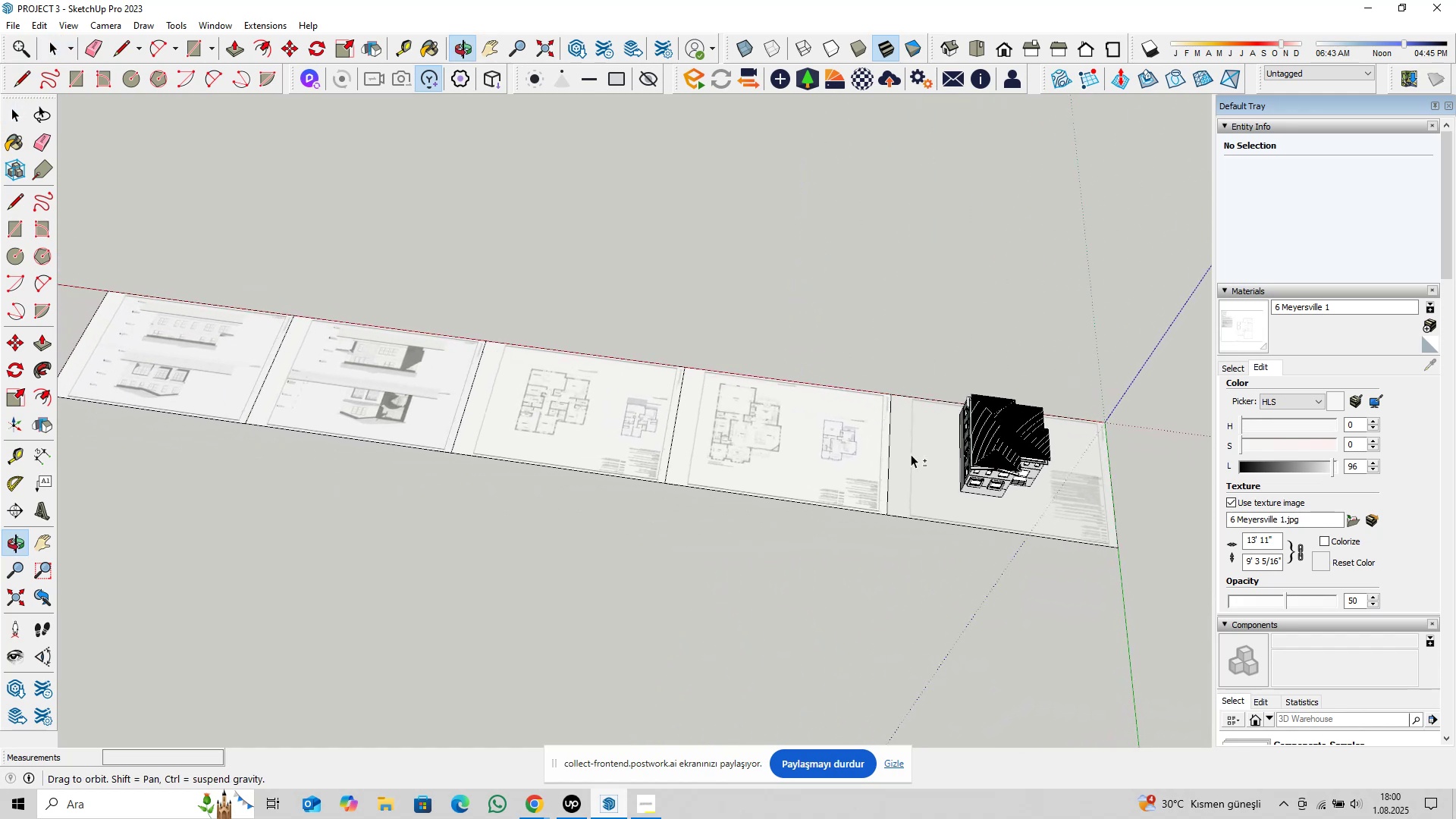 
key(Shift+ShiftLeft)
 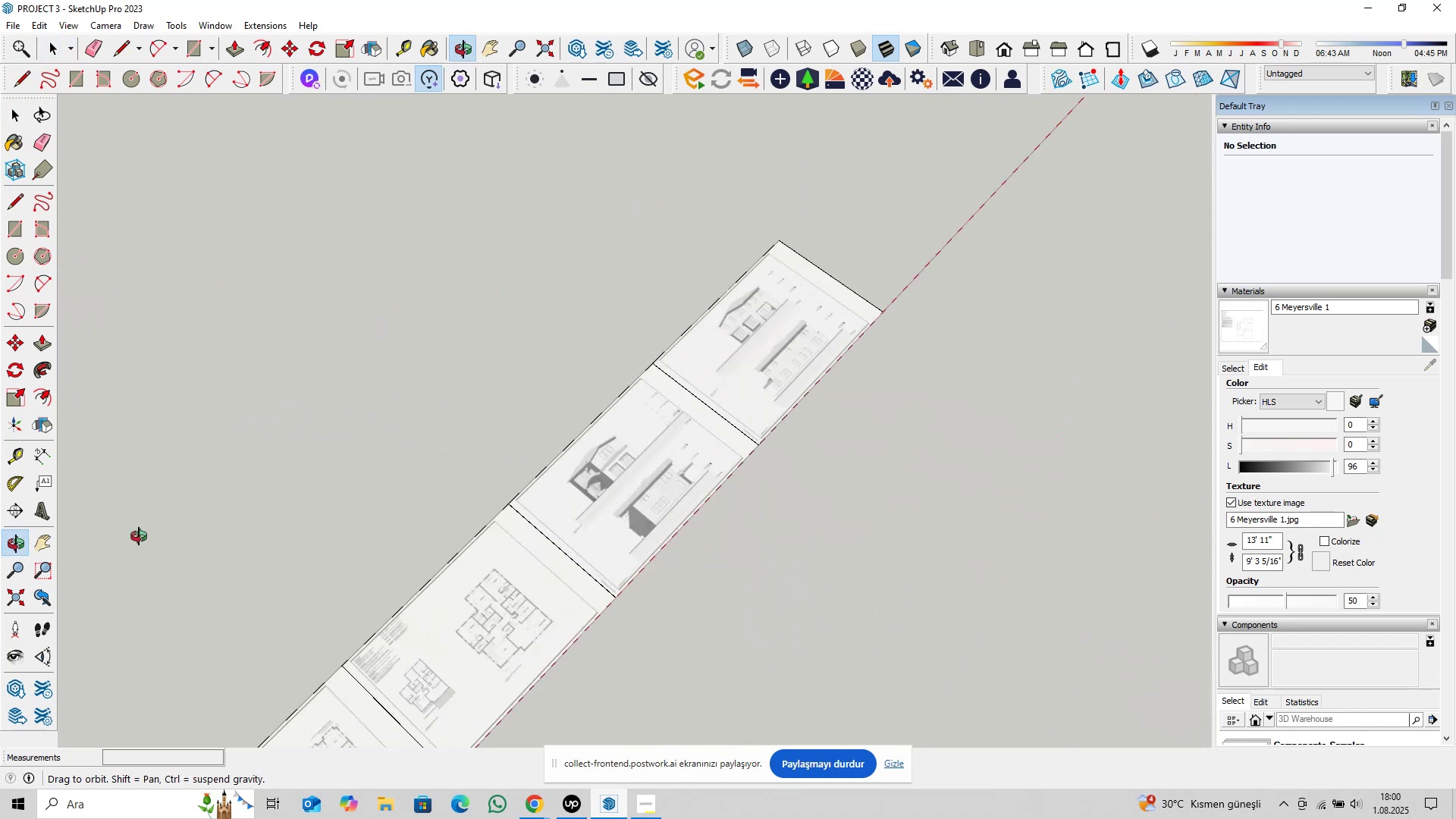 
key(Shift+ShiftLeft)
 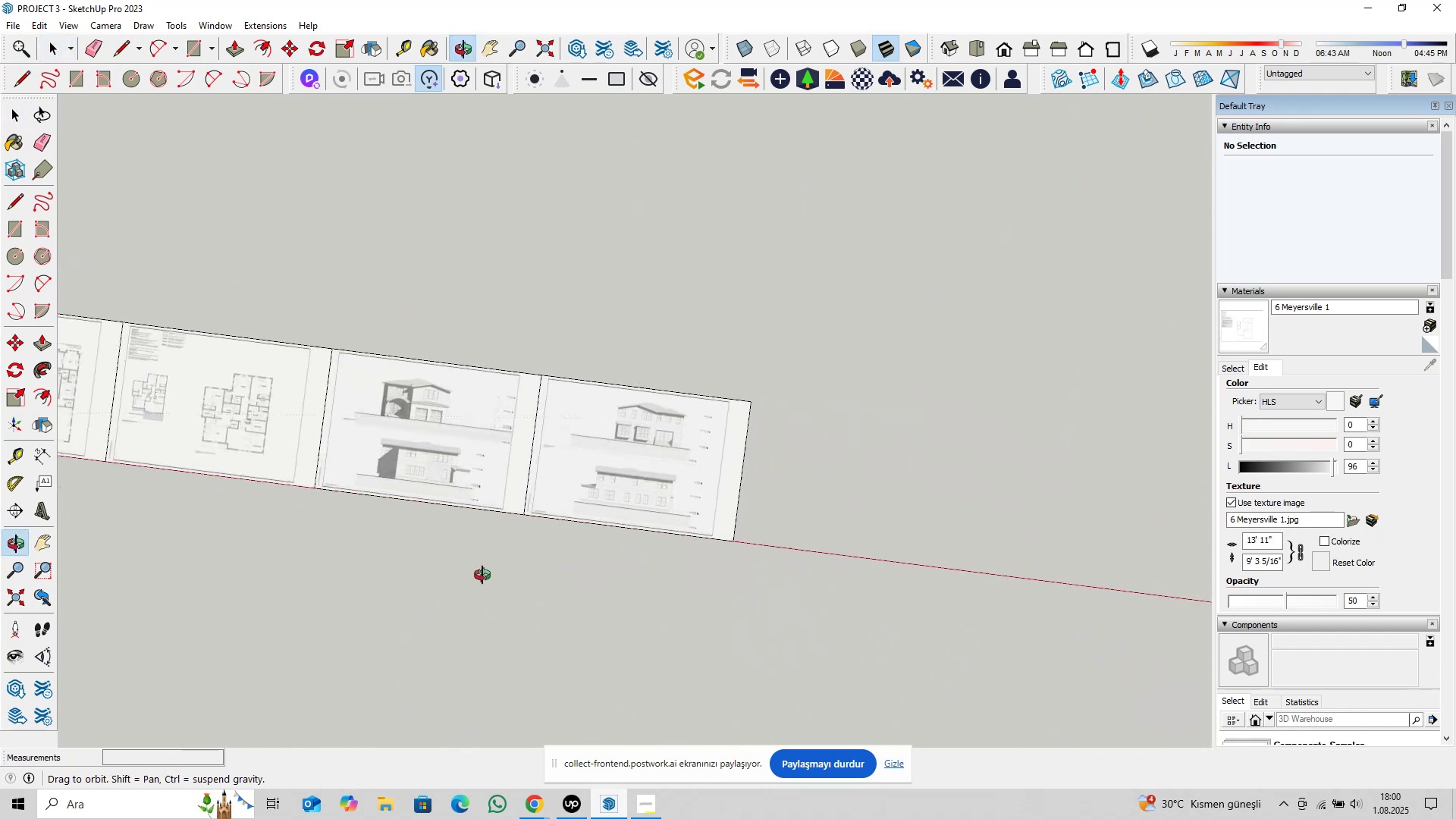 
scroll: coordinate [766, 347], scroll_direction: up, amount: 20.0
 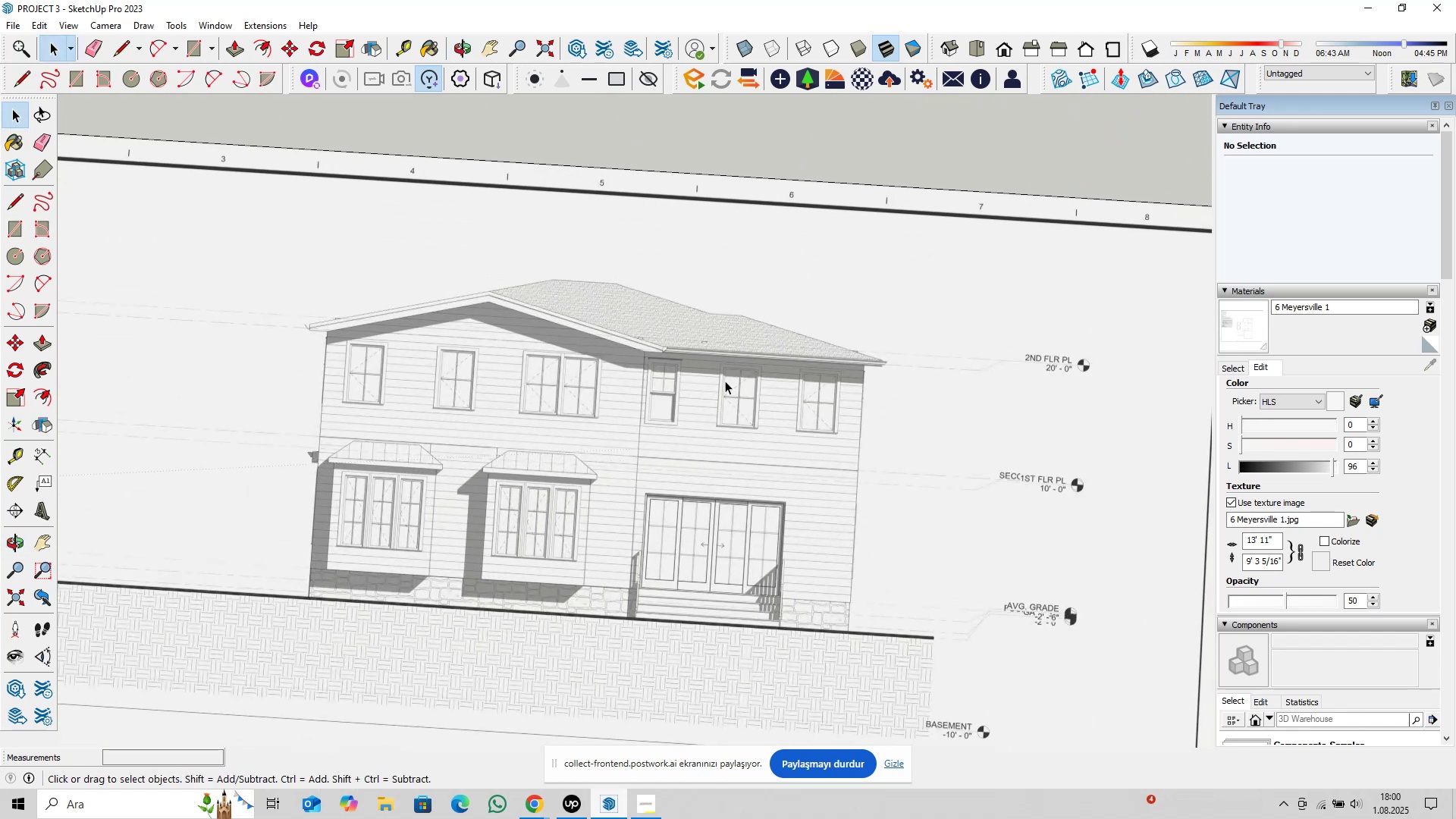 
wait(5.97)
 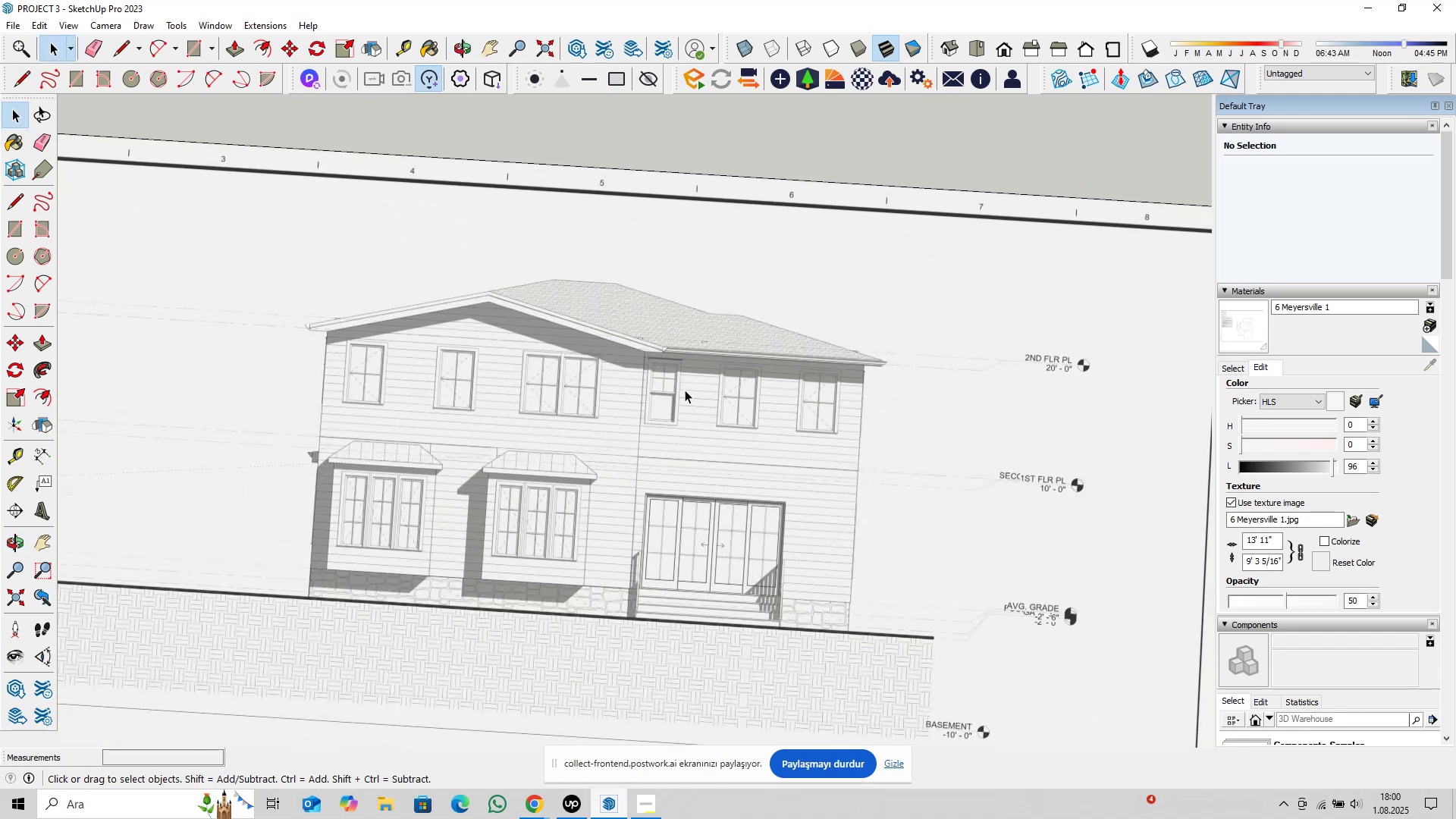 
scroll: coordinate [740, 366], scroll_direction: down, amount: 17.0
 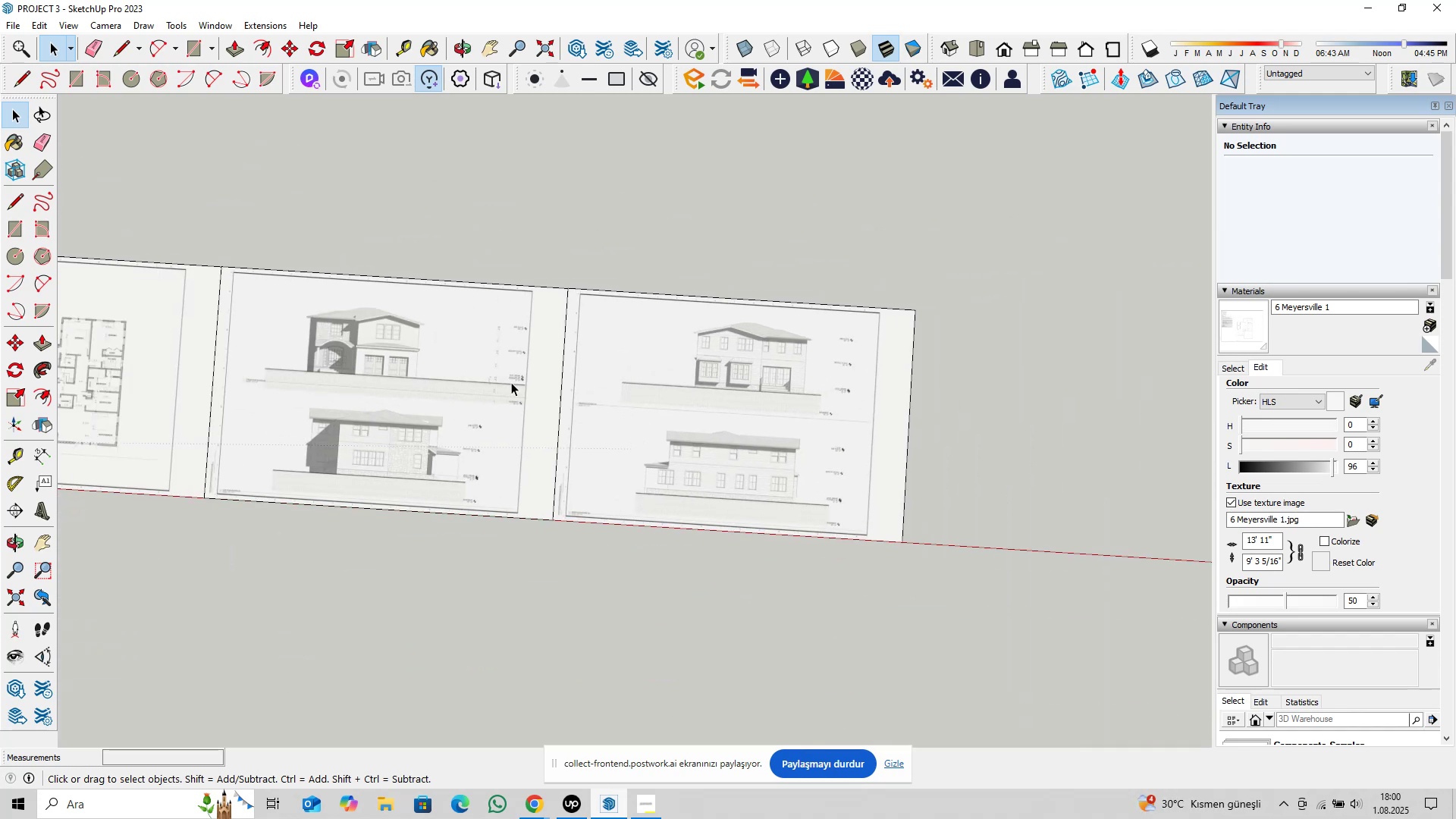 
hold_key(key=ShiftLeft, duration=0.57)
 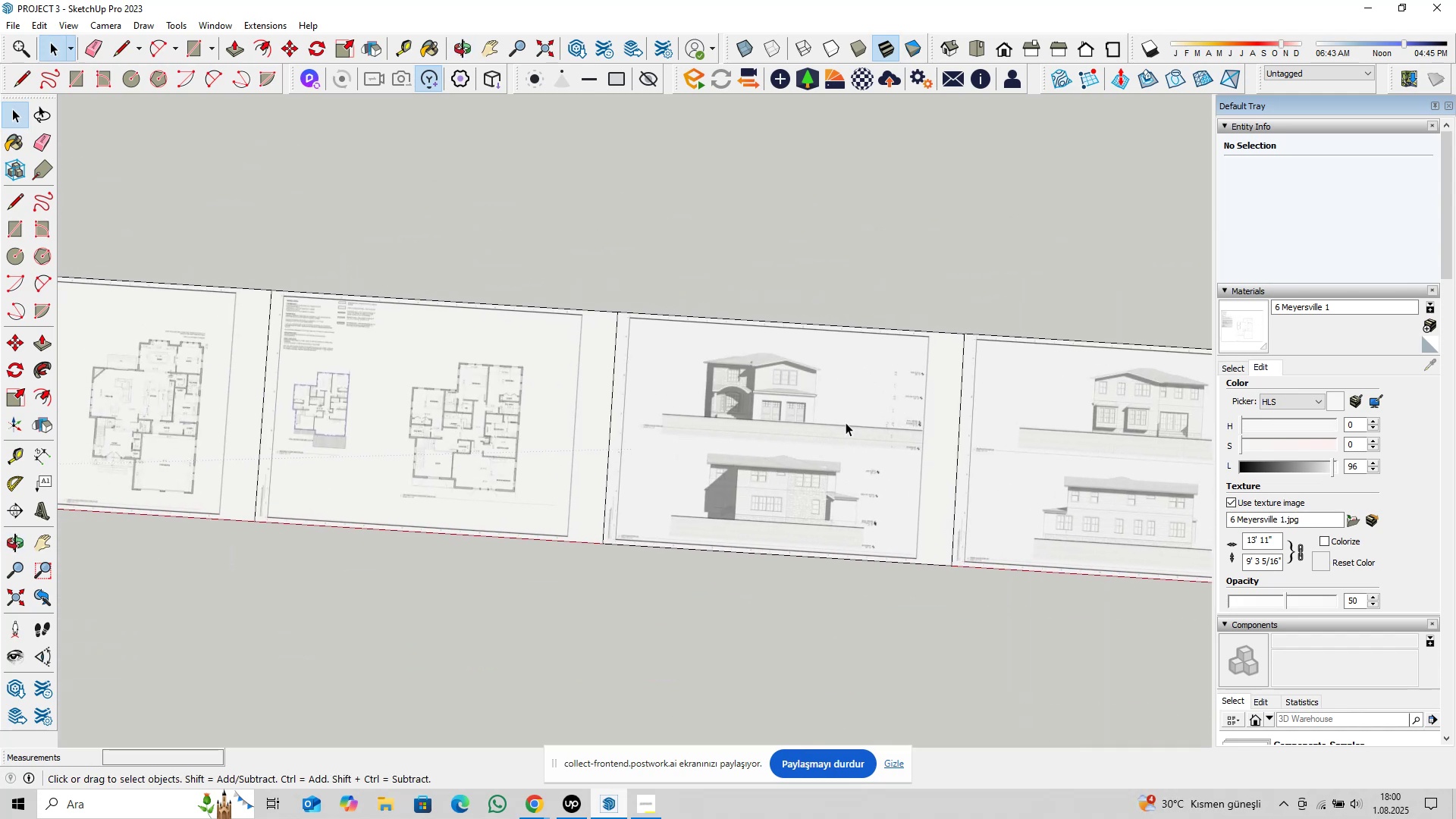 
hold_key(key=ShiftLeft, duration=0.43)
 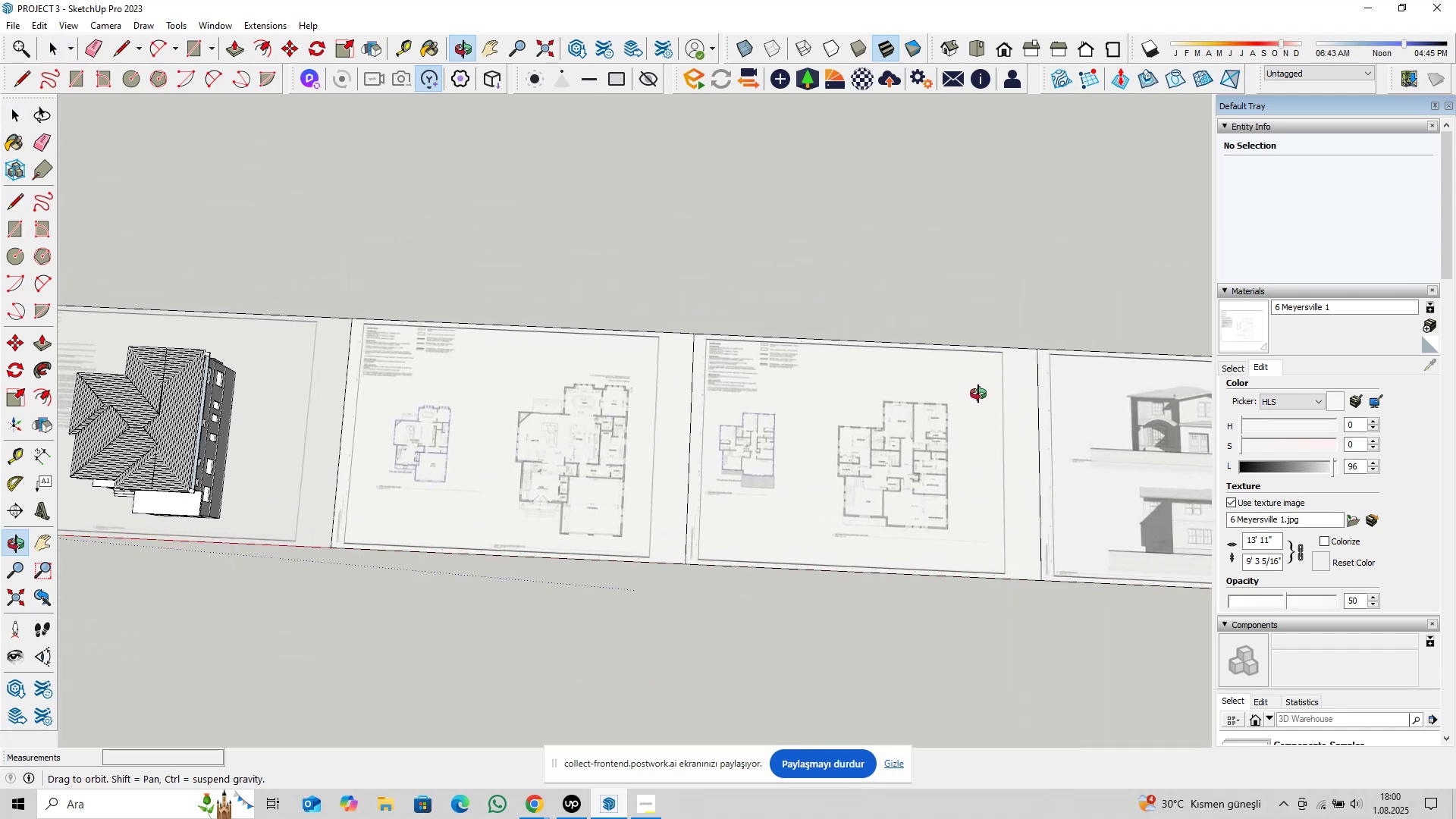 
hold_key(key=ShiftLeft, duration=0.34)
 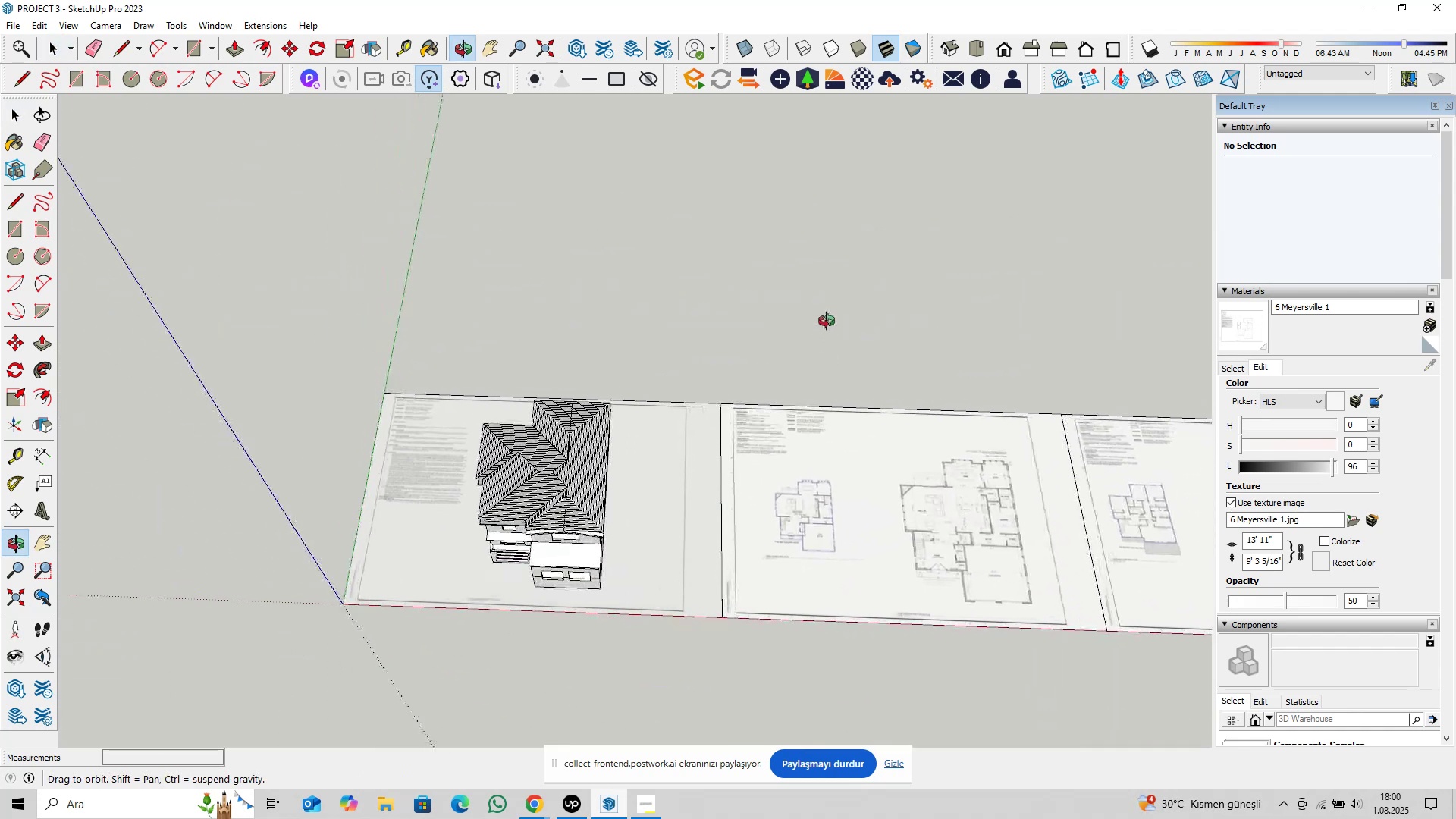 
scroll: coordinate [557, 500], scroll_direction: up, amount: 9.0
 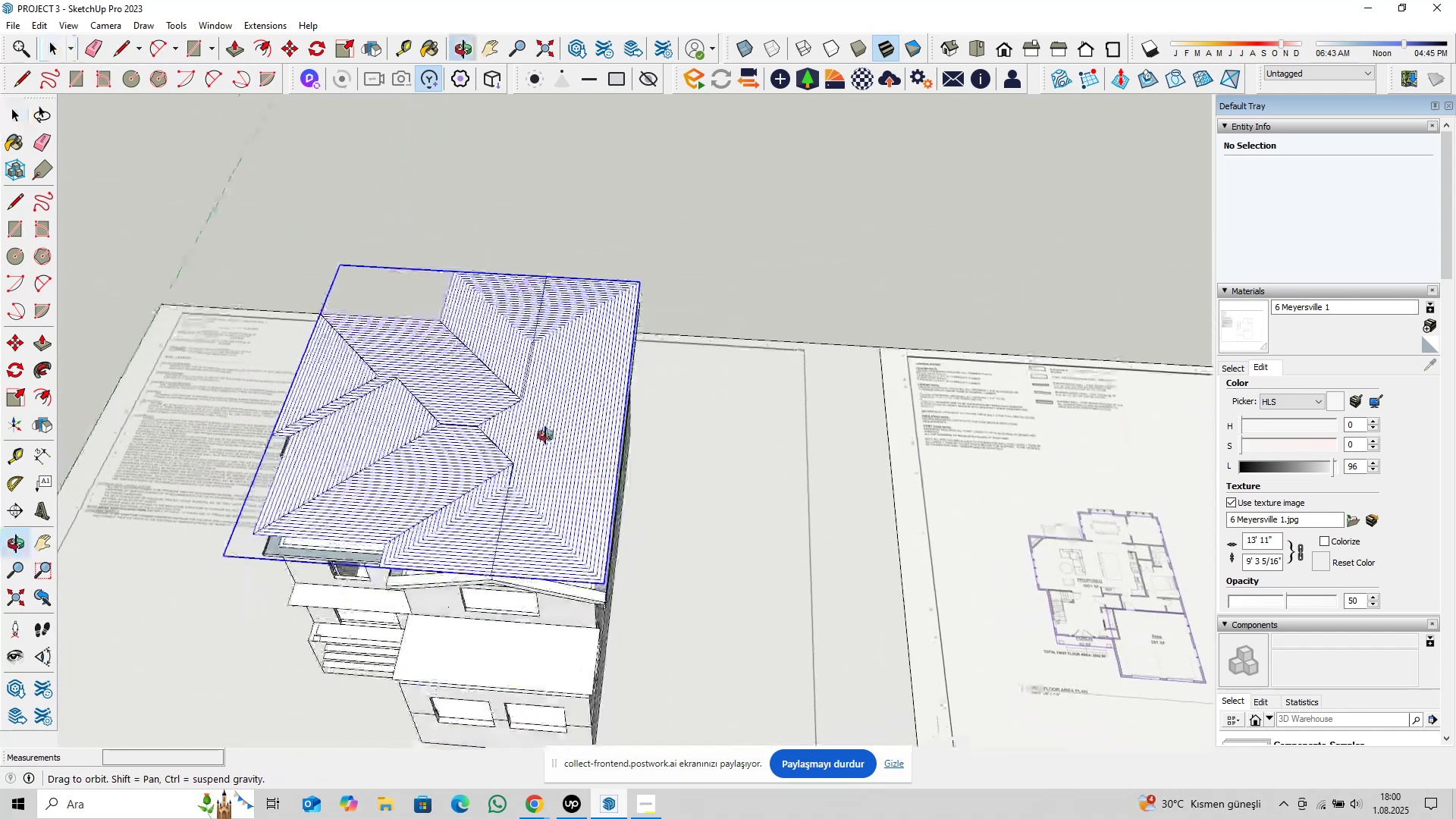 
hold_key(key=ShiftLeft, duration=0.36)
 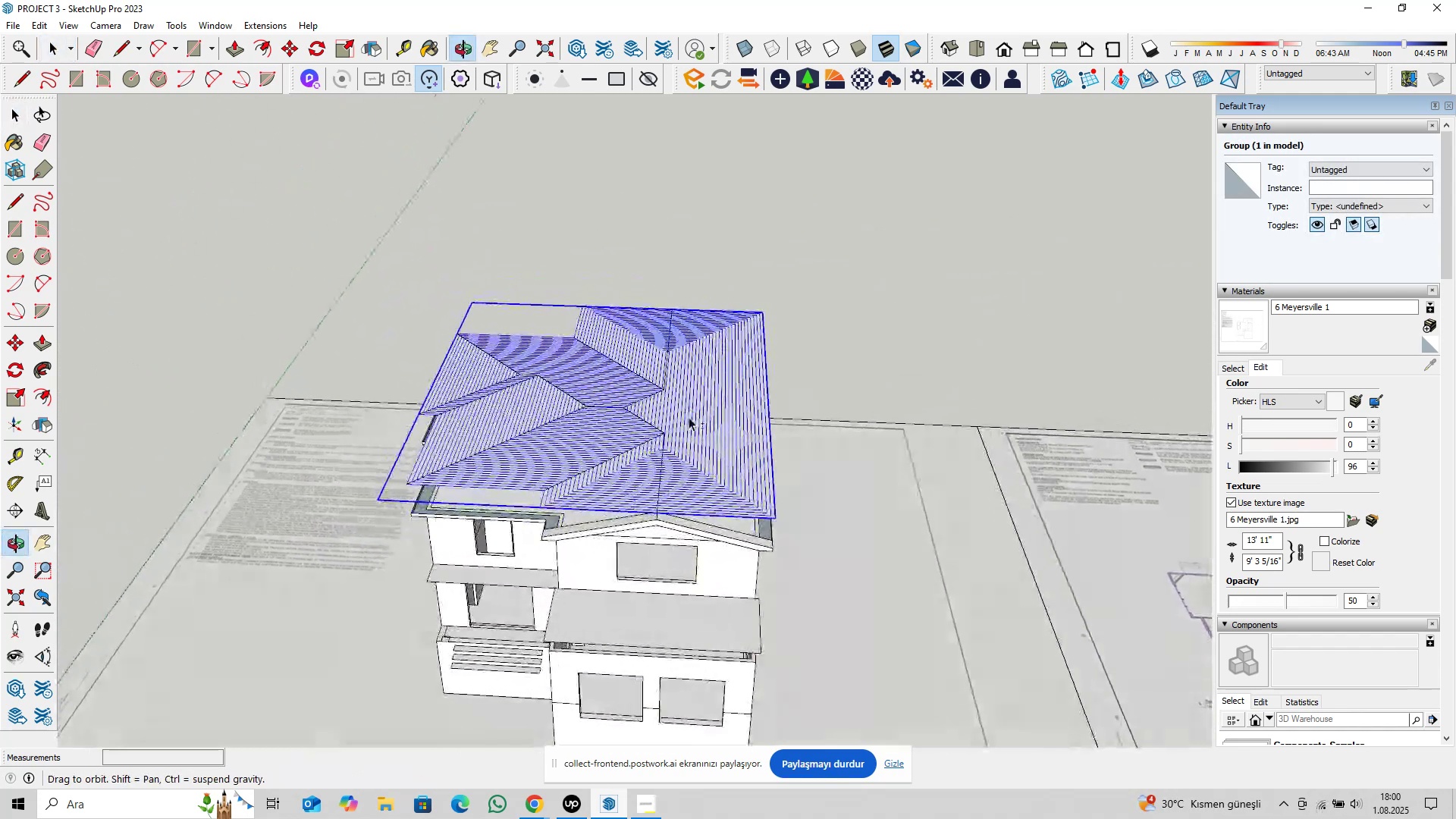 
scroll: coordinate [686, 463], scroll_direction: up, amount: 2.0
 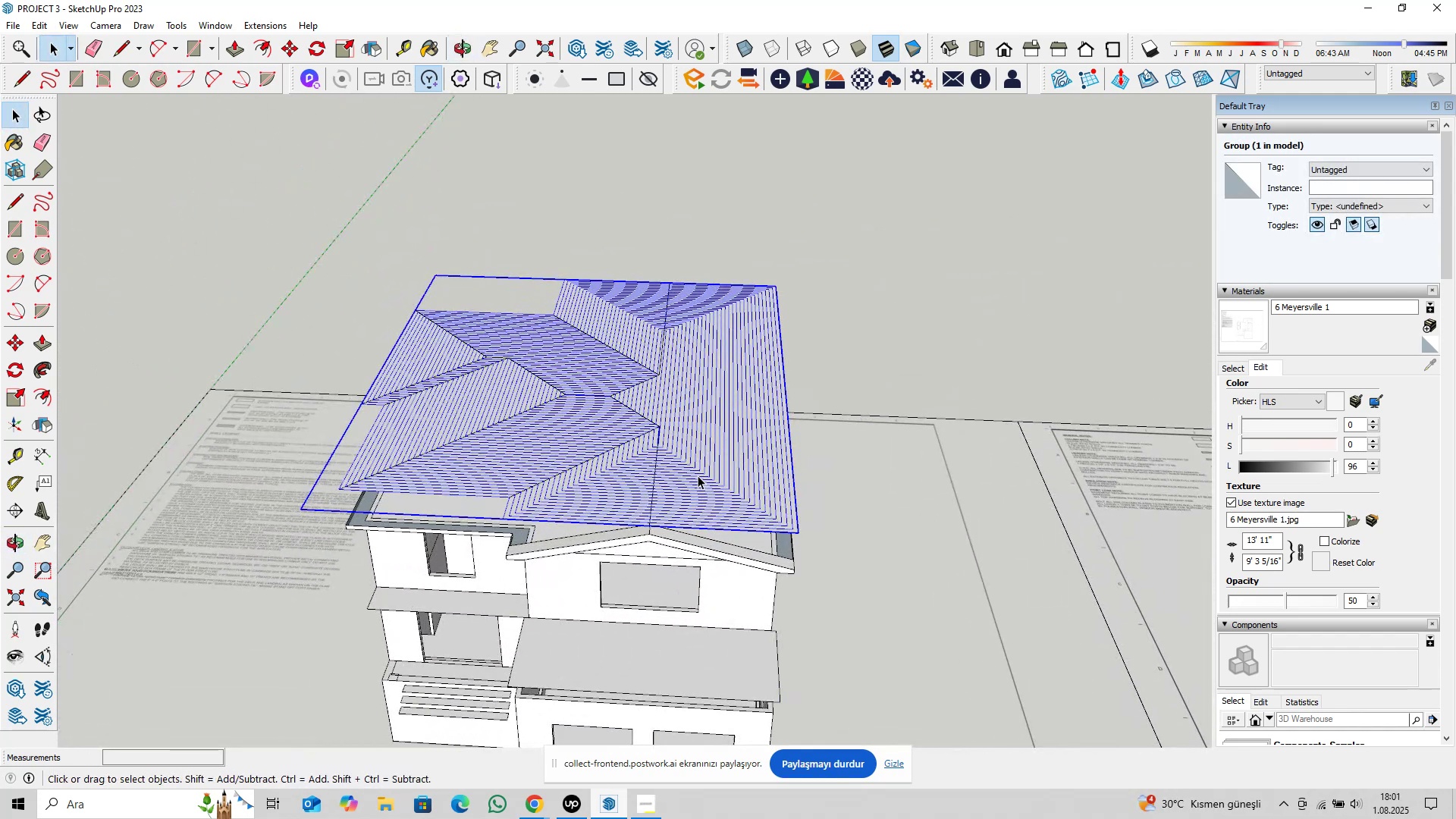 
scroll: coordinate [694, 479], scroll_direction: down, amount: 9.0
 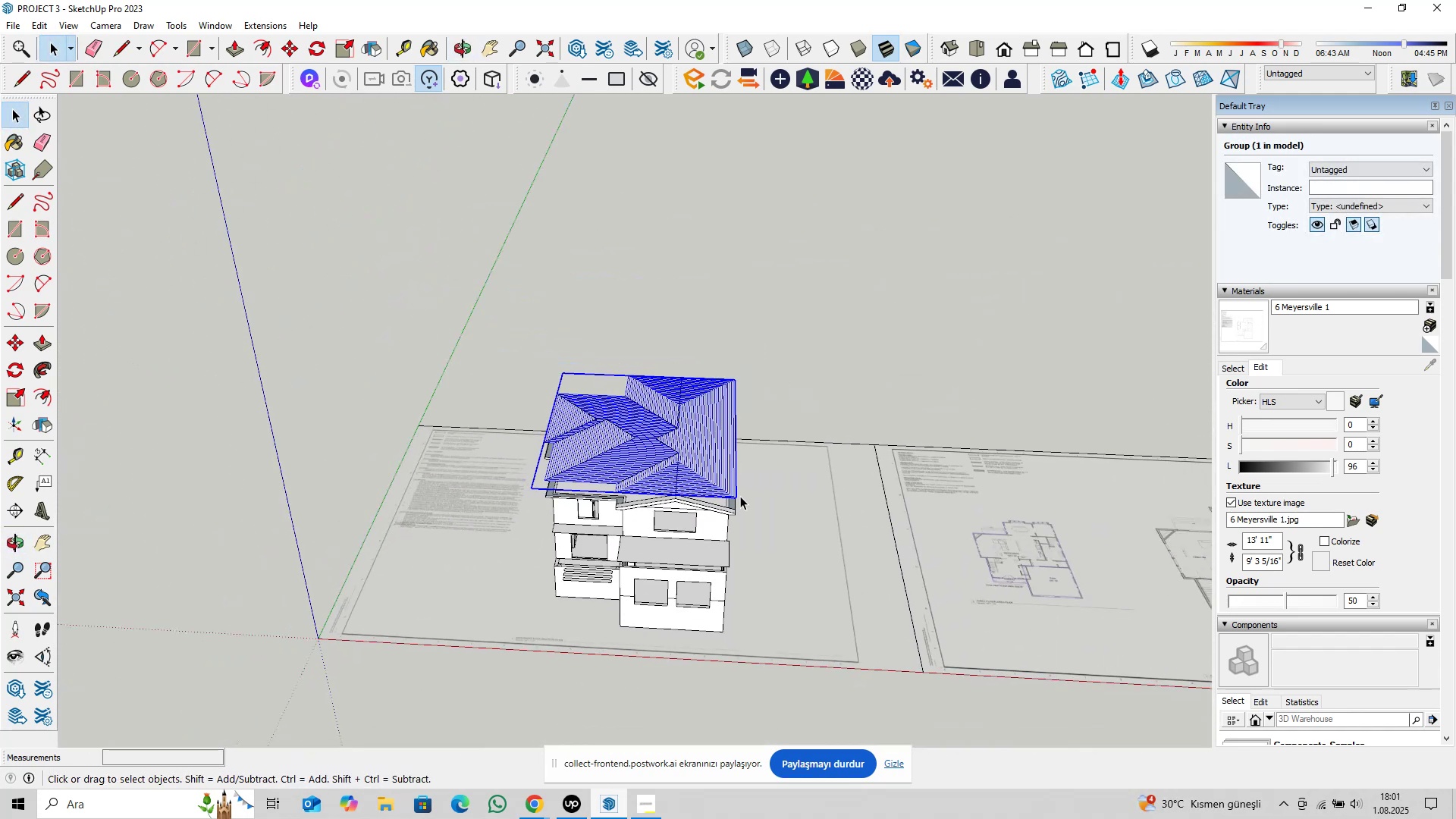 
hold_key(key=ShiftLeft, duration=0.33)
 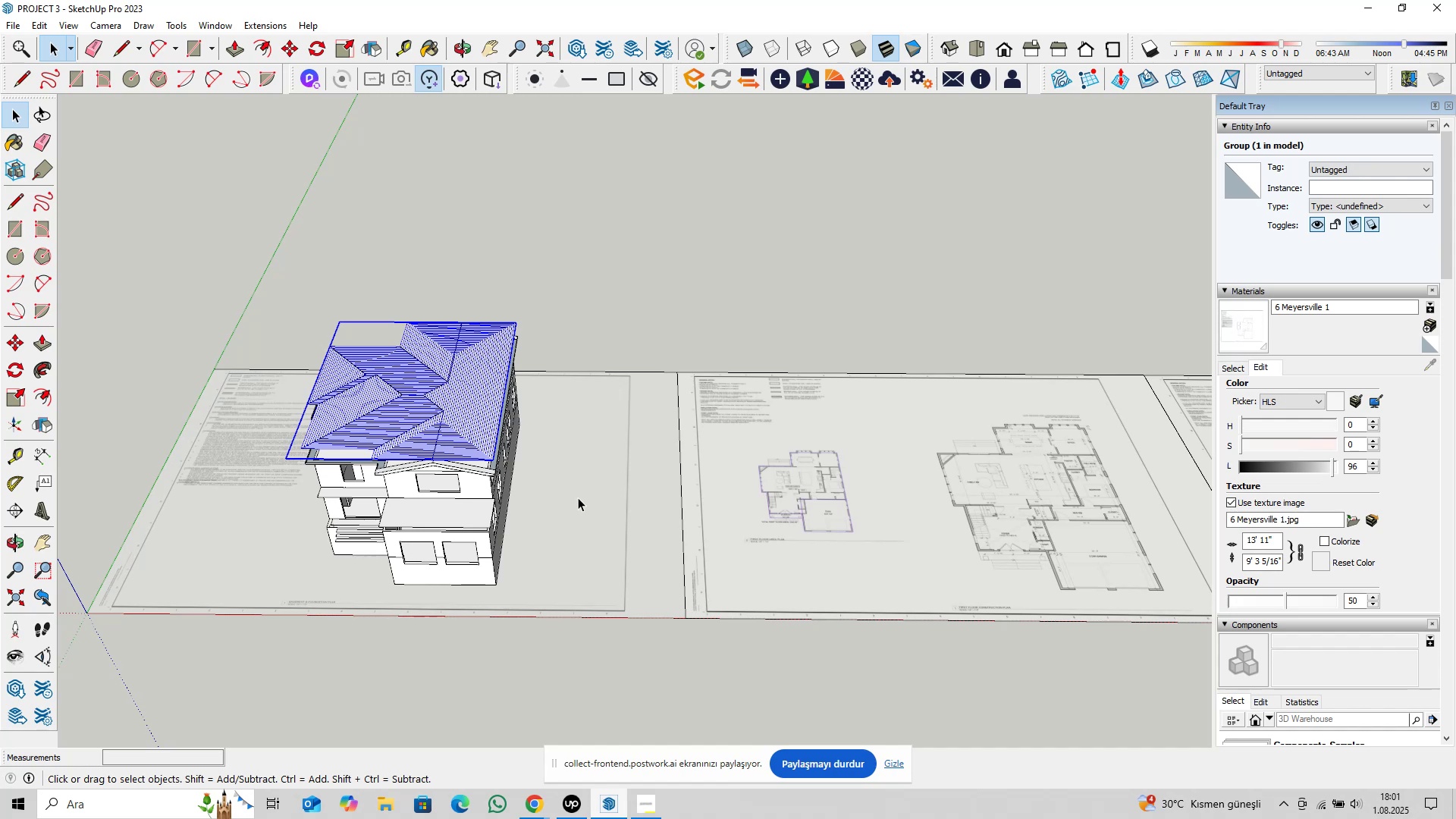 
key(M)
 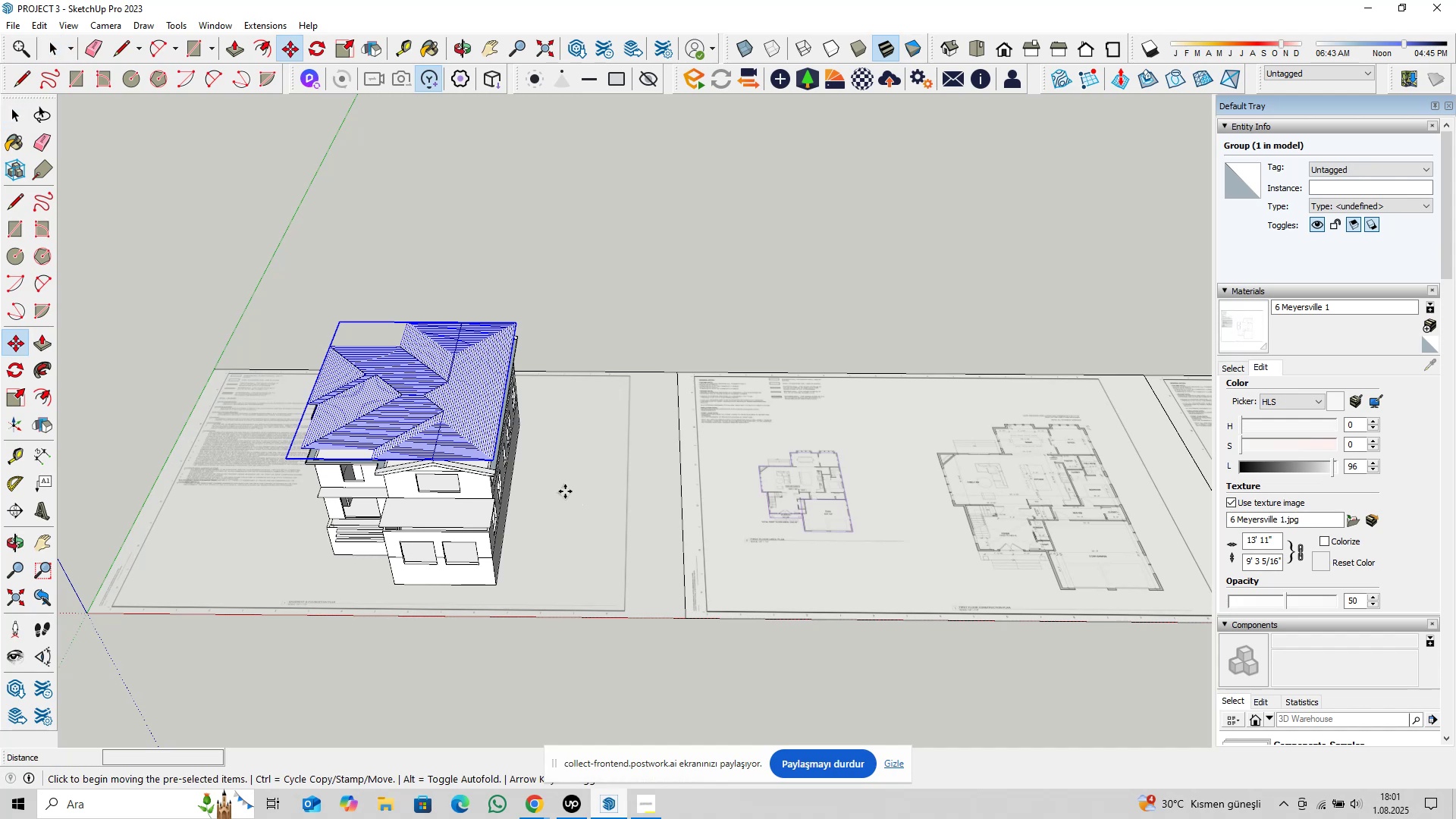 
scroll: coordinate [569, 494], scroll_direction: down, amount: 5.0
 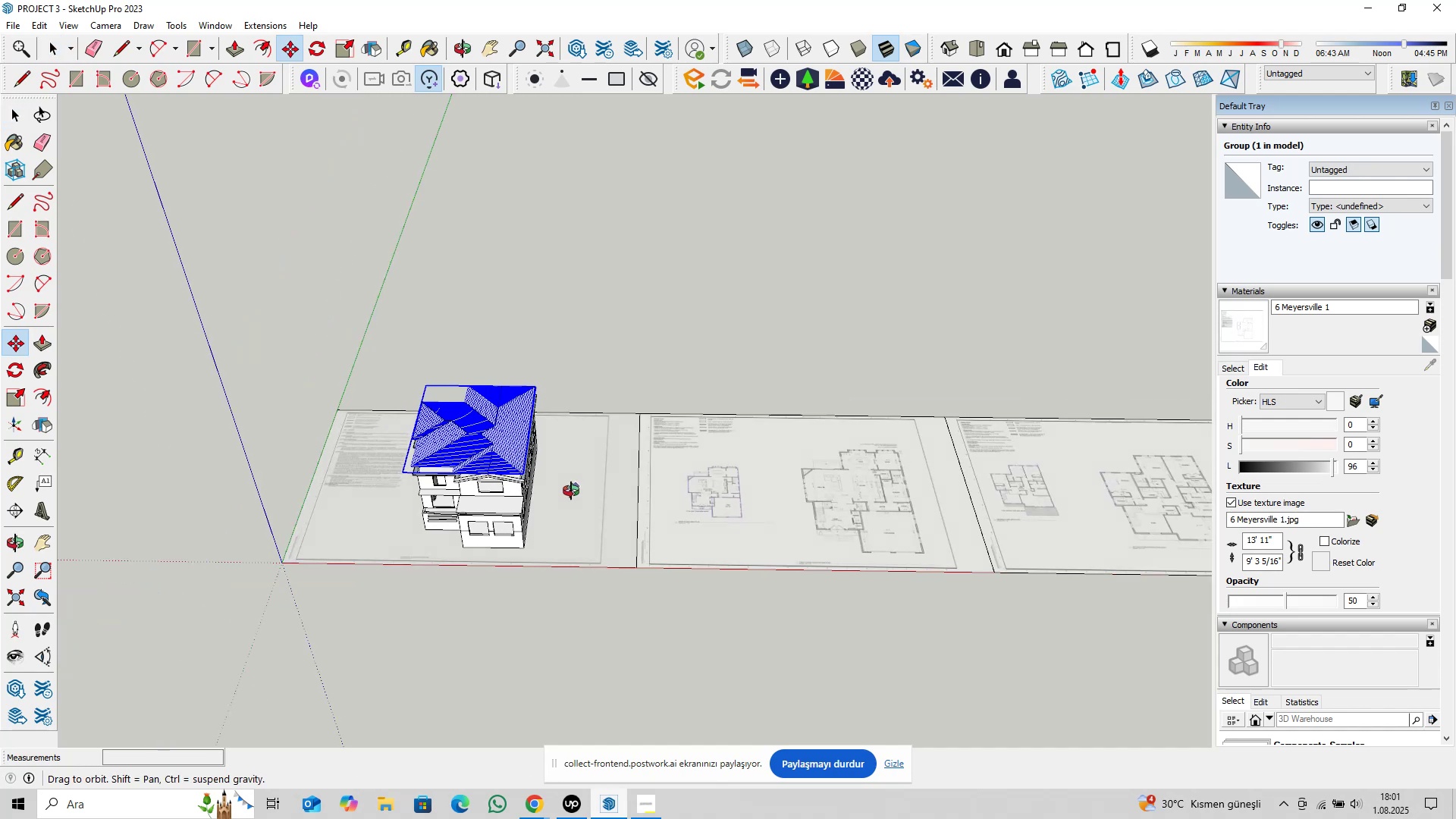 
hold_key(key=ShiftLeft, duration=0.36)
 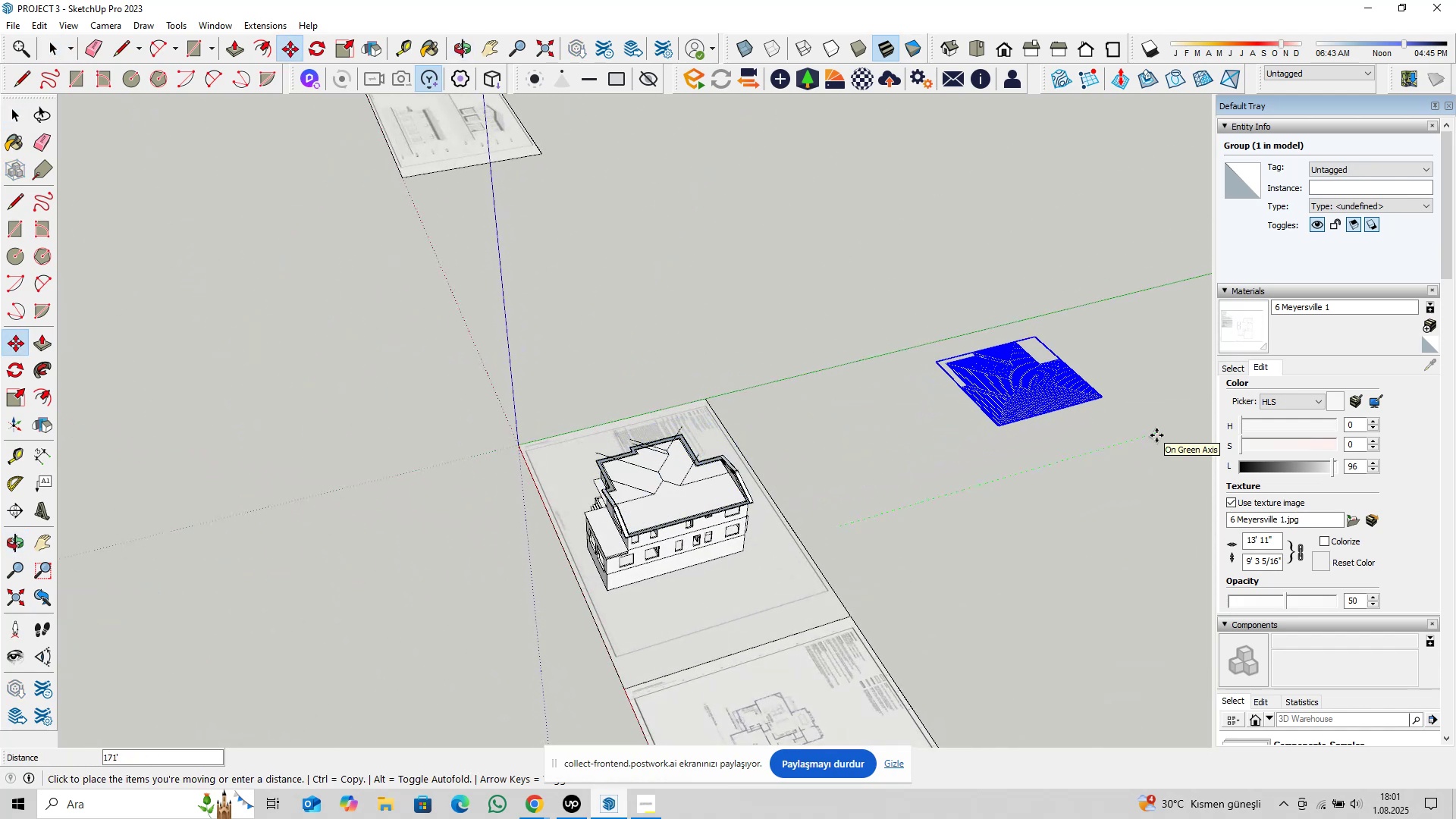 
type(175@)
 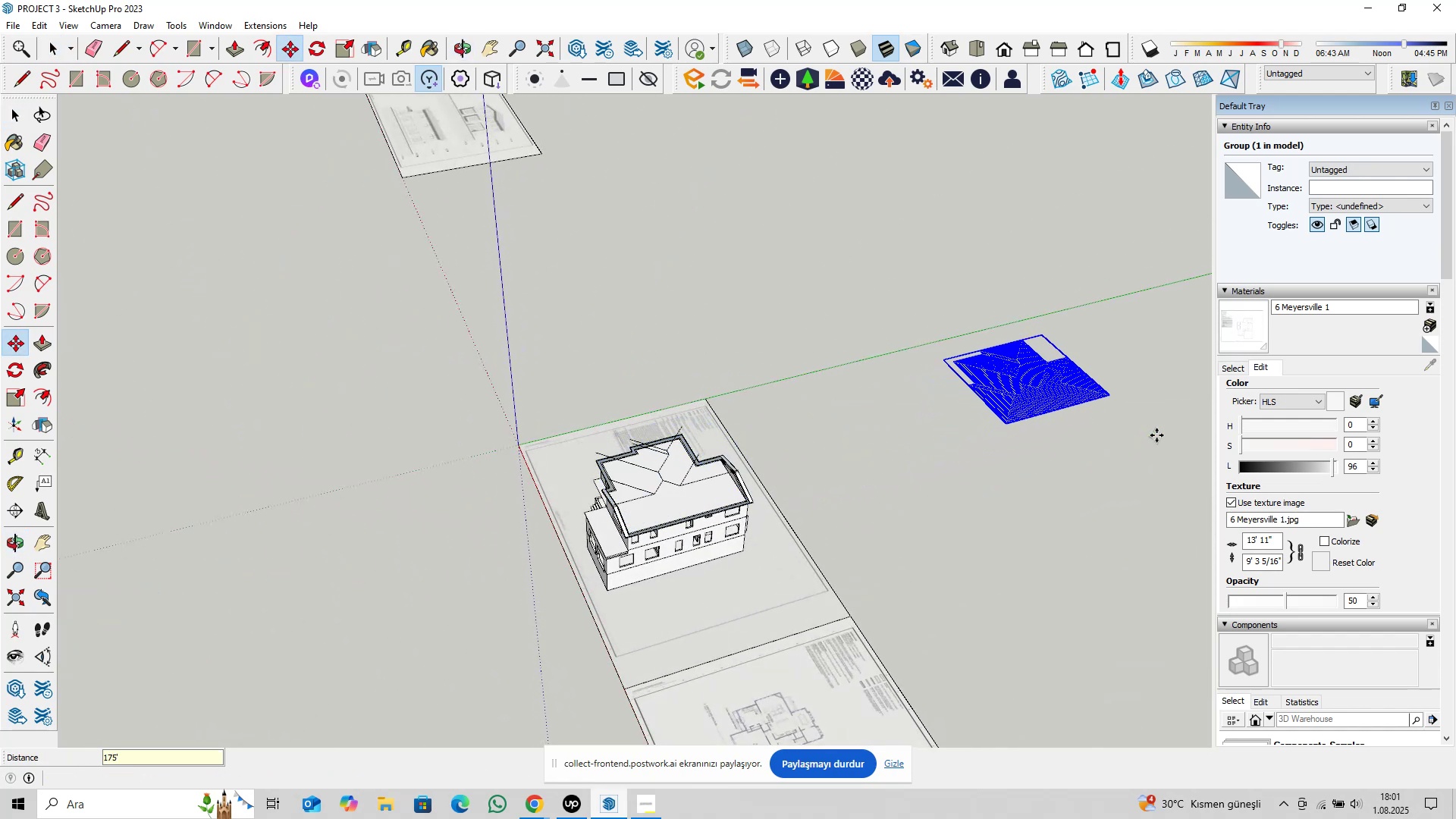 
 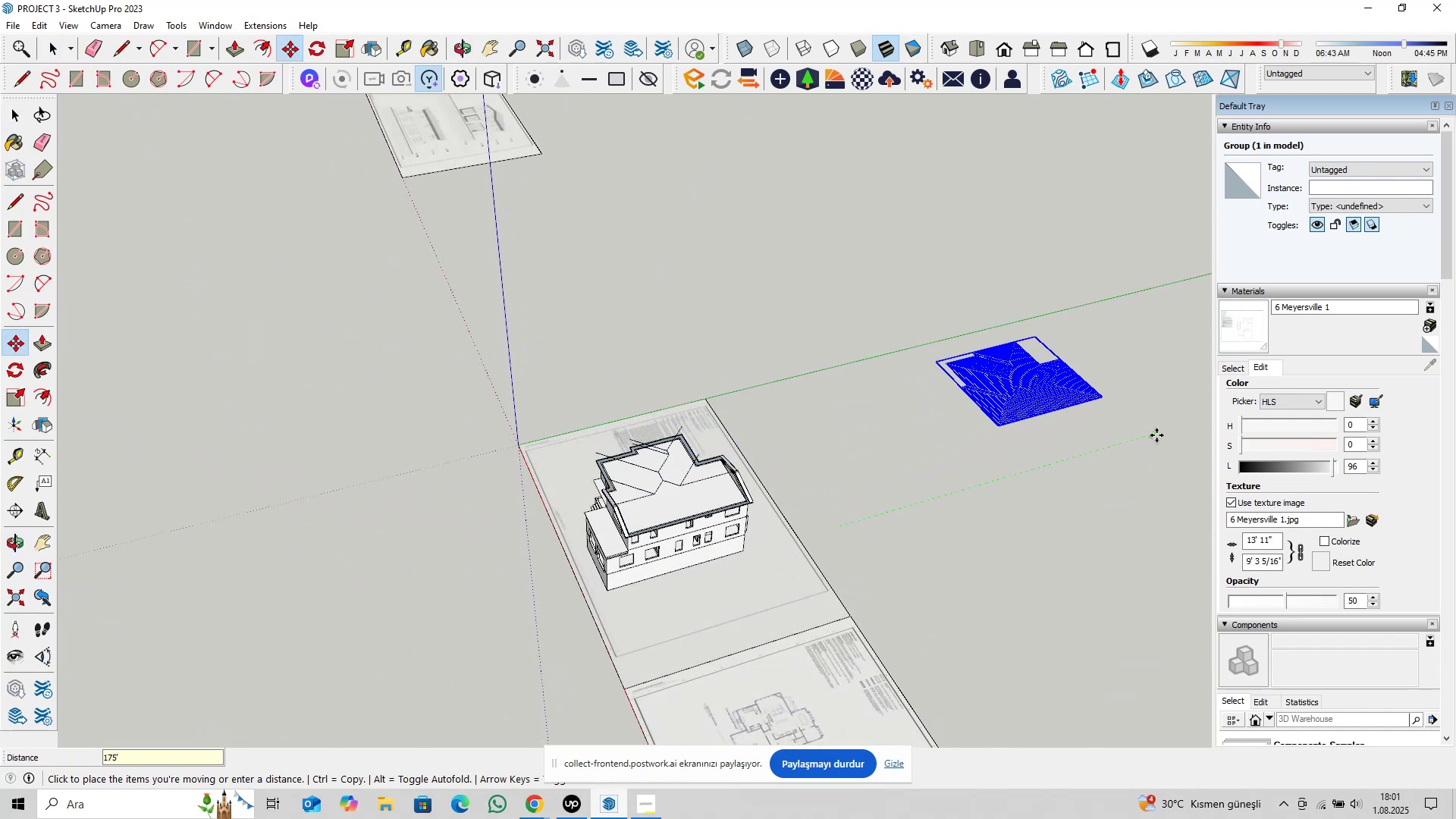 
key(Enter)
 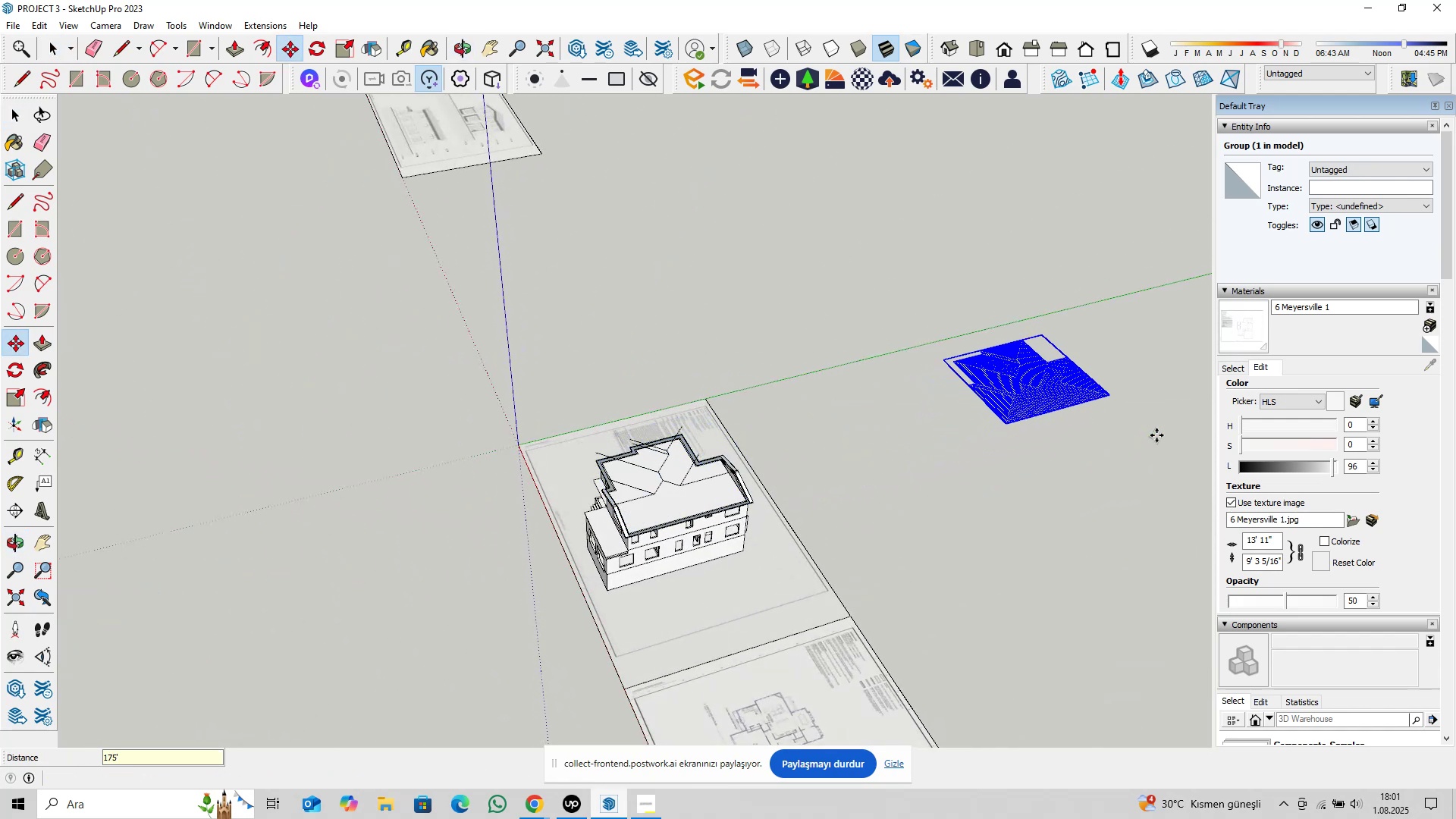 
key(Space)
 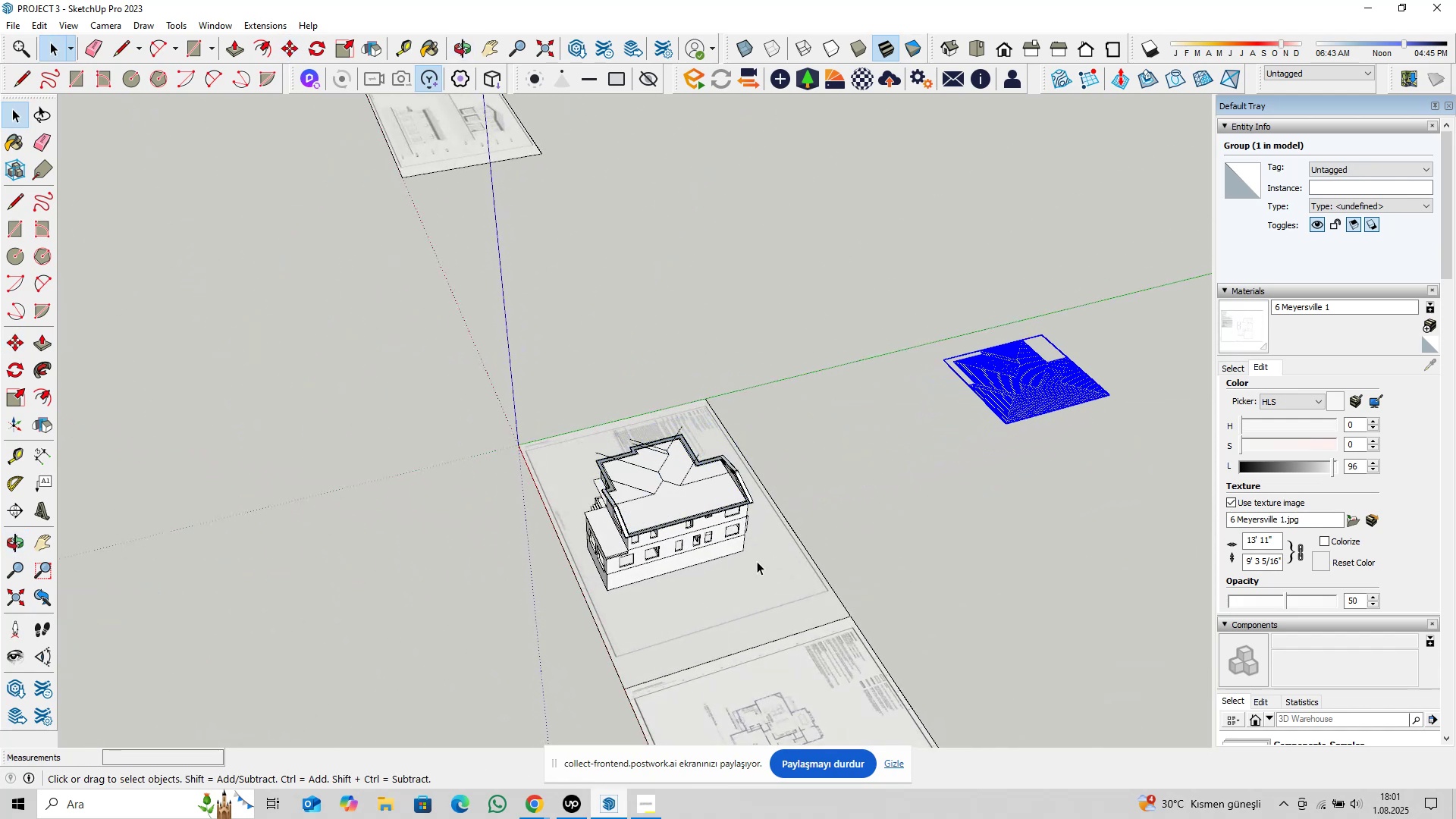 
scroll: coordinate [650, 479], scroll_direction: up, amount: 15.0
 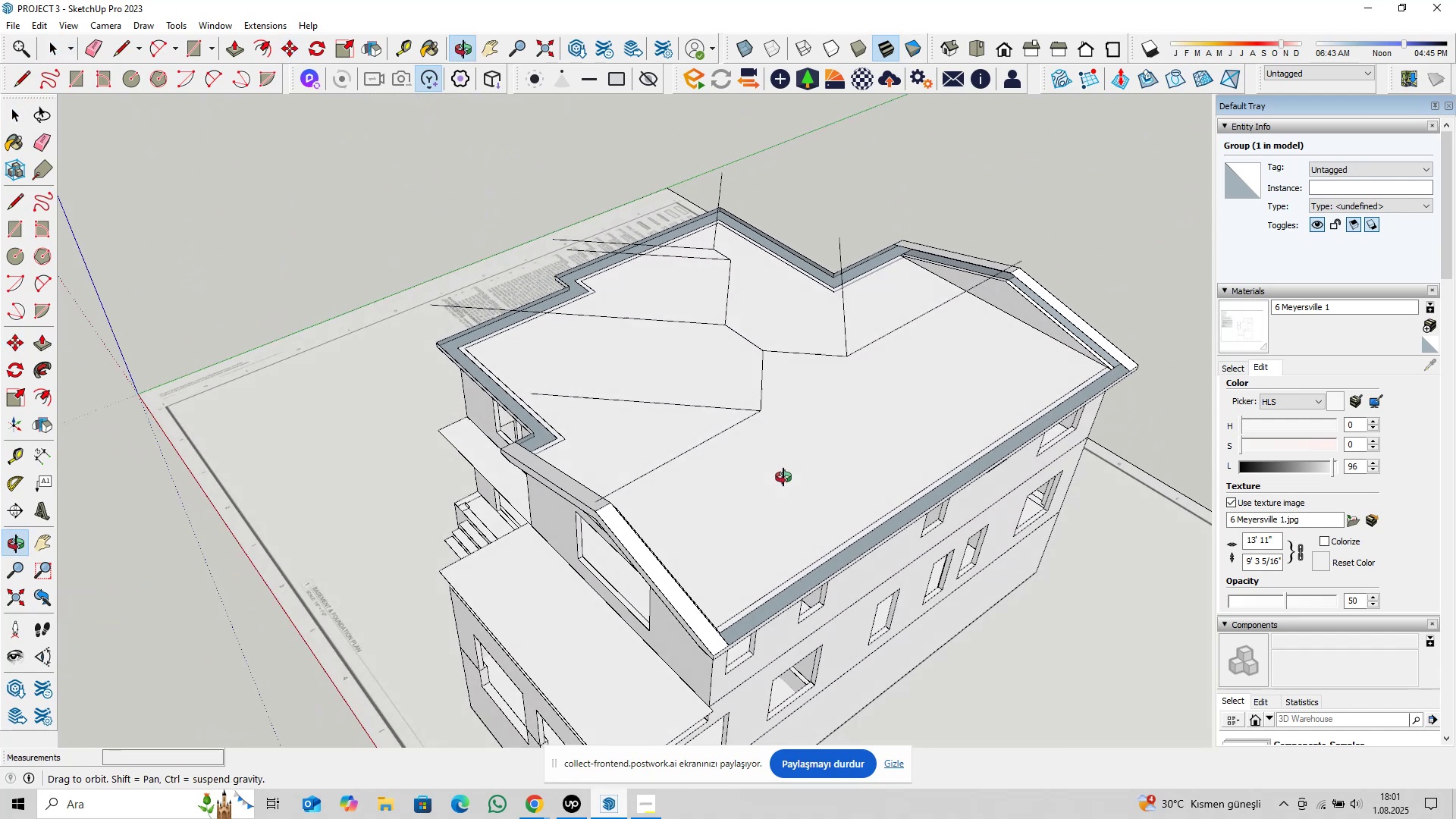 
hold_key(key=ShiftLeft, duration=0.59)
 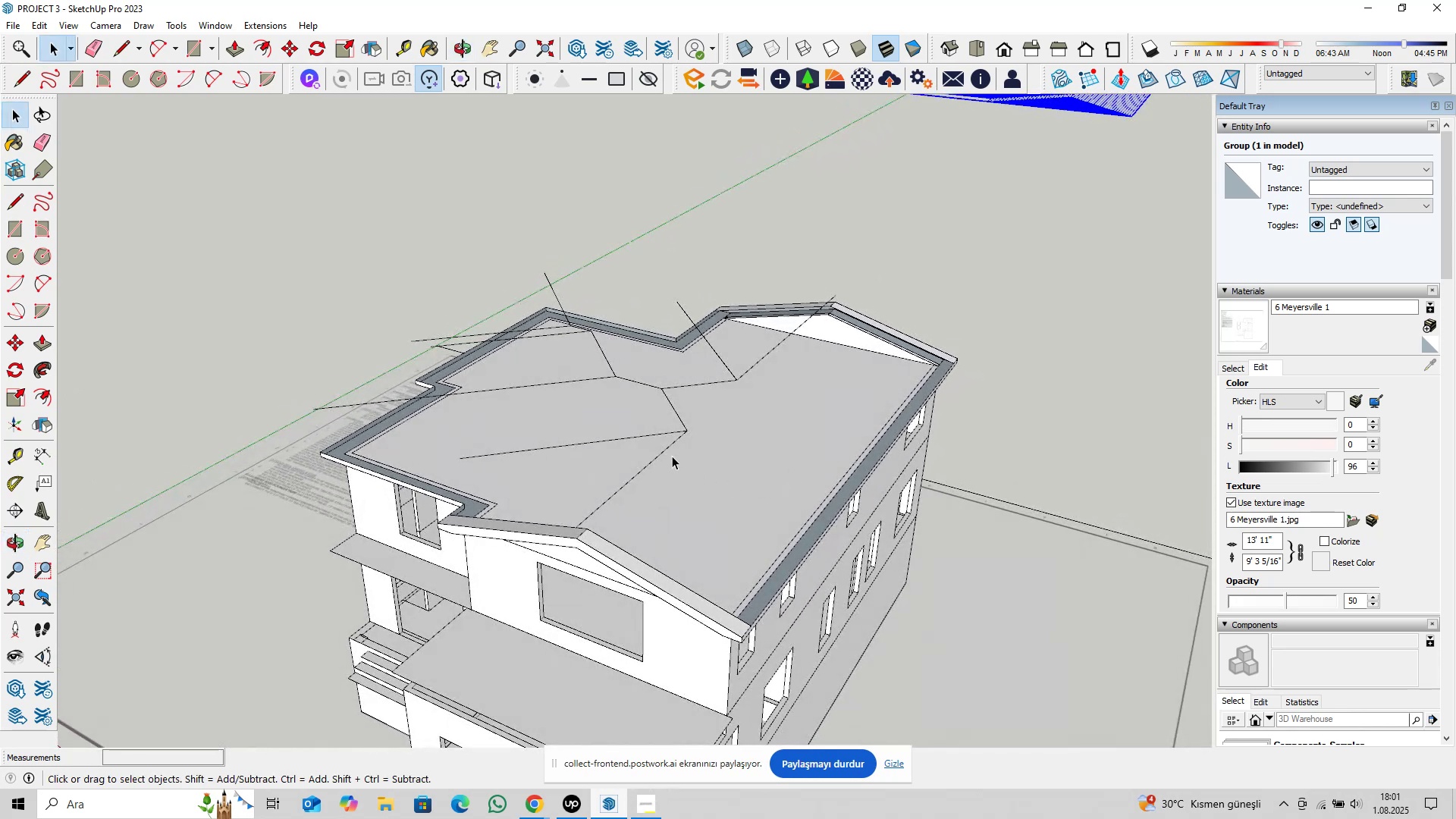 
double_click([667, 451])
 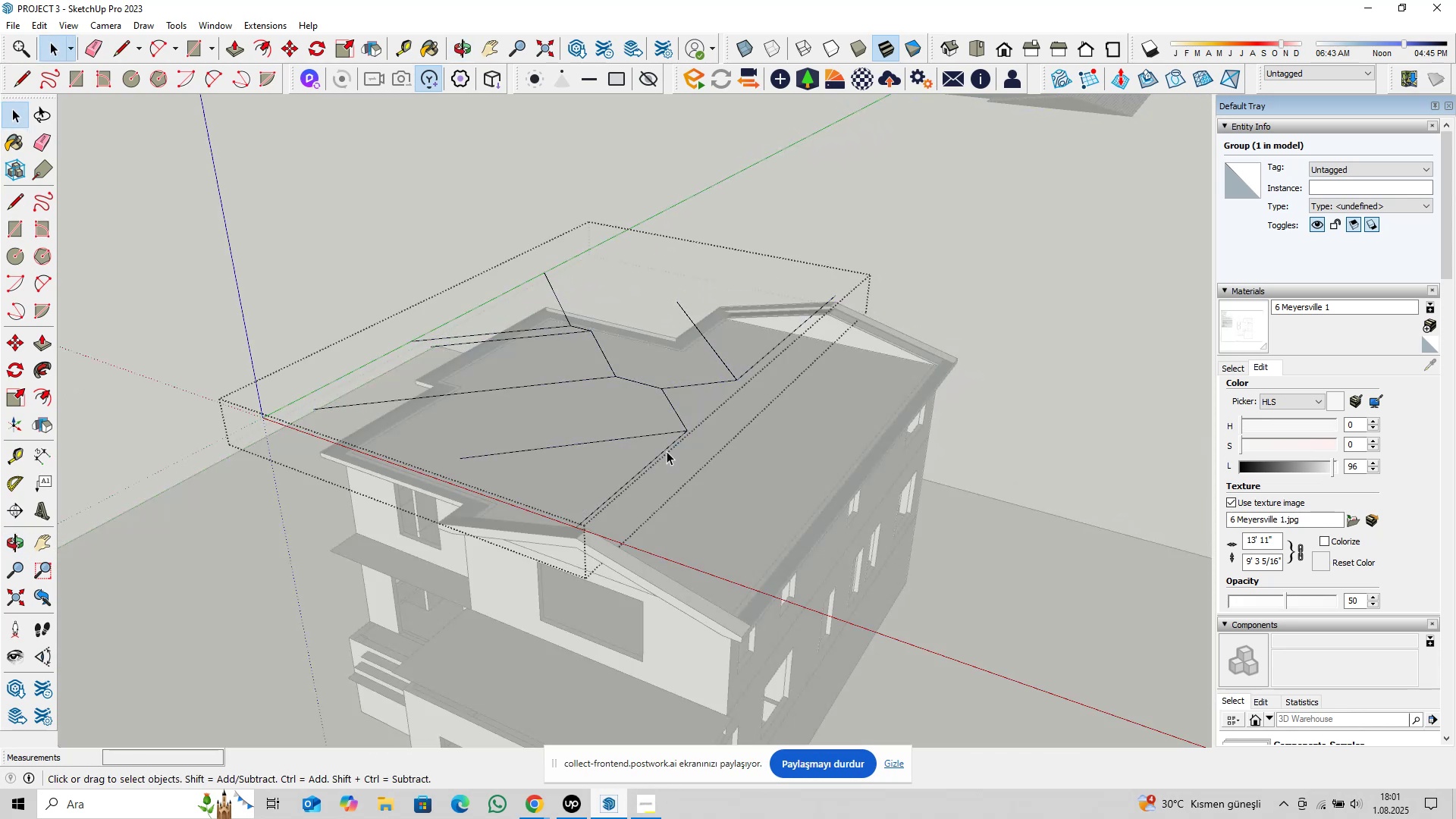 
triple_click([667, 451])
 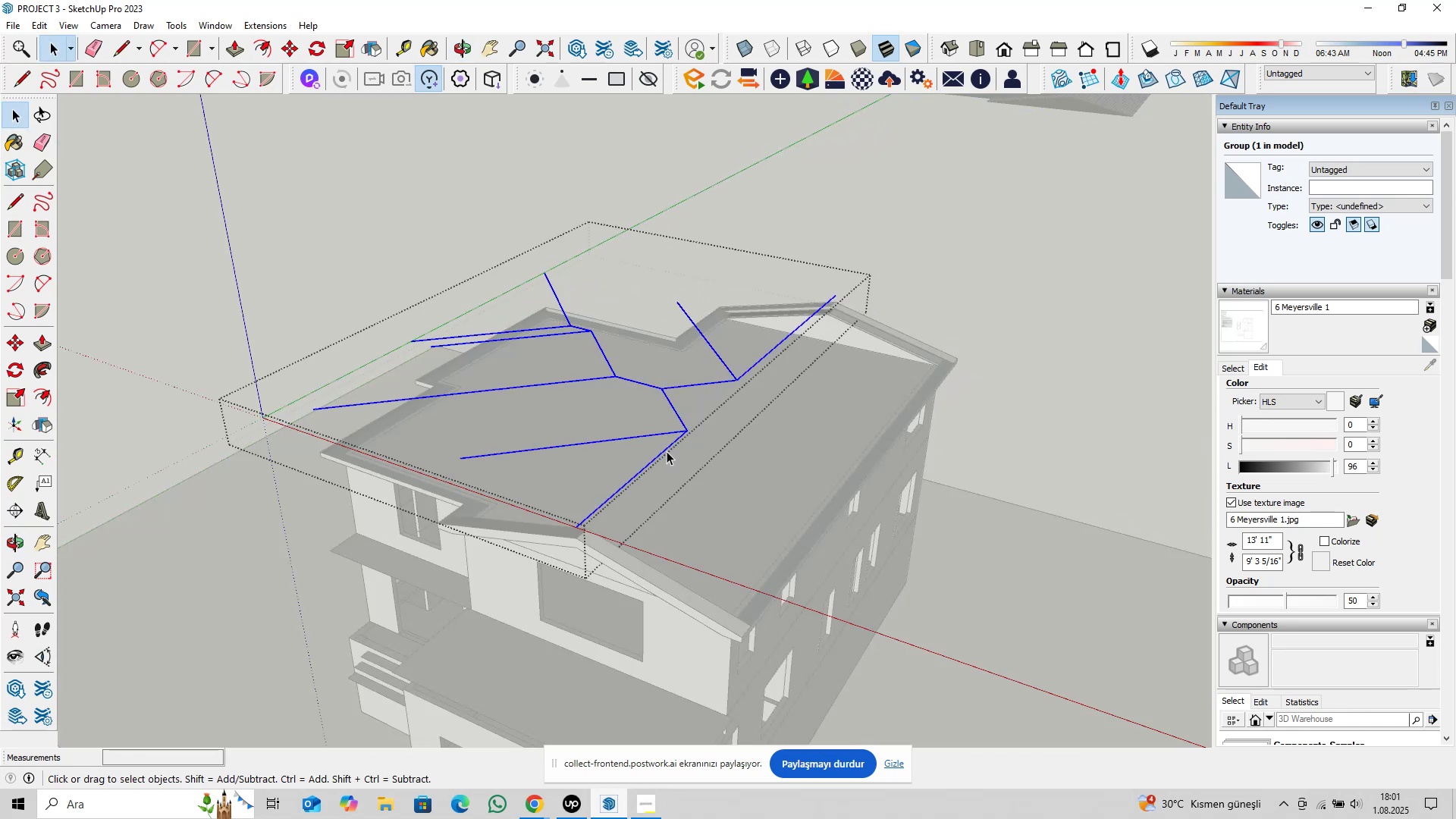 
triple_click([667, 451])
 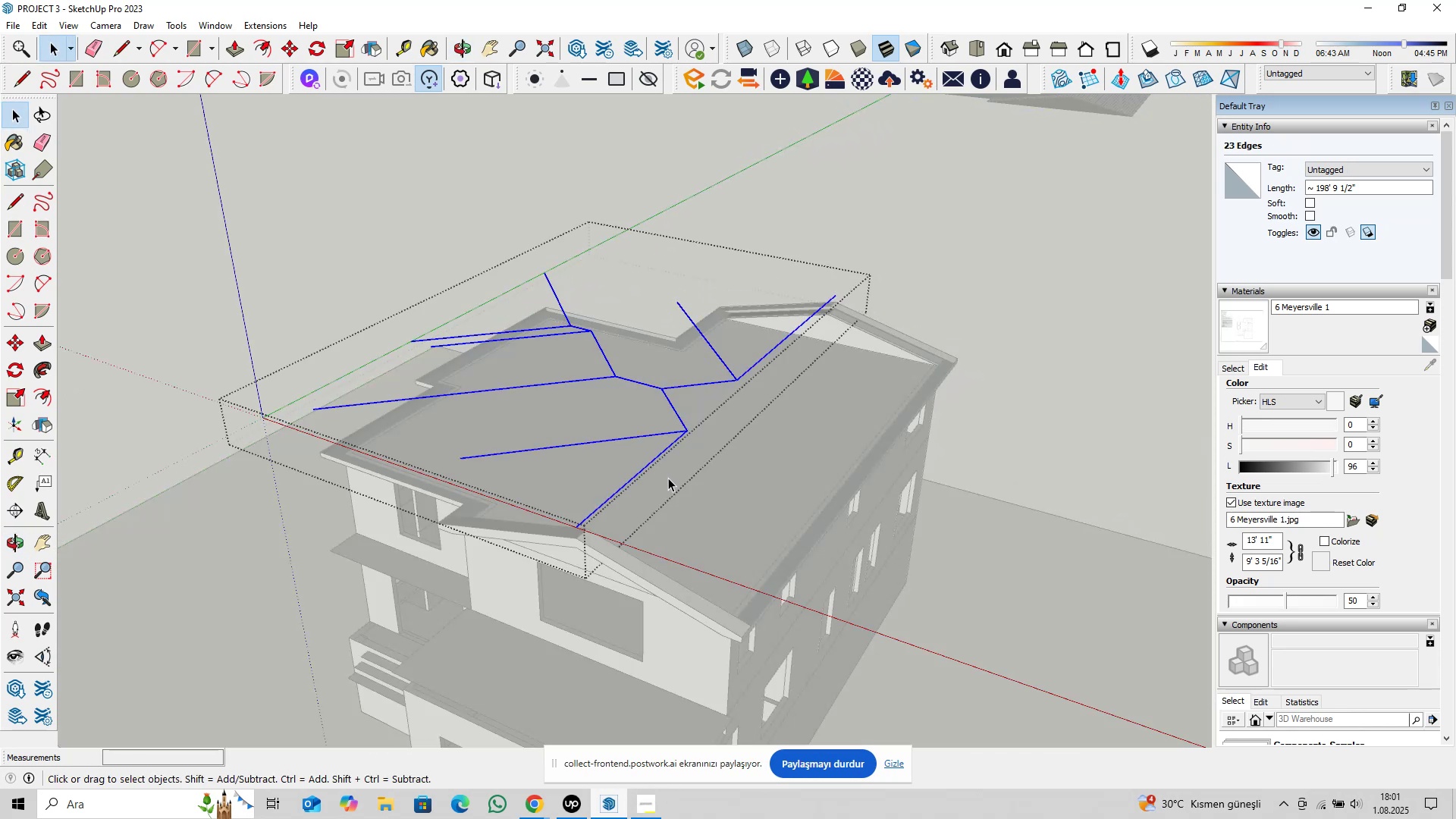 
scroll: coordinate [656, 529], scroll_direction: up, amount: 1.0
 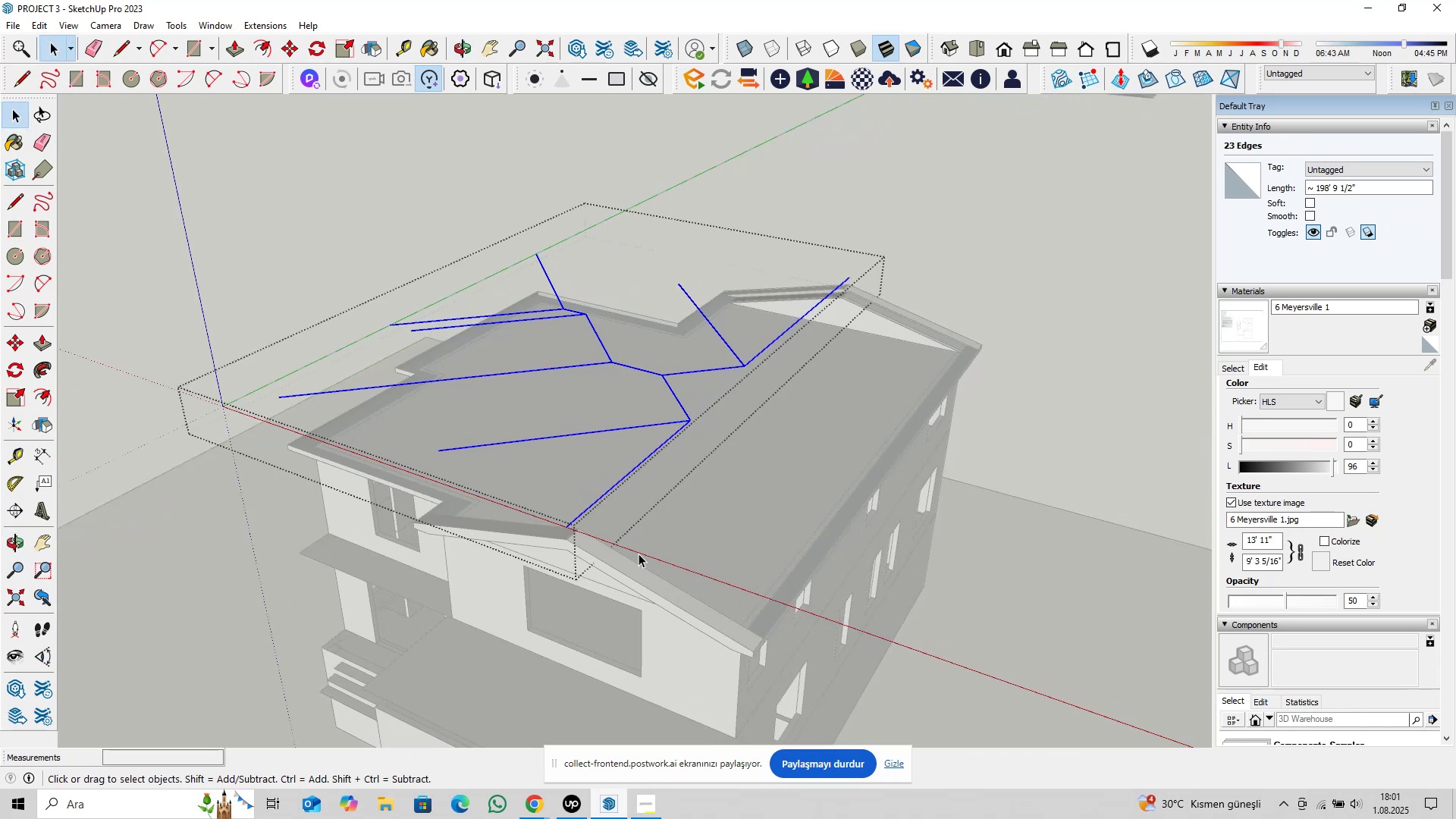 
key(Escape)
 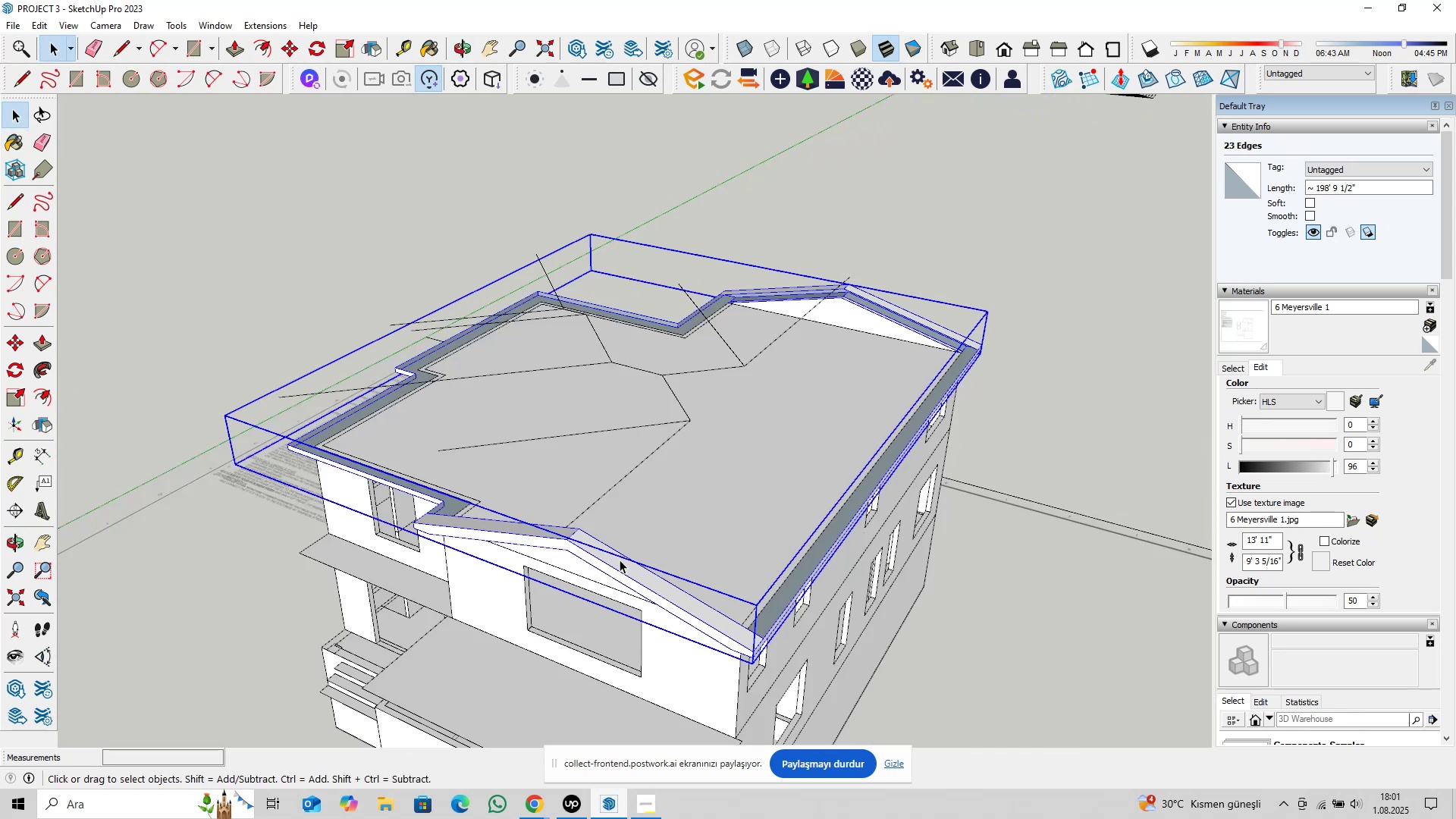 
double_click([620, 560])
 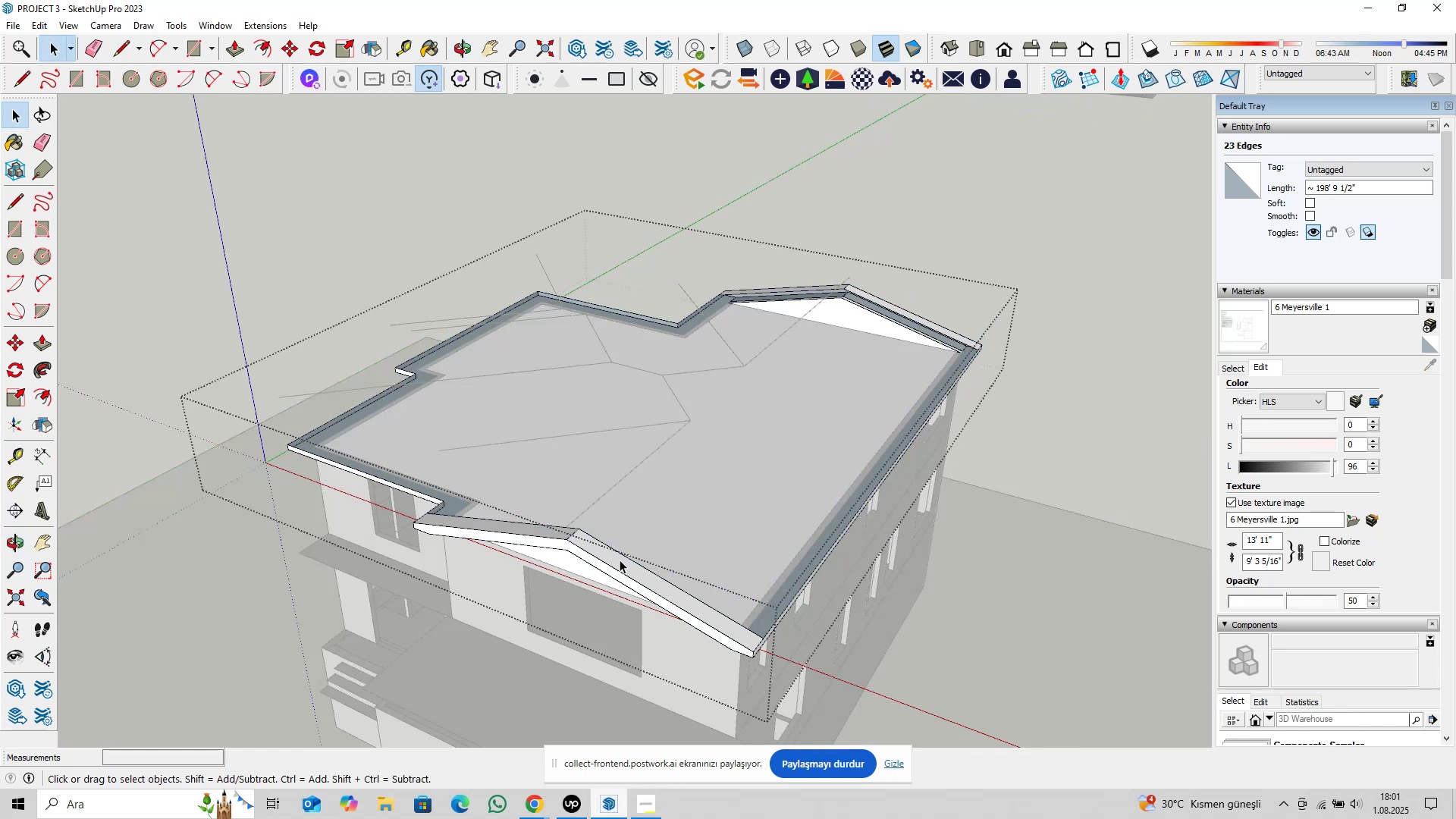 
triple_click([620, 560])
 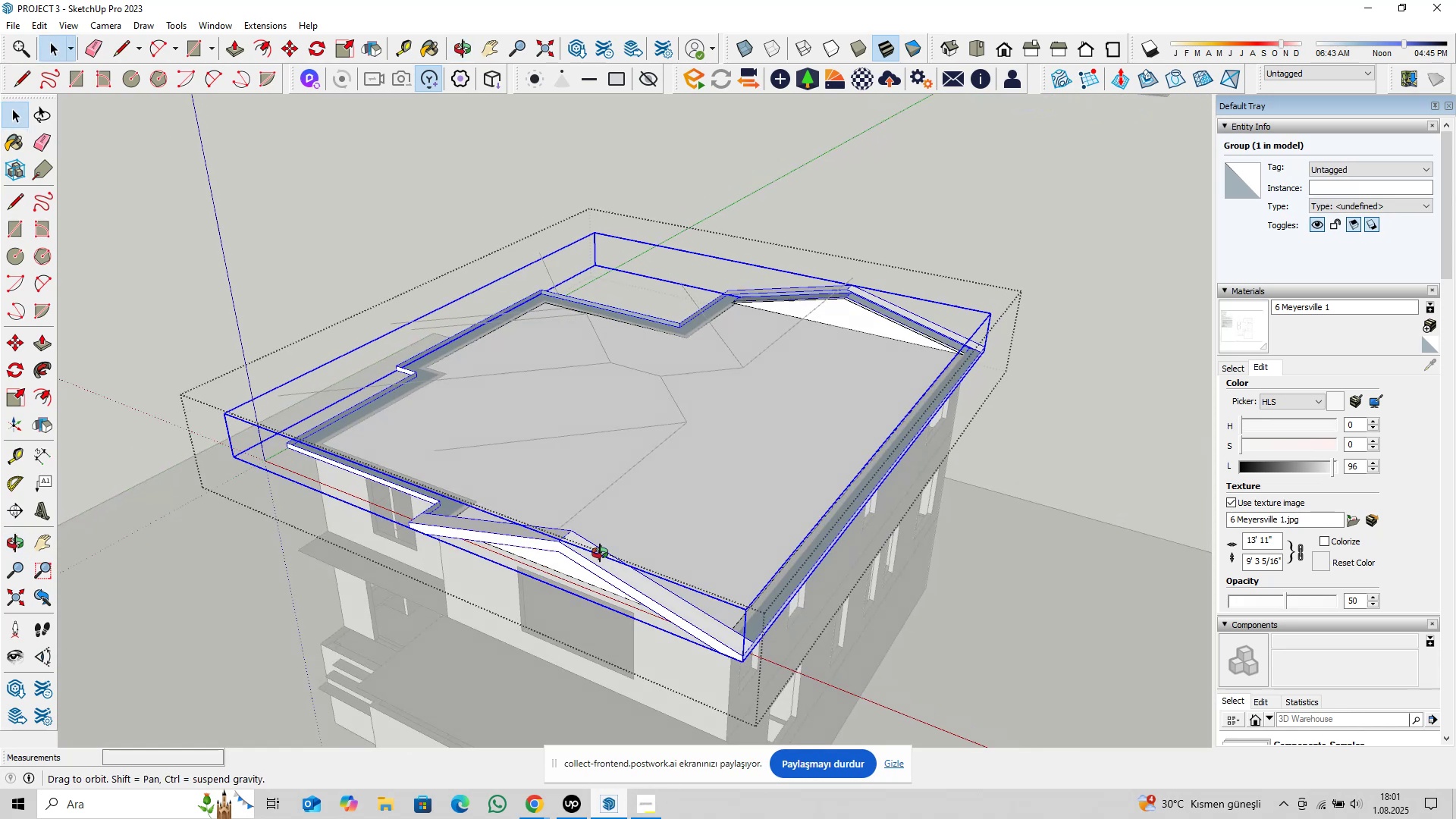 
scroll: coordinate [576, 551], scroll_direction: up, amount: 3.0
 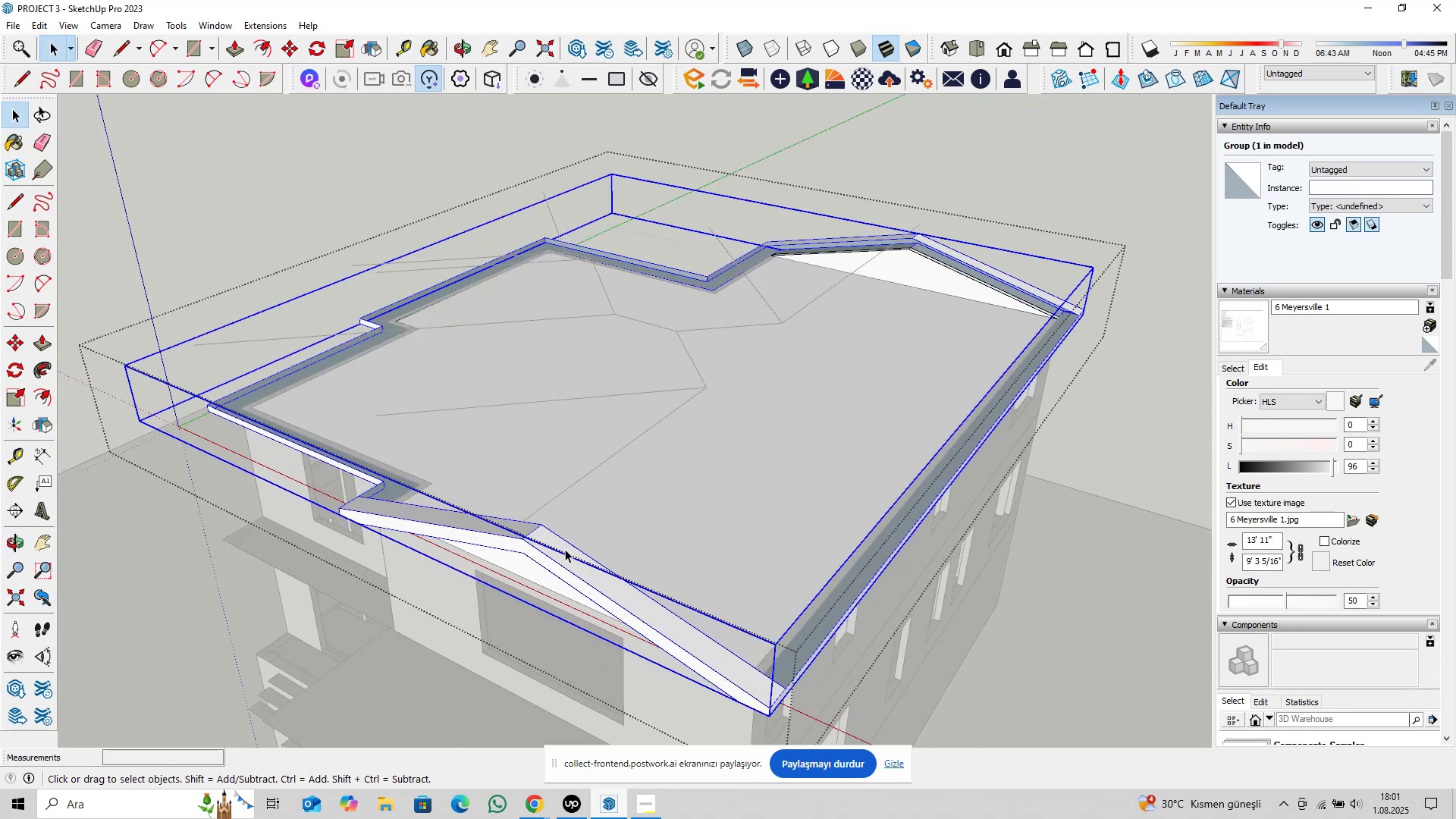 
double_click([565, 549])
 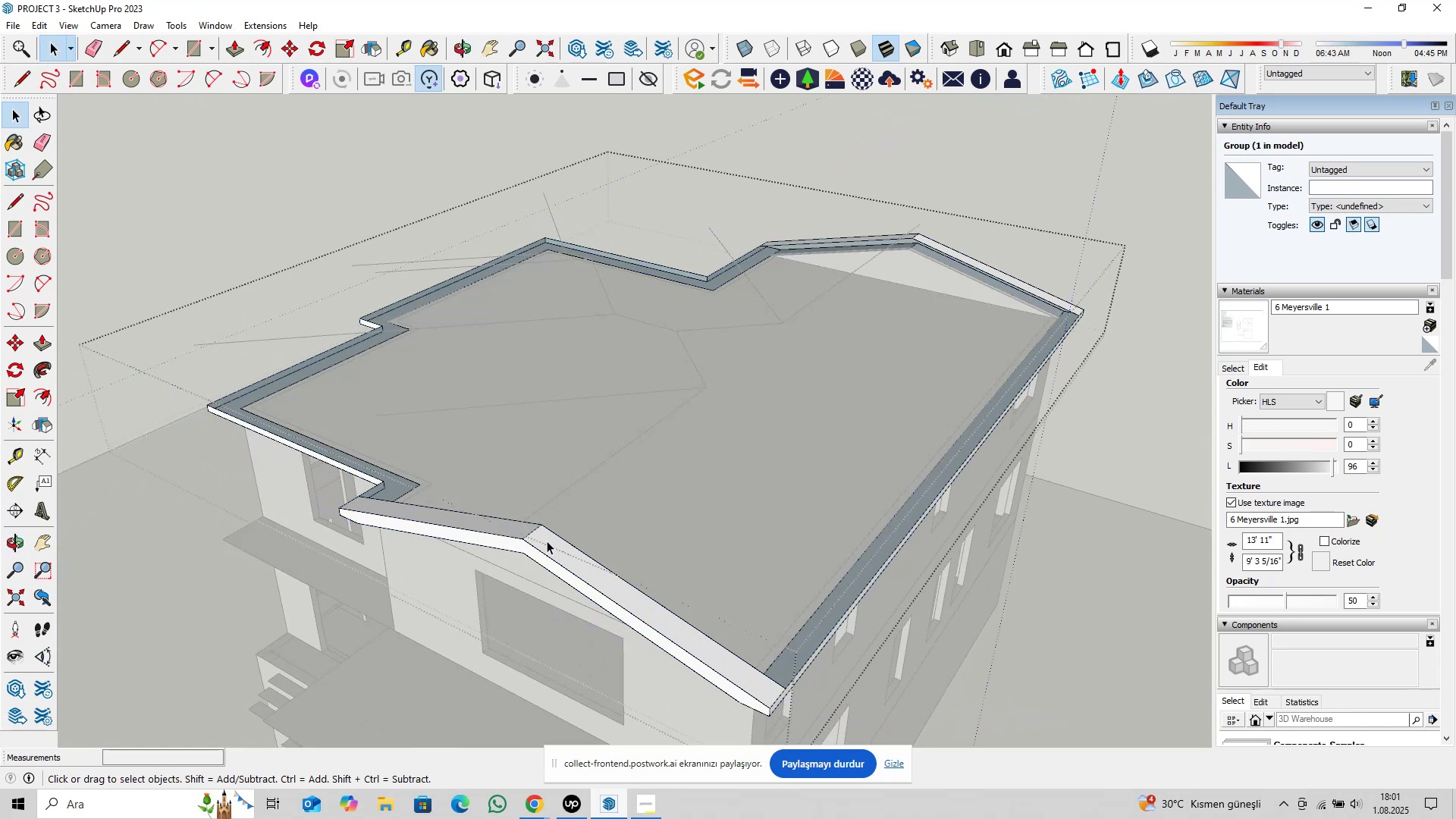 
triple_click([546, 540])
 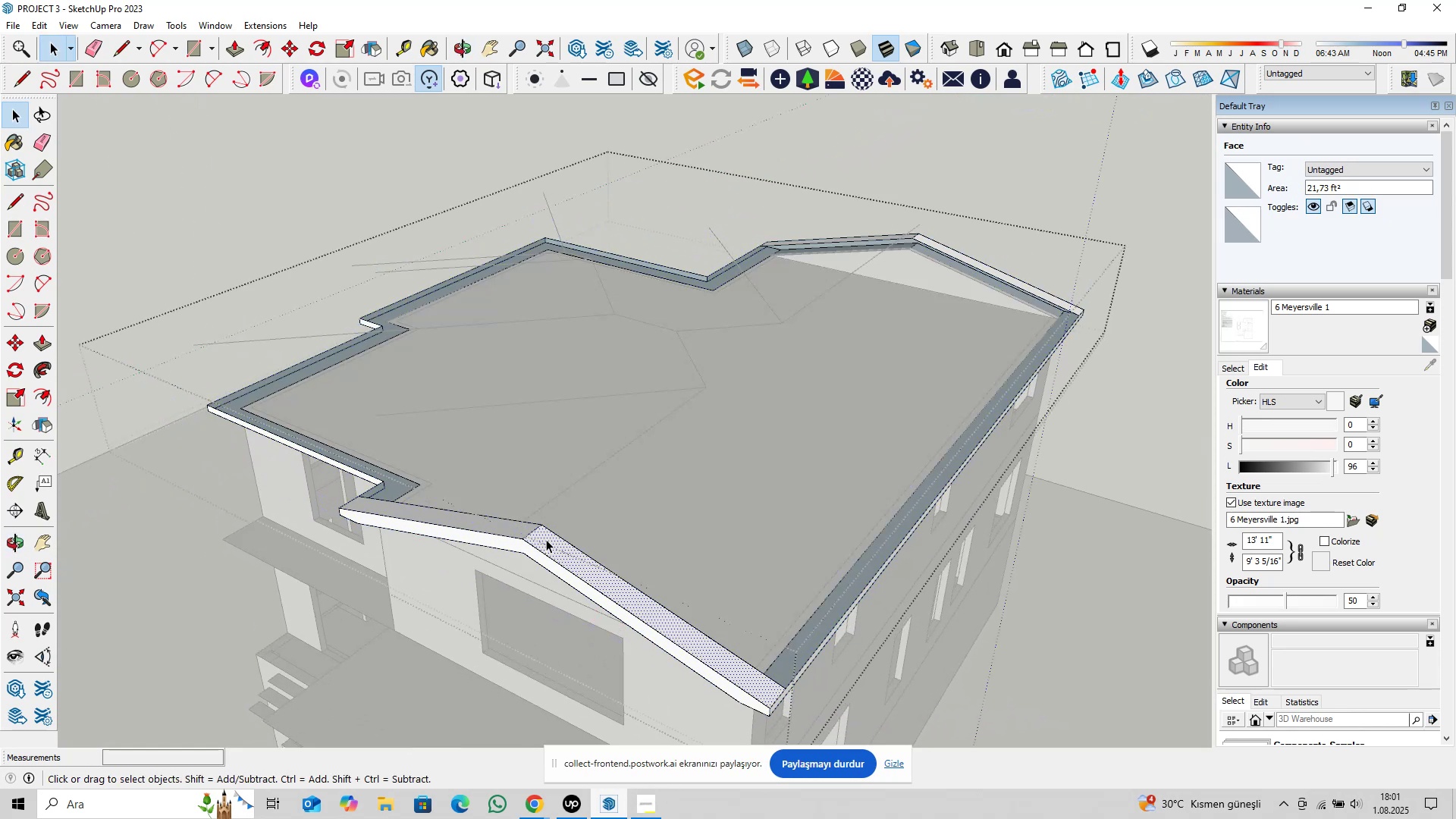 
type(pl)
 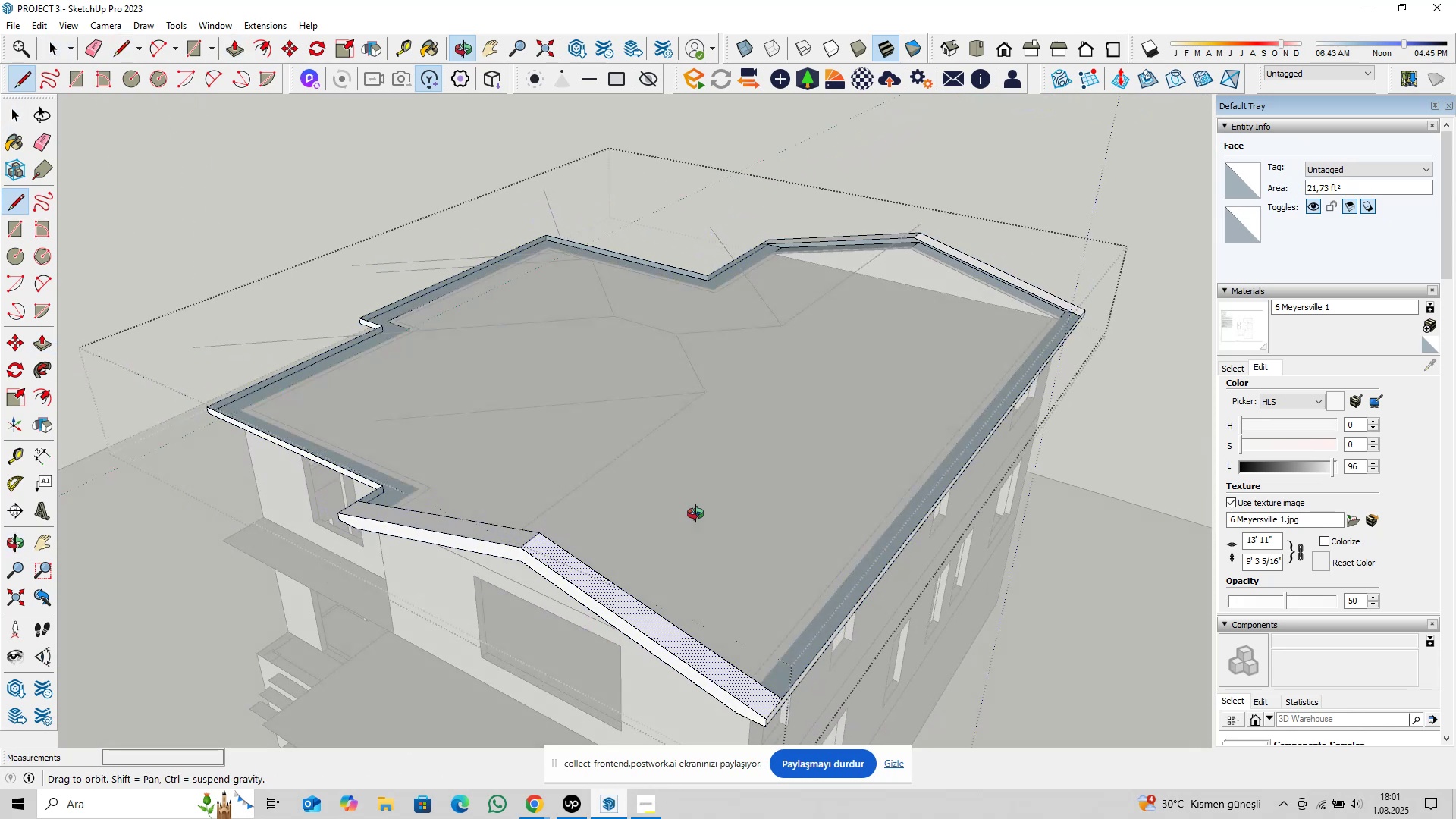 
hold_key(key=ShiftLeft, duration=0.58)
 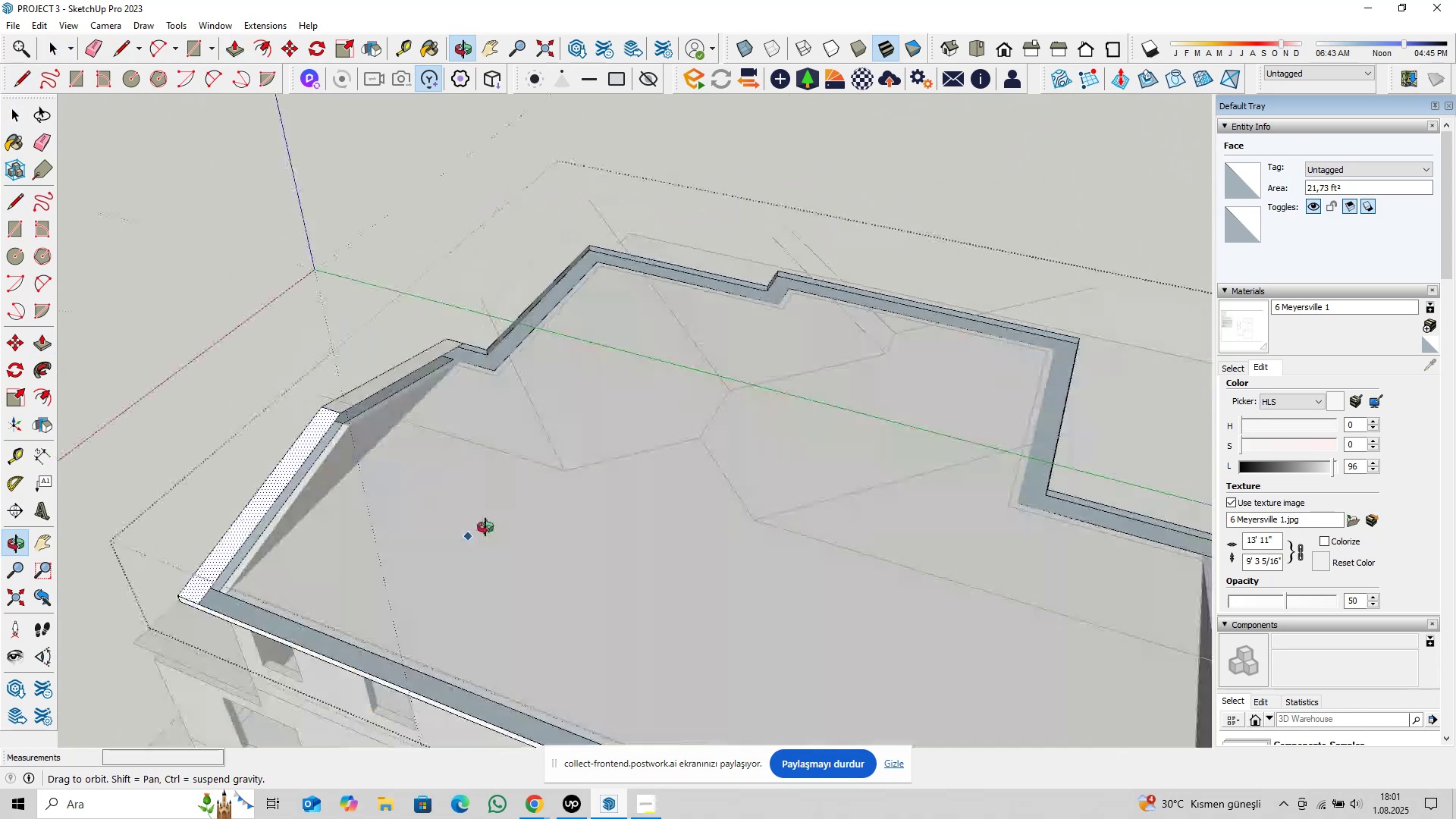 
hold_key(key=ShiftLeft, duration=0.55)
 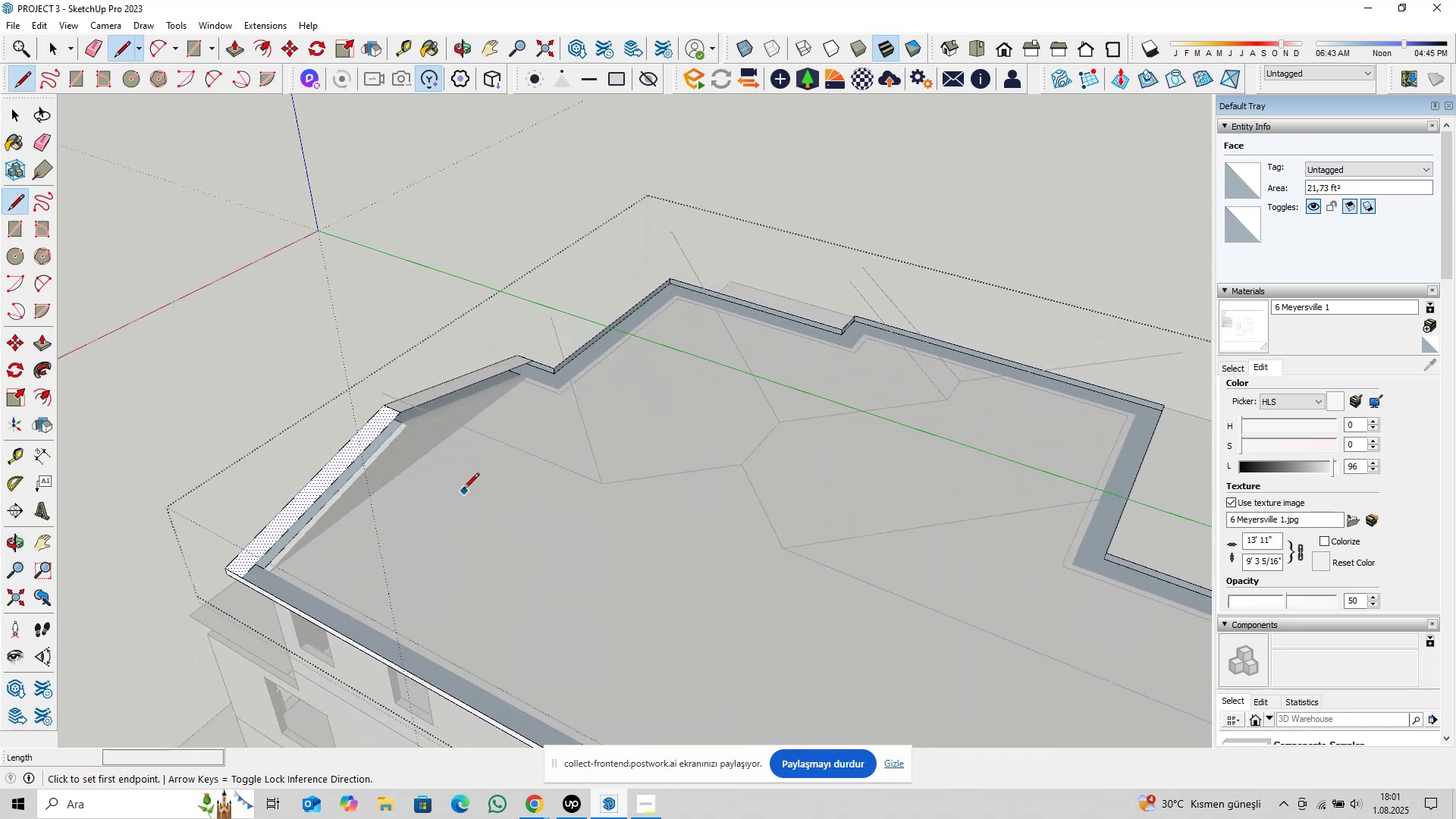 
scroll: coordinate [453, 479], scroll_direction: up, amount: 4.0
 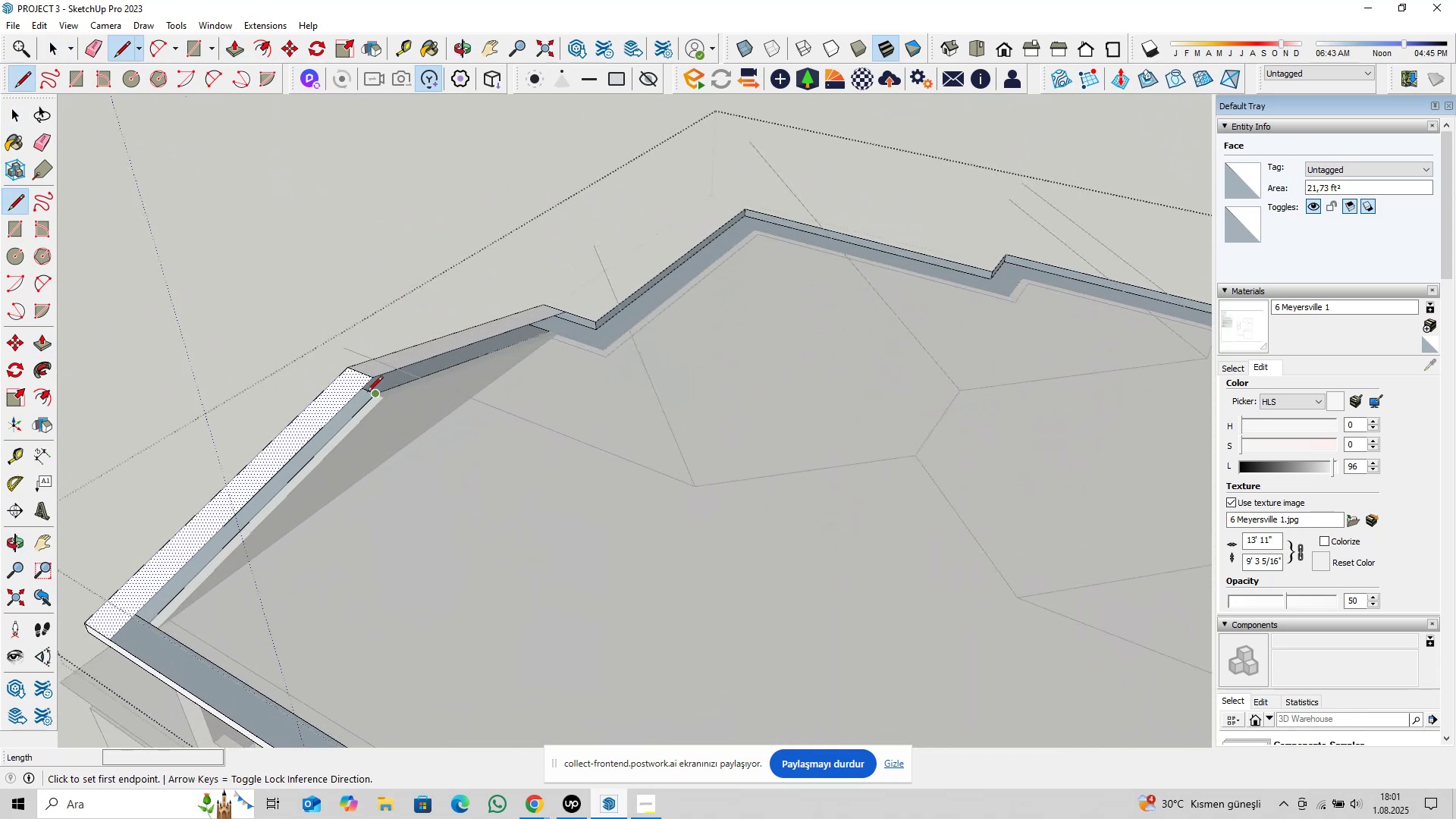 
left_click([367, 393])
 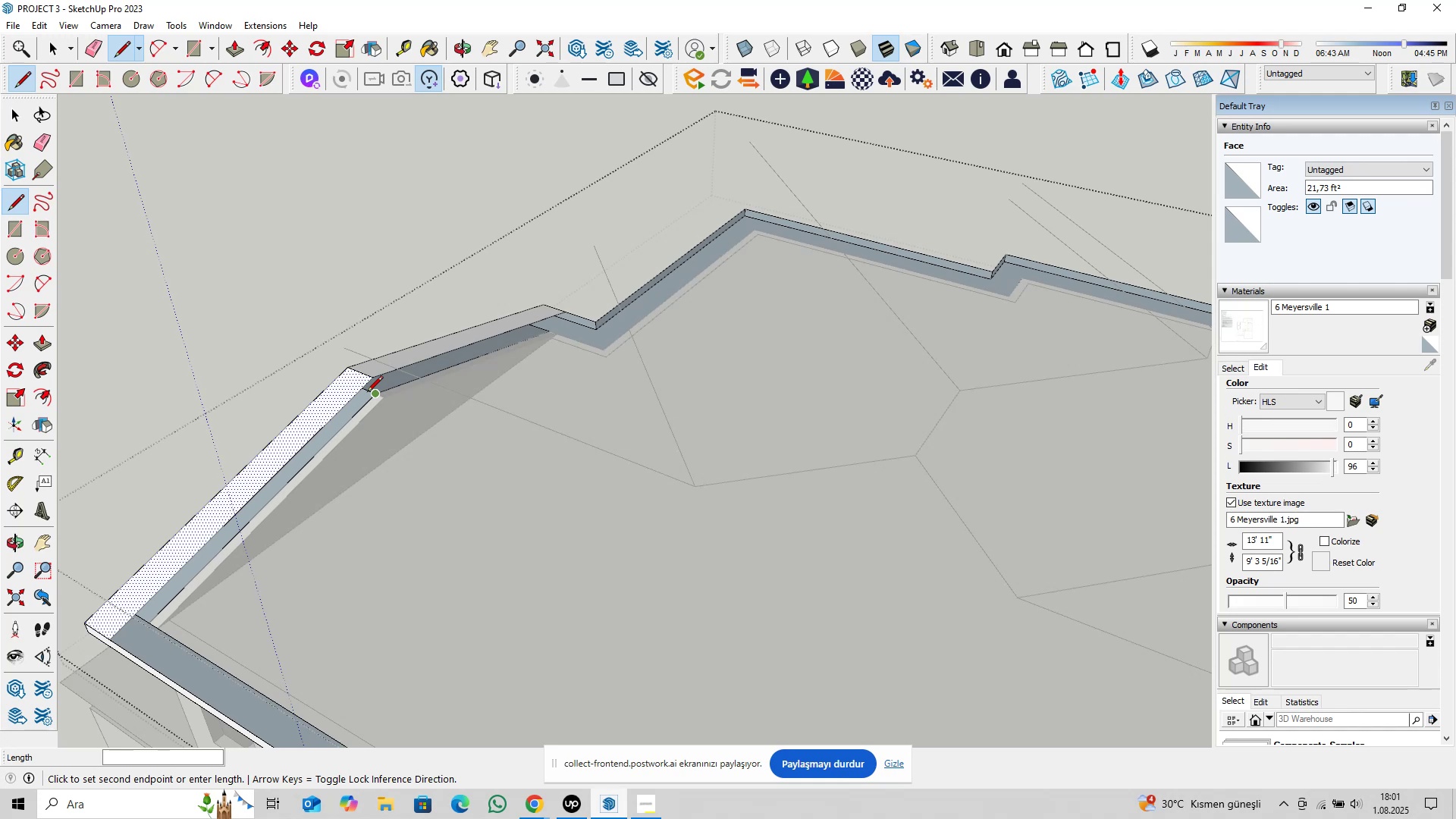 
key(ArrowRight)
 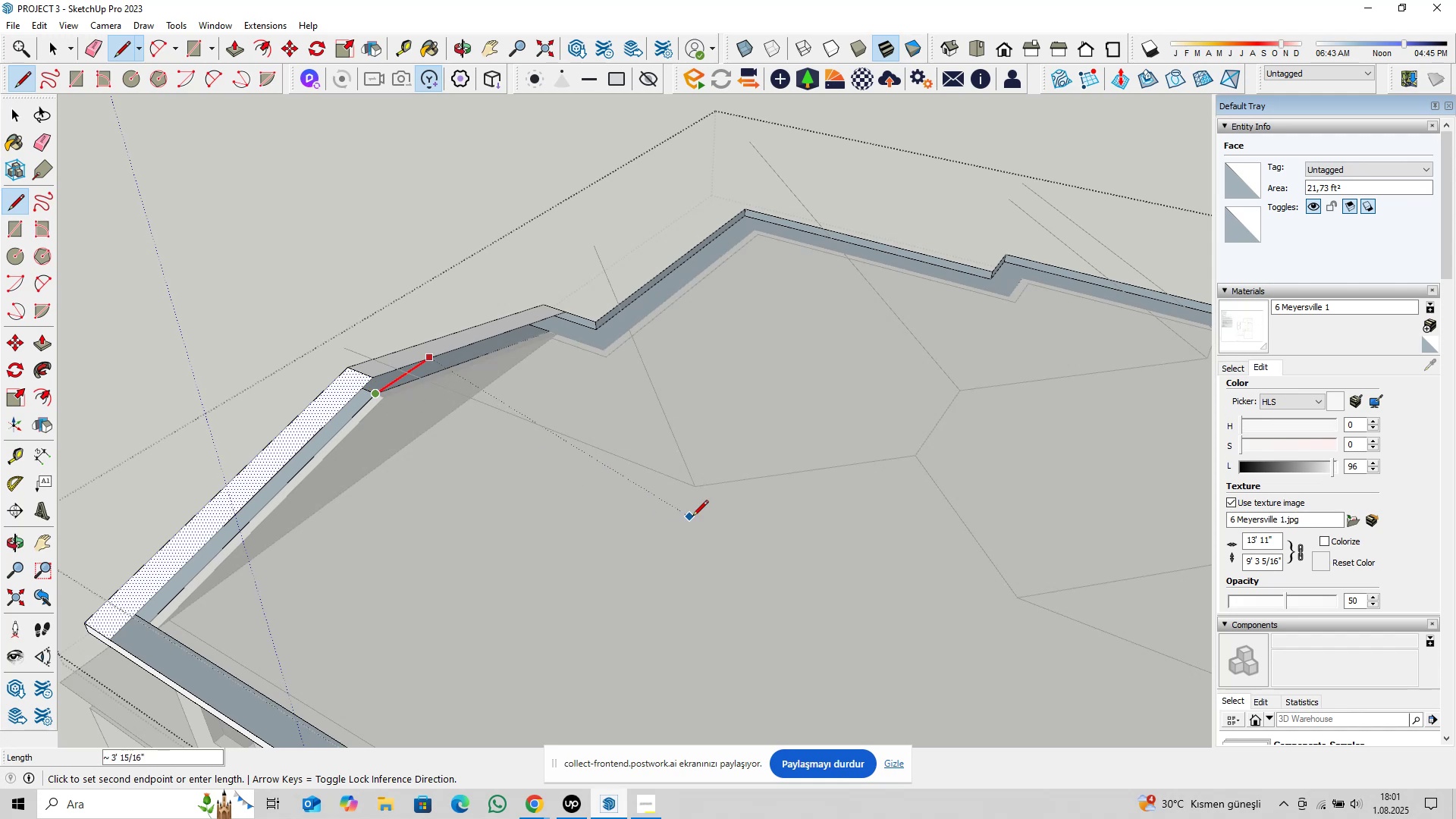 
key(ArrowLeft)
 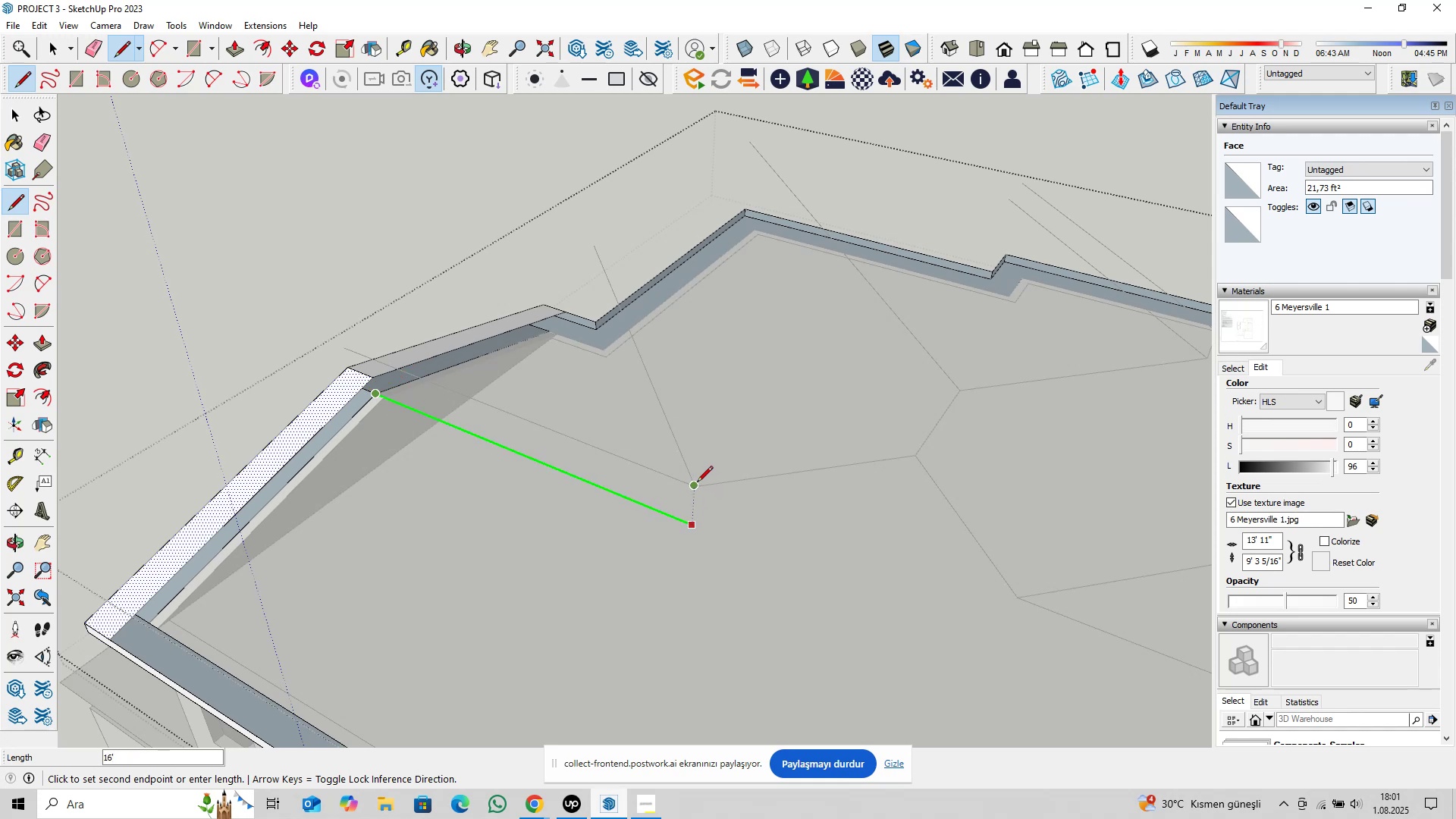 
left_click([697, 483])
 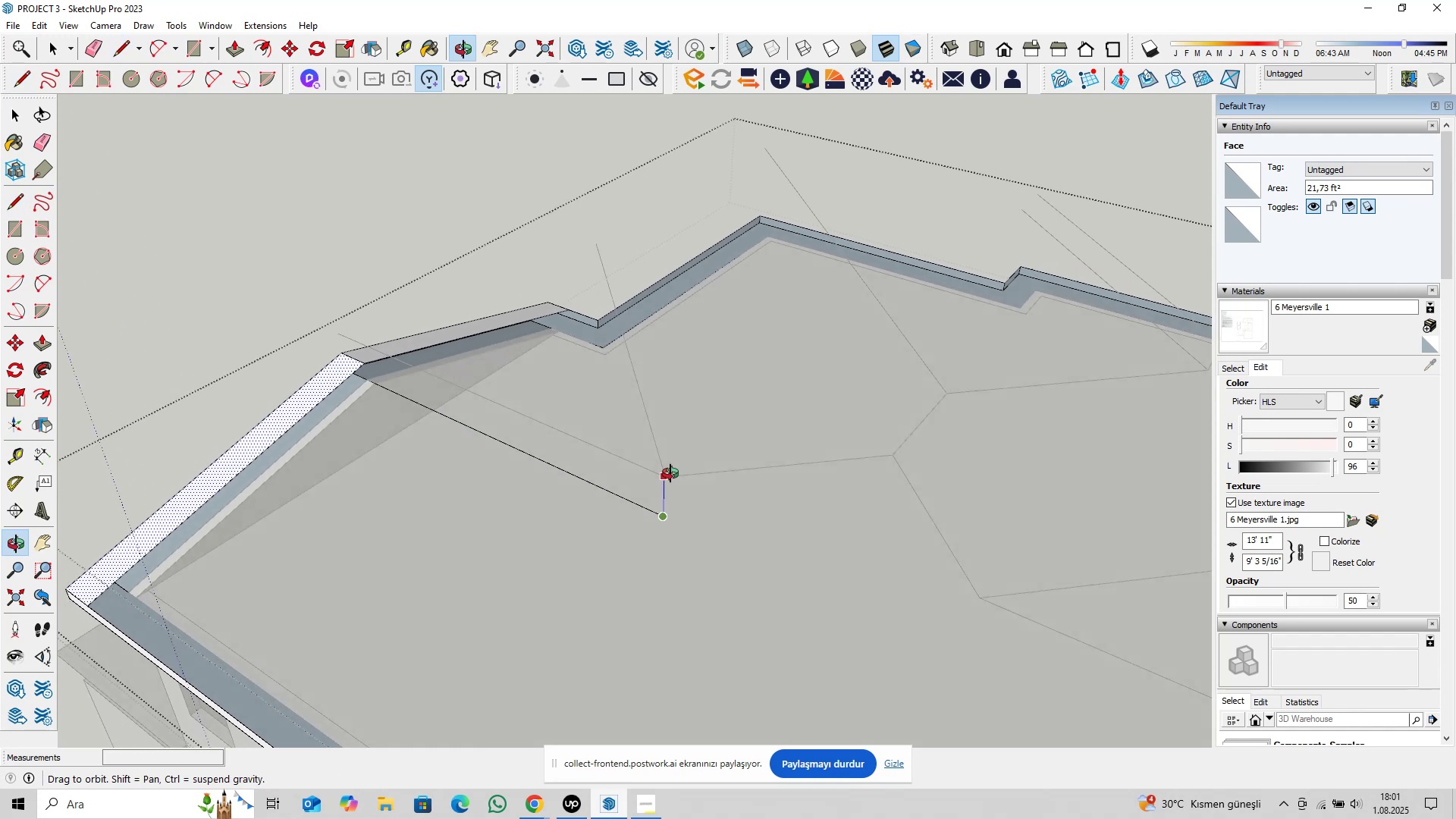 
scroll: coordinate [662, 494], scroll_direction: up, amount: 2.0
 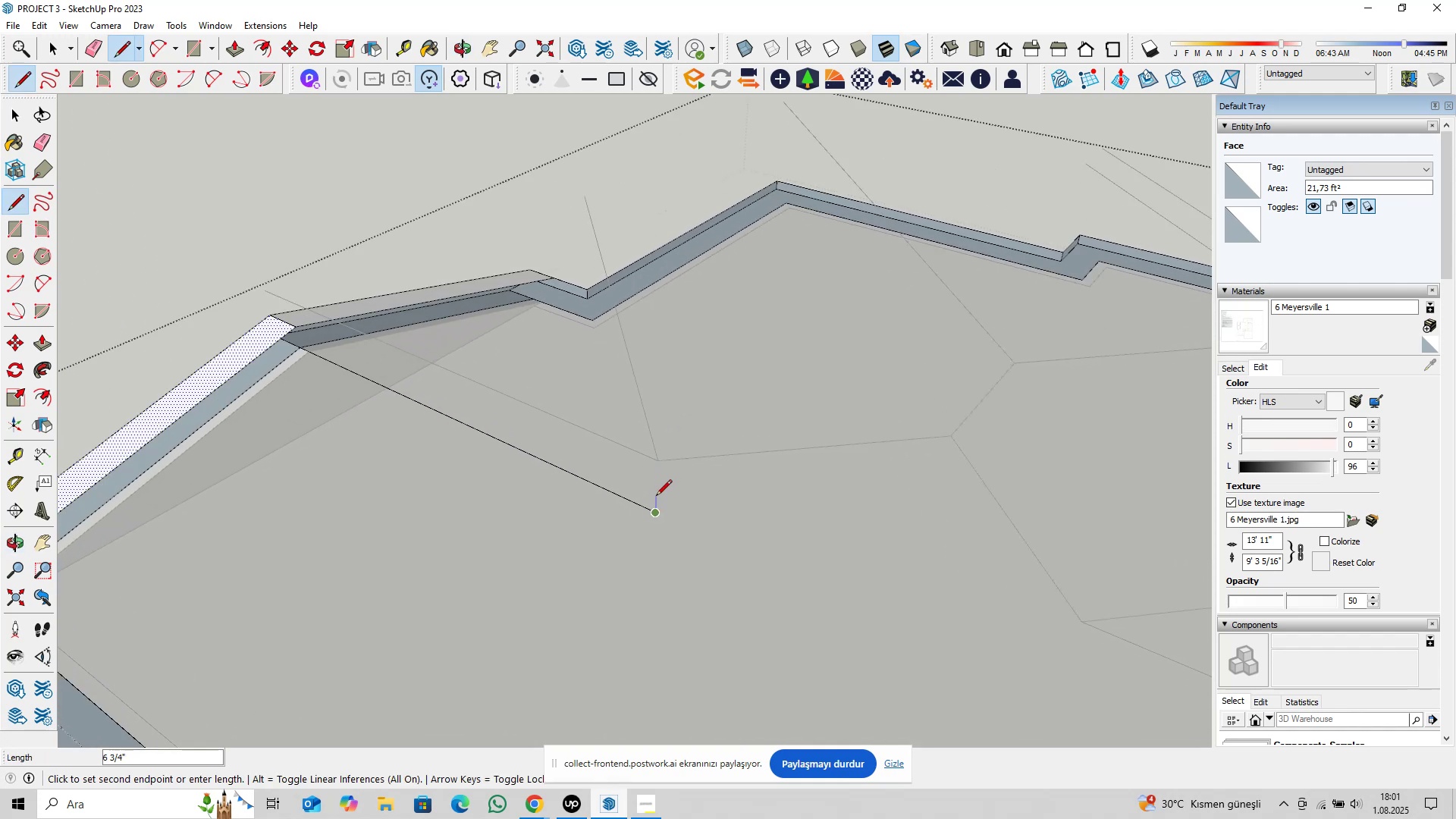 
key(Control+ControlLeft)
 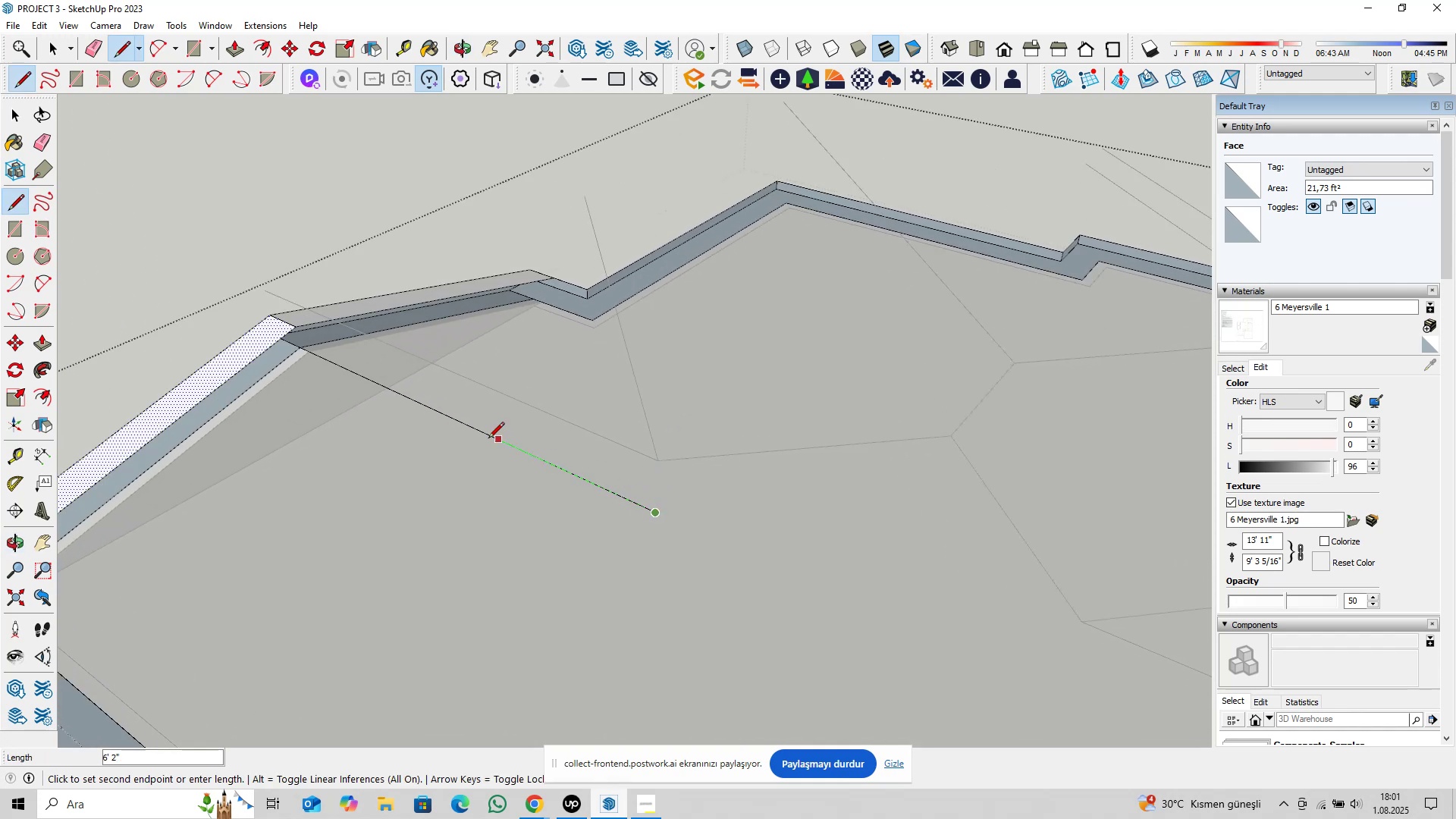 
key(Control+Z)
 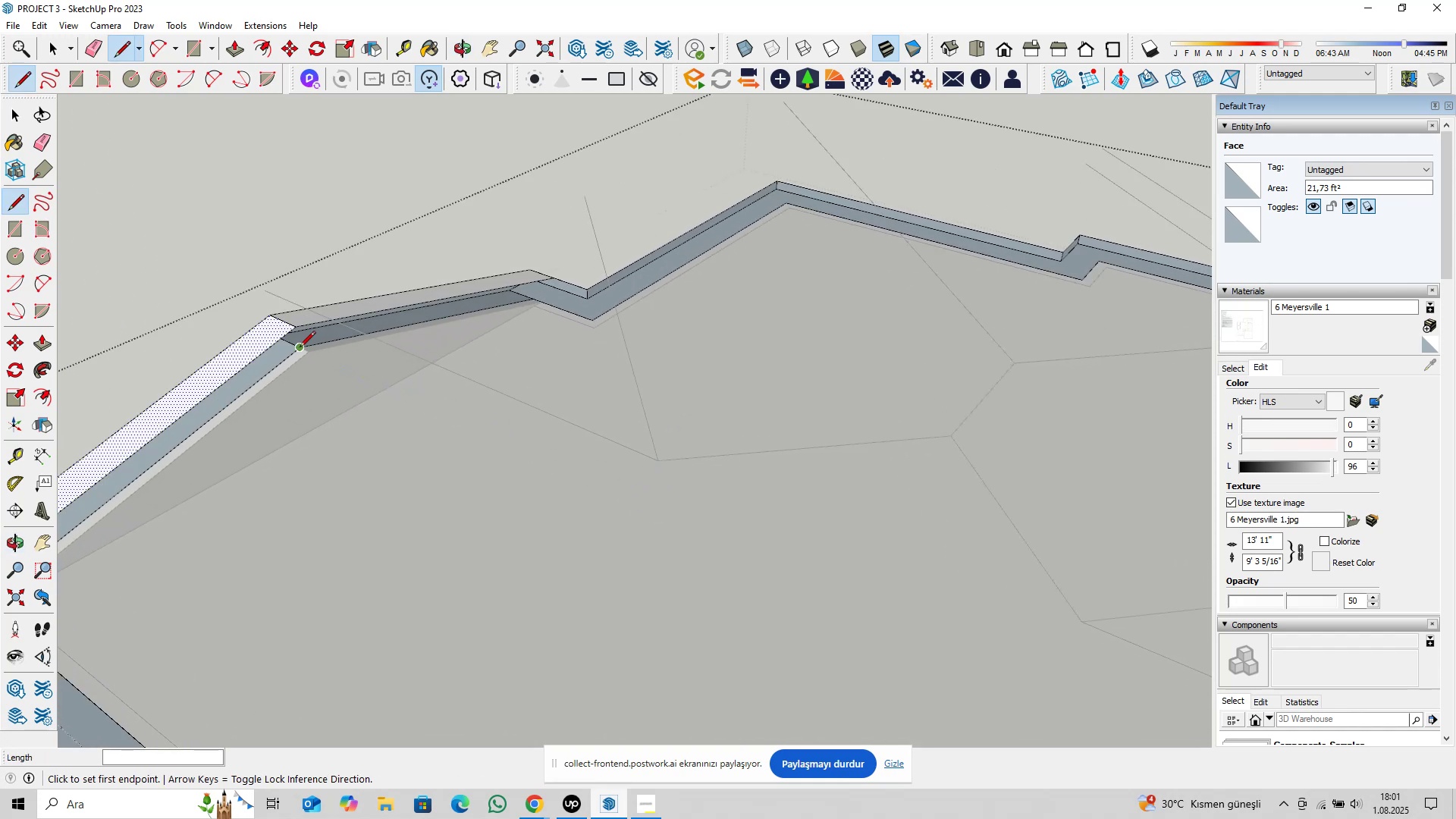 
left_click([300, 348])
 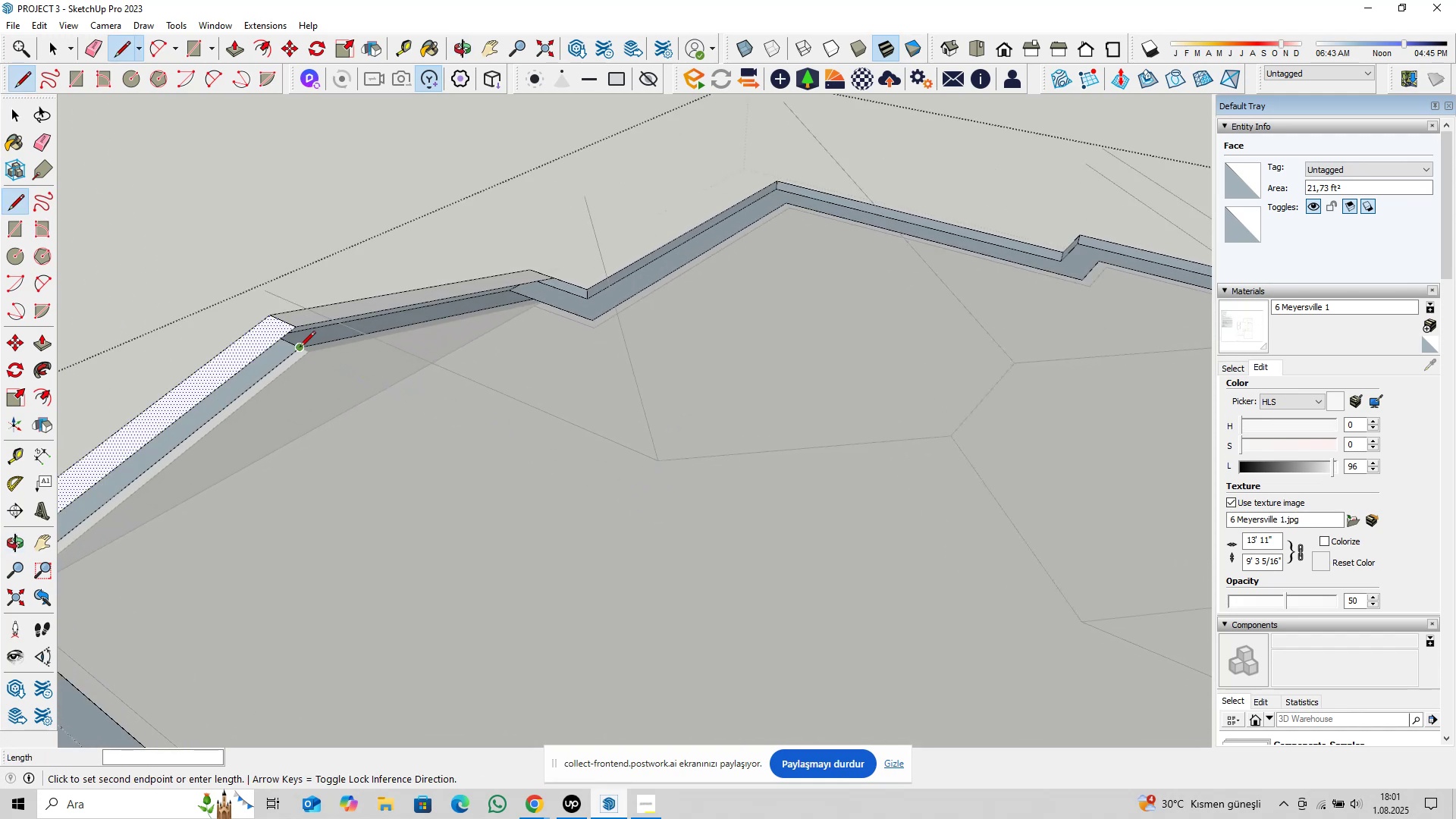 
key(ArrowLeft)
 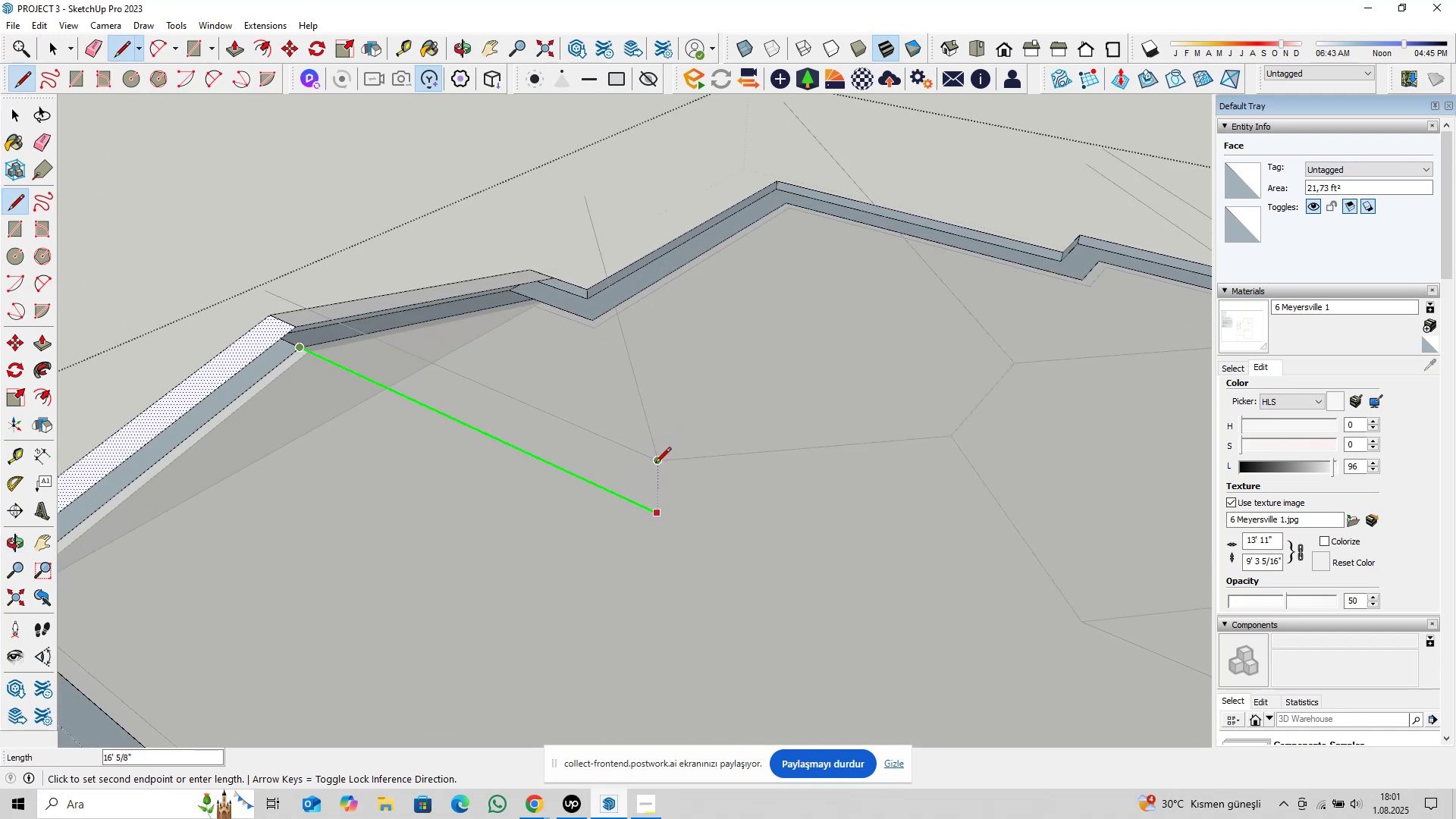 
scroll: coordinate [661, 457], scroll_direction: up, amount: 18.0
 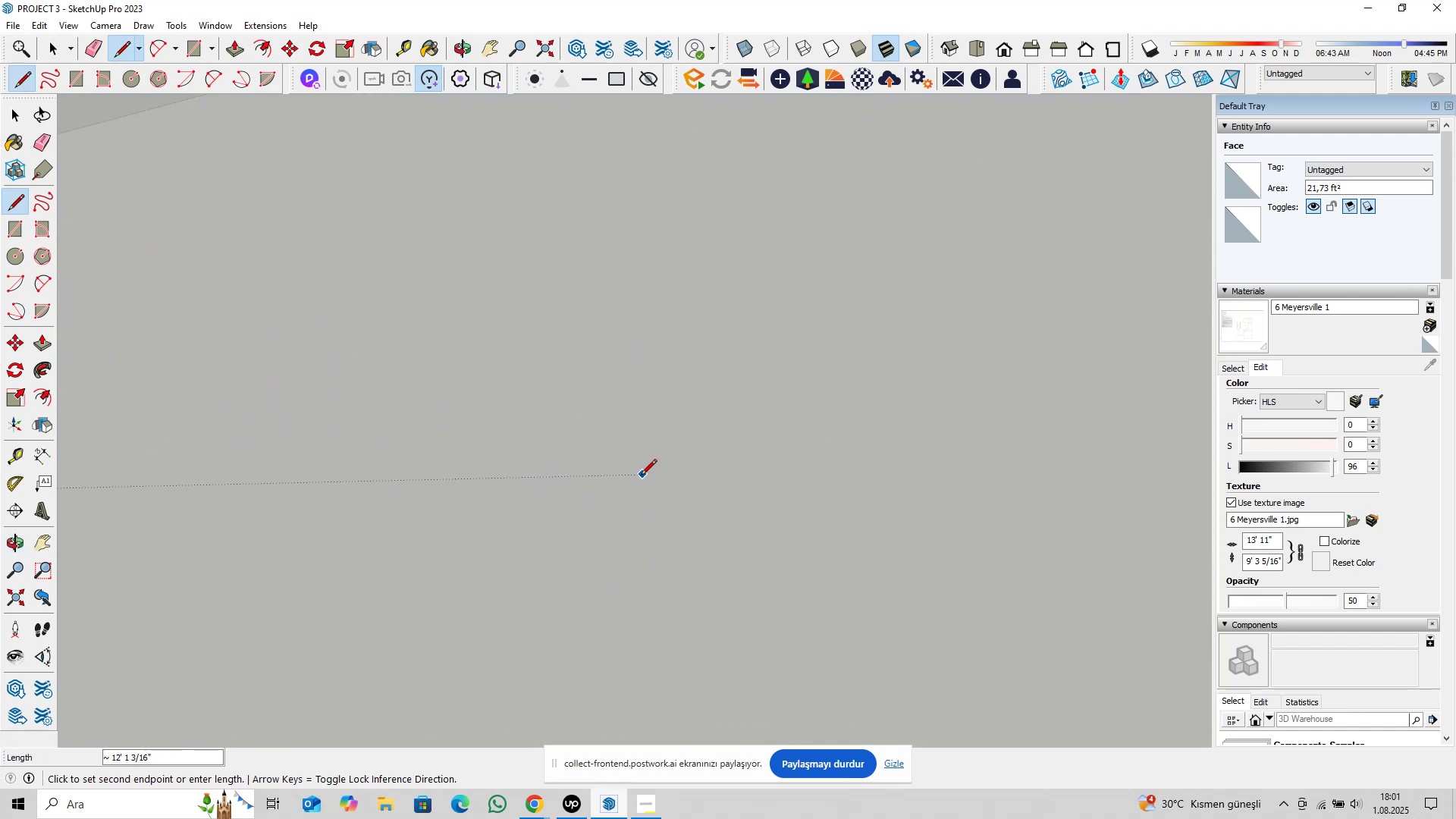 
scroll: coordinate [627, 487], scroll_direction: down, amount: 2.0
 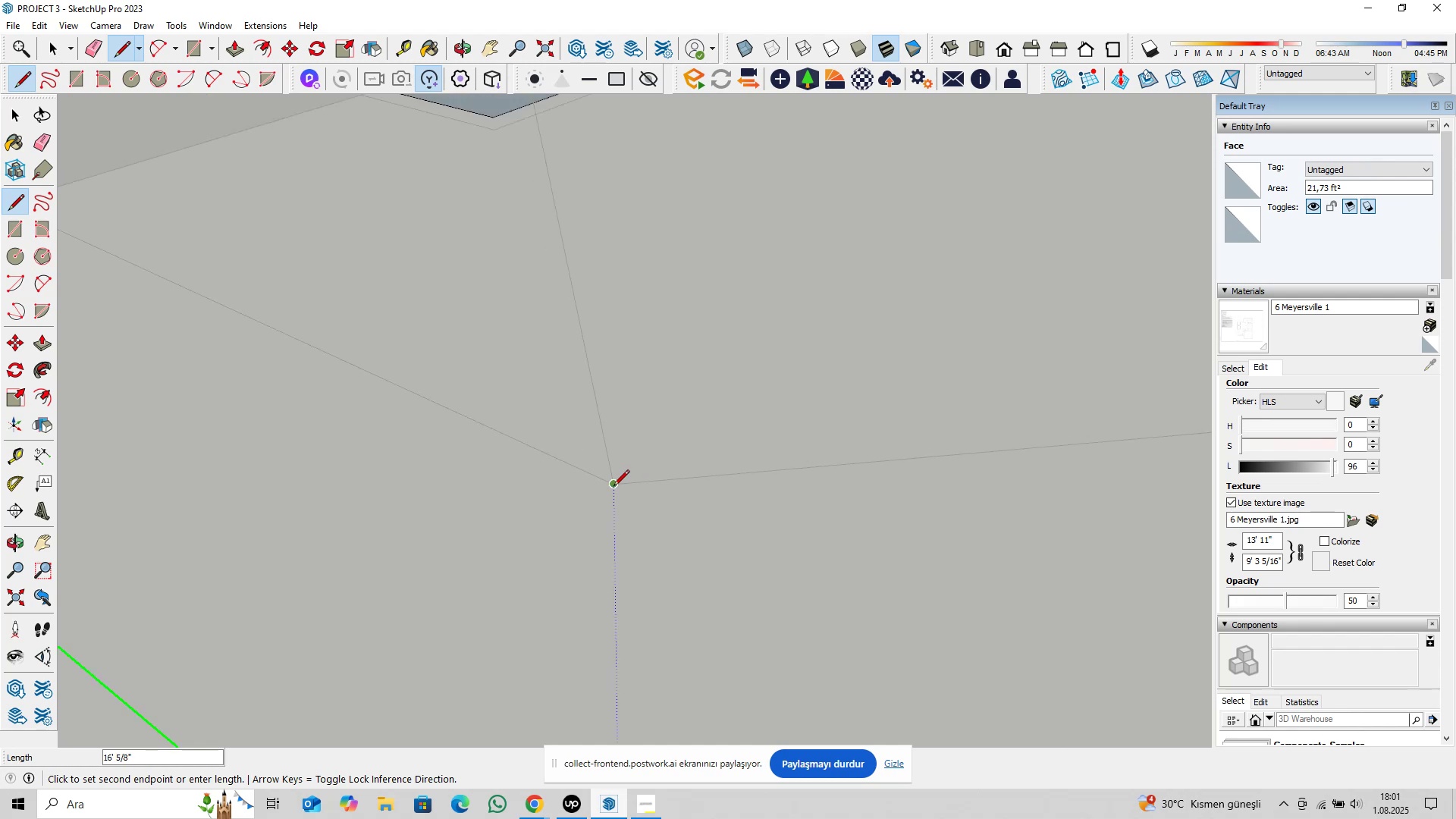 
left_click([613, 487])
 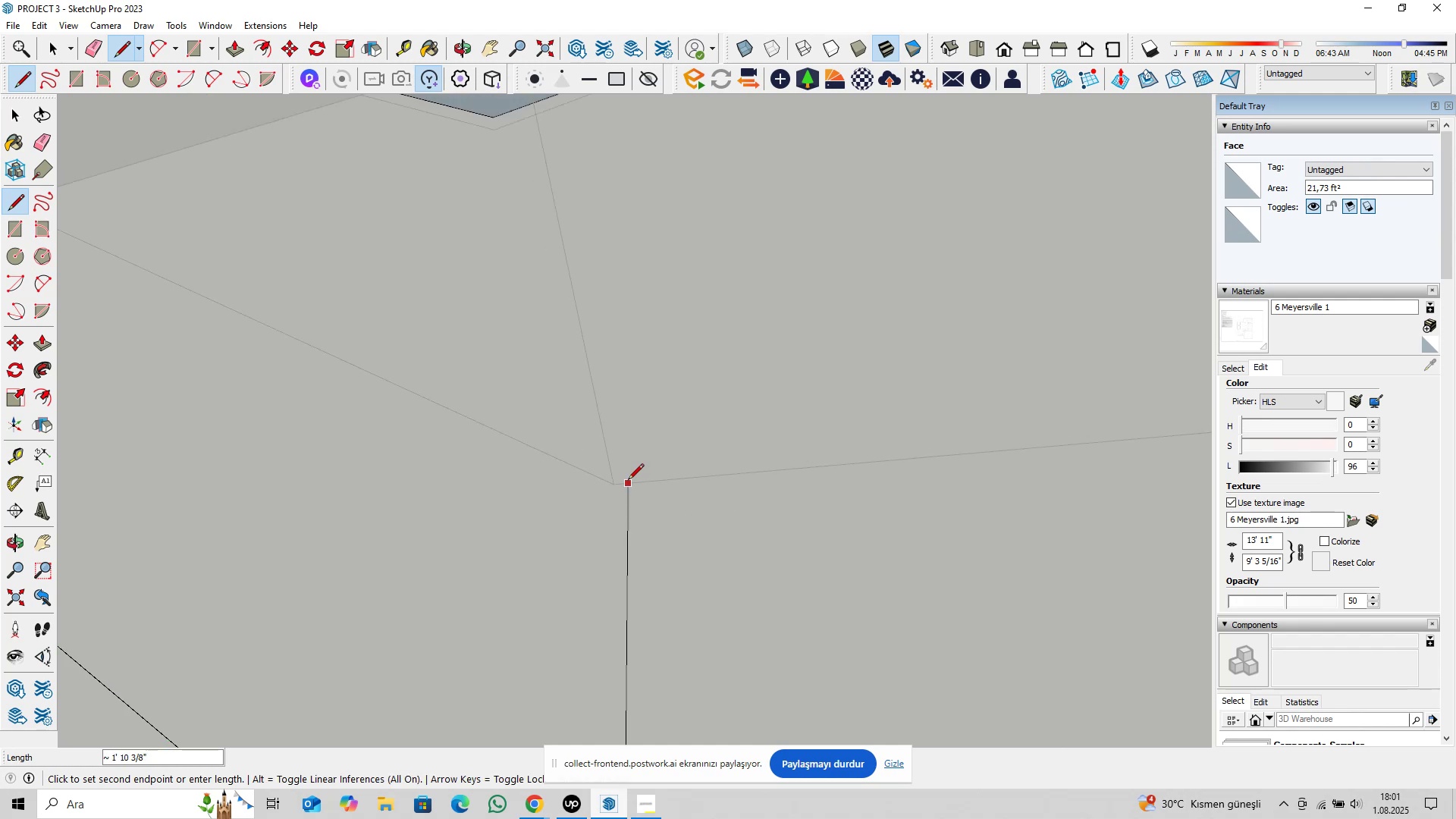 
scroll: coordinate [657, 460], scroll_direction: down, amount: 11.0
 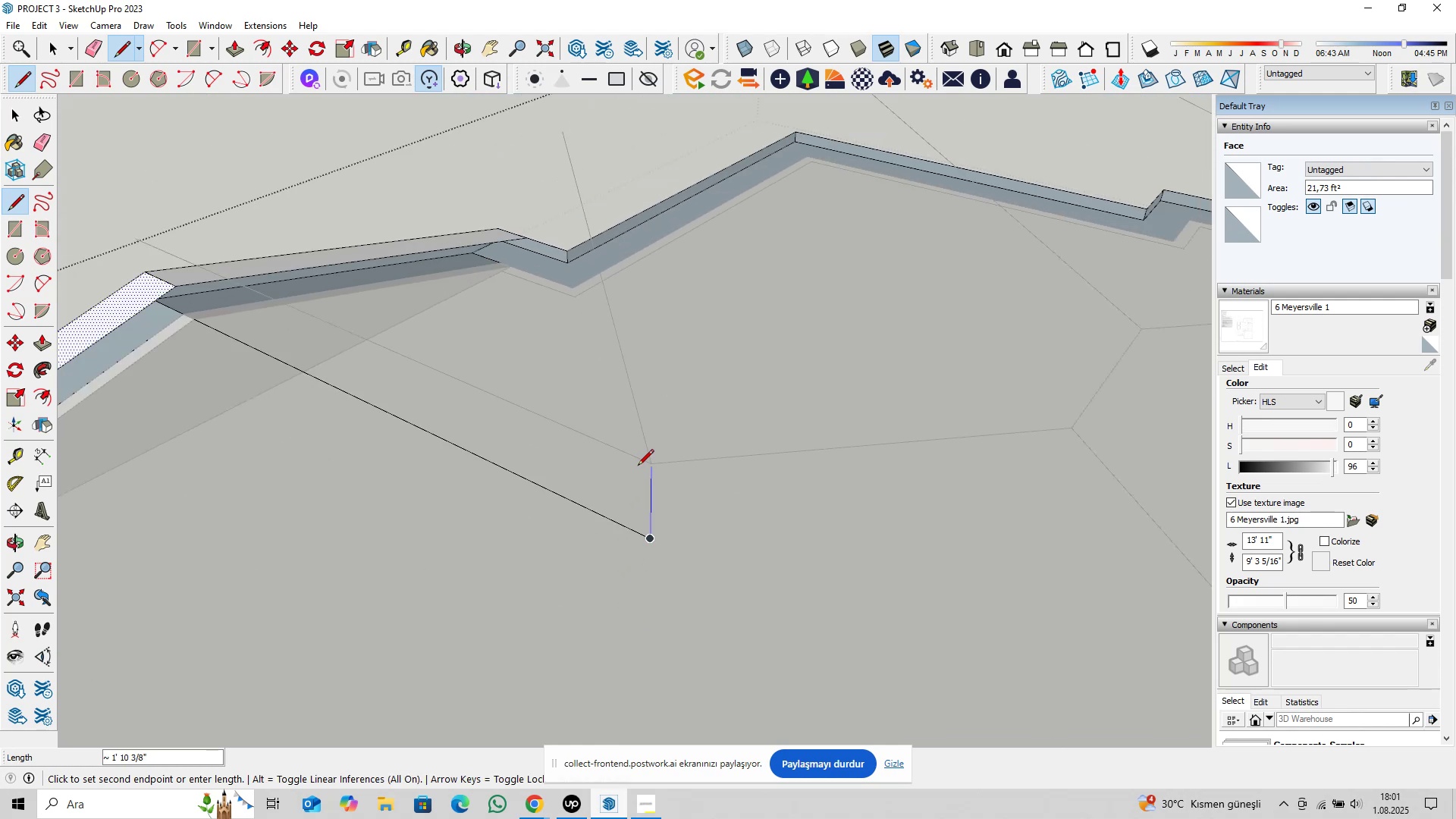 
key(ArrowUp)
 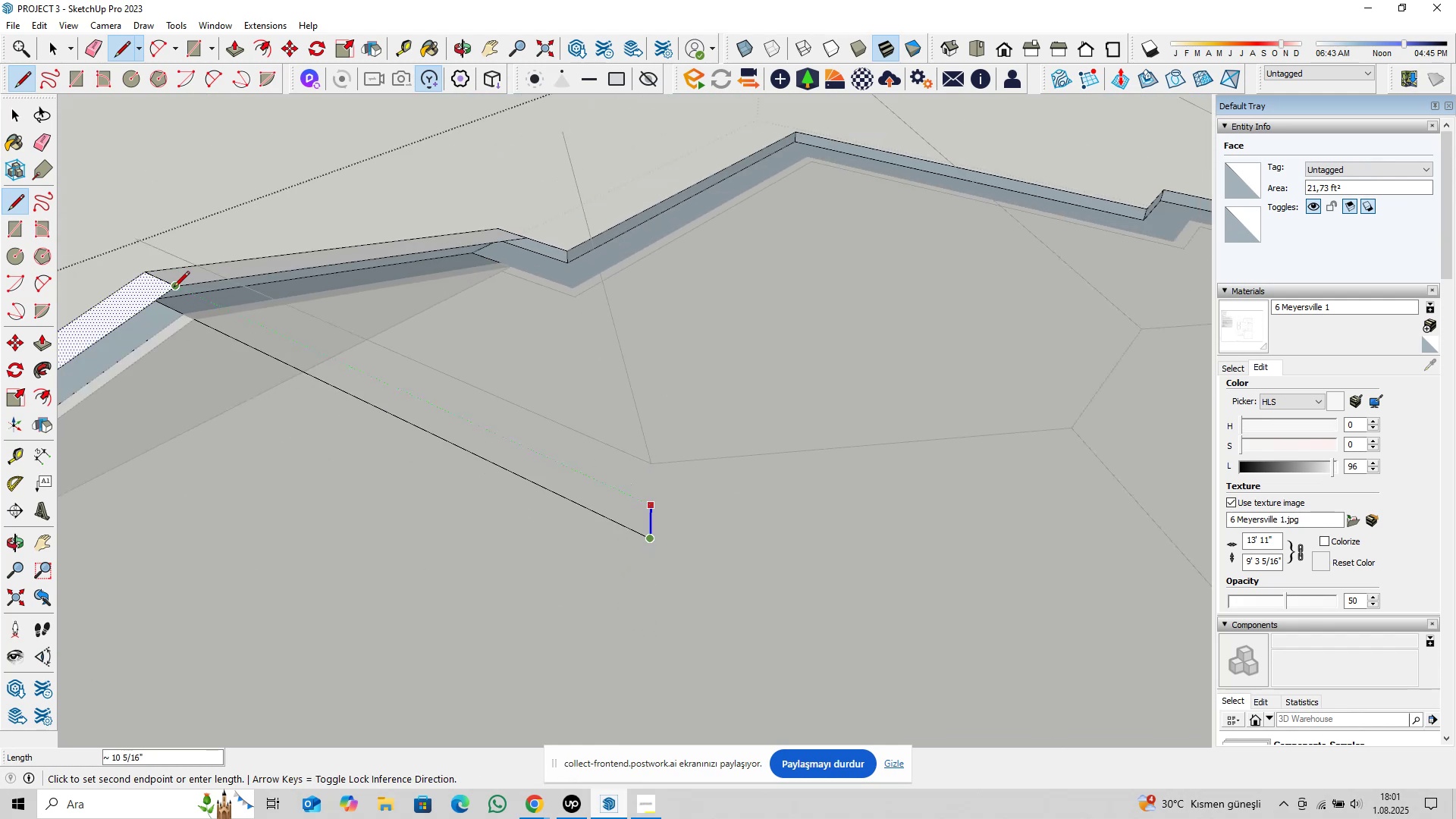 
left_click([174, 288])
 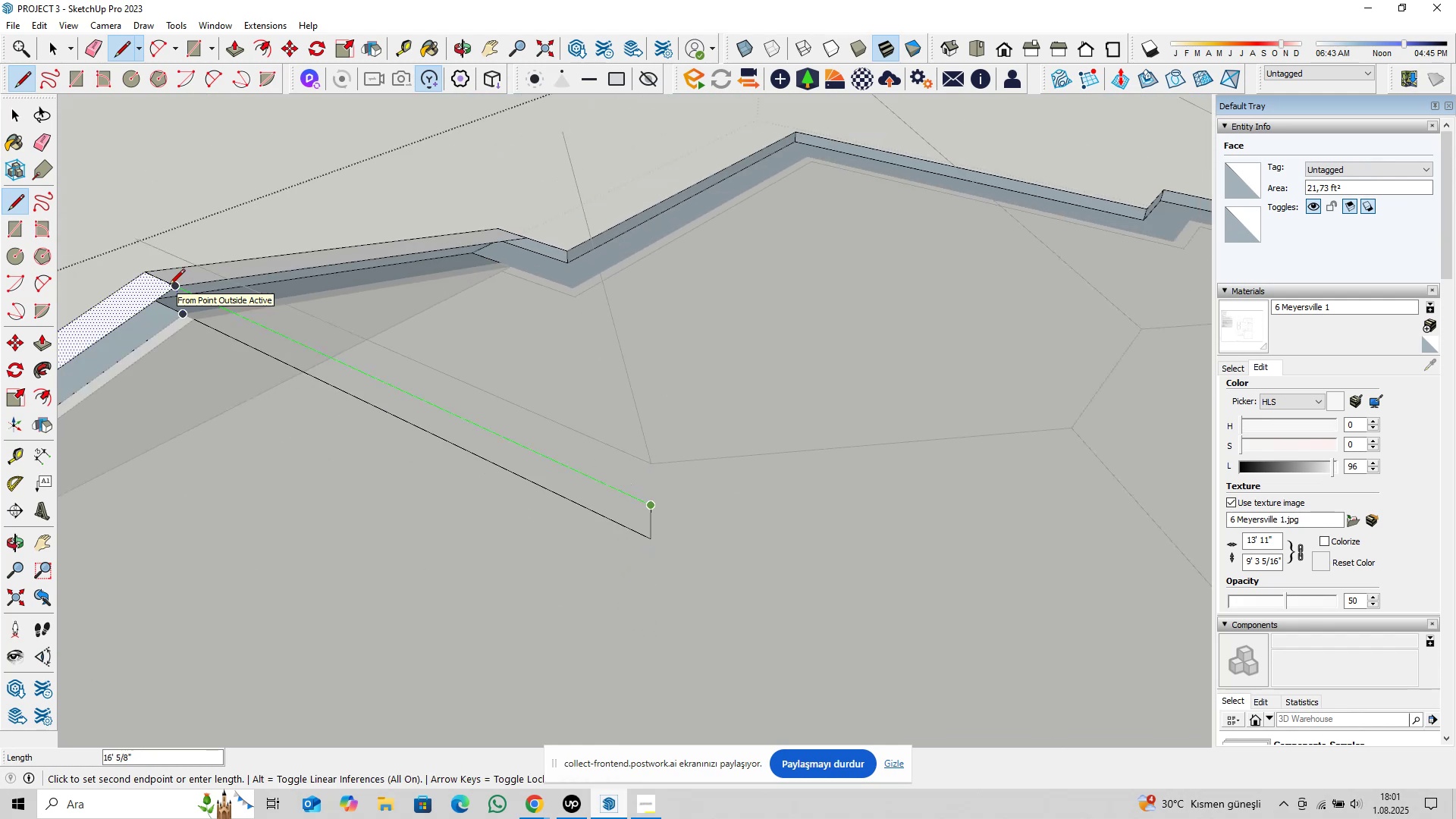 
left_click([169, 286])
 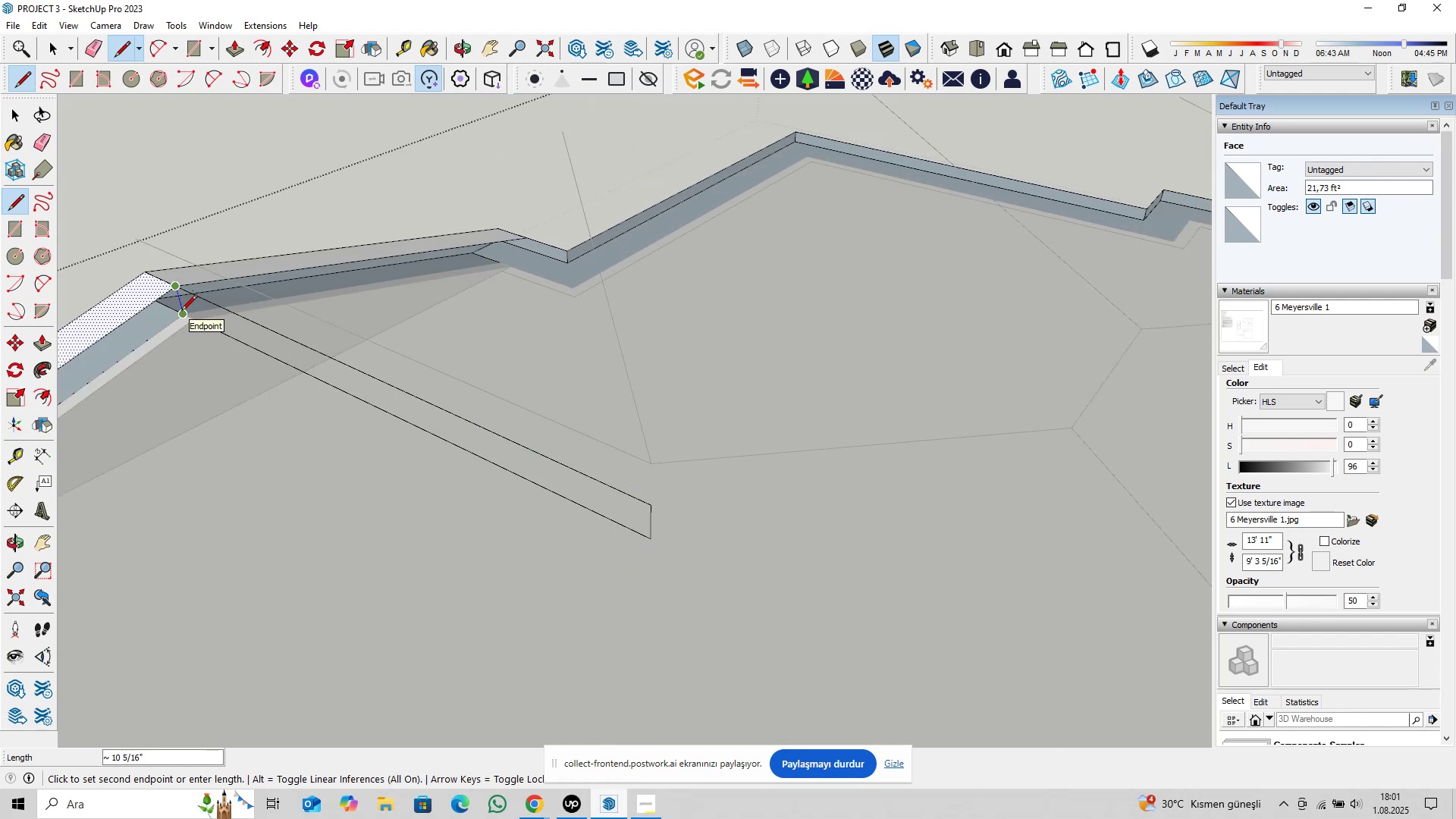 
scroll: coordinate [290, 364], scroll_direction: down, amount: 3.0
 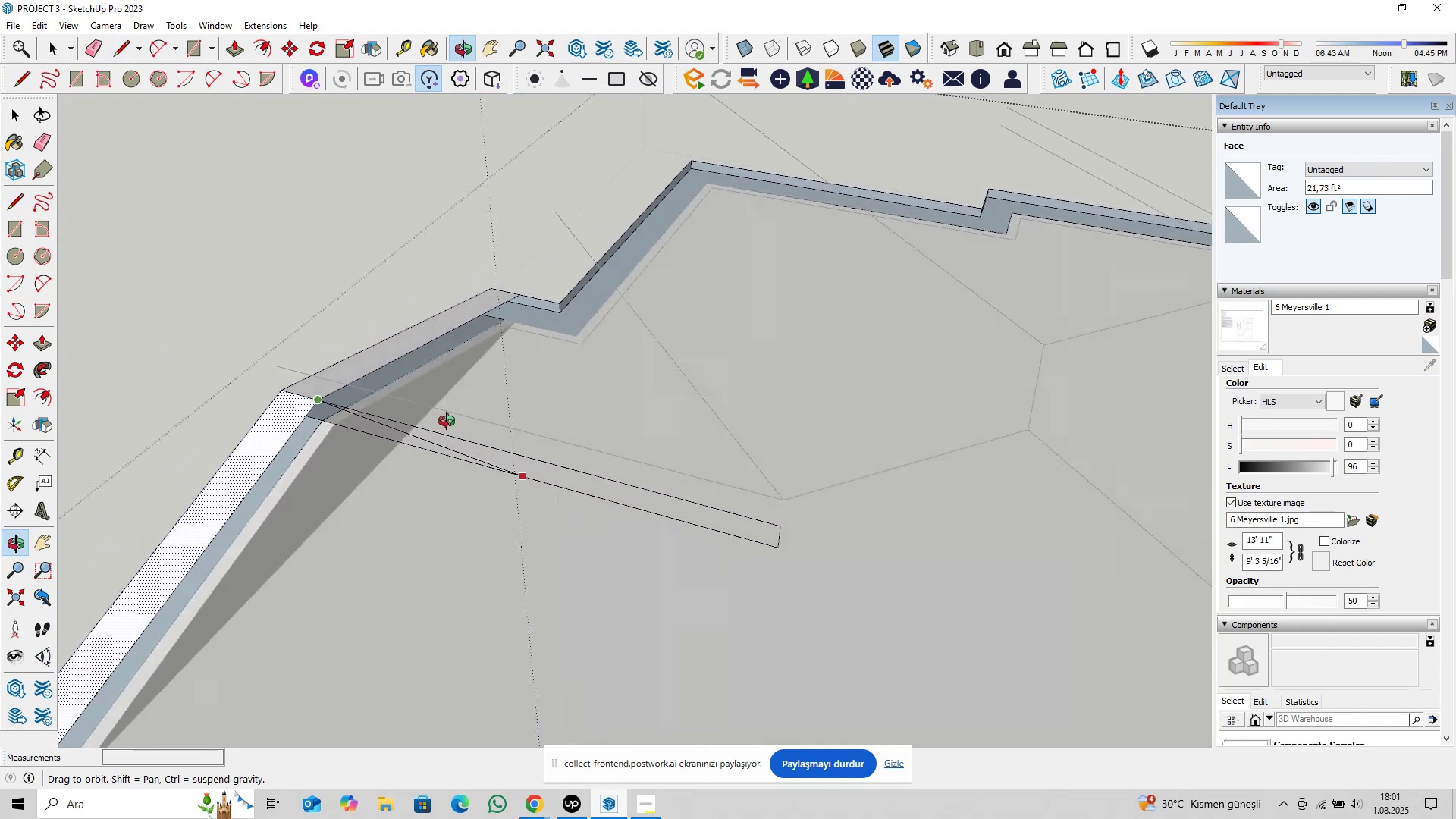 
key(Escape)
 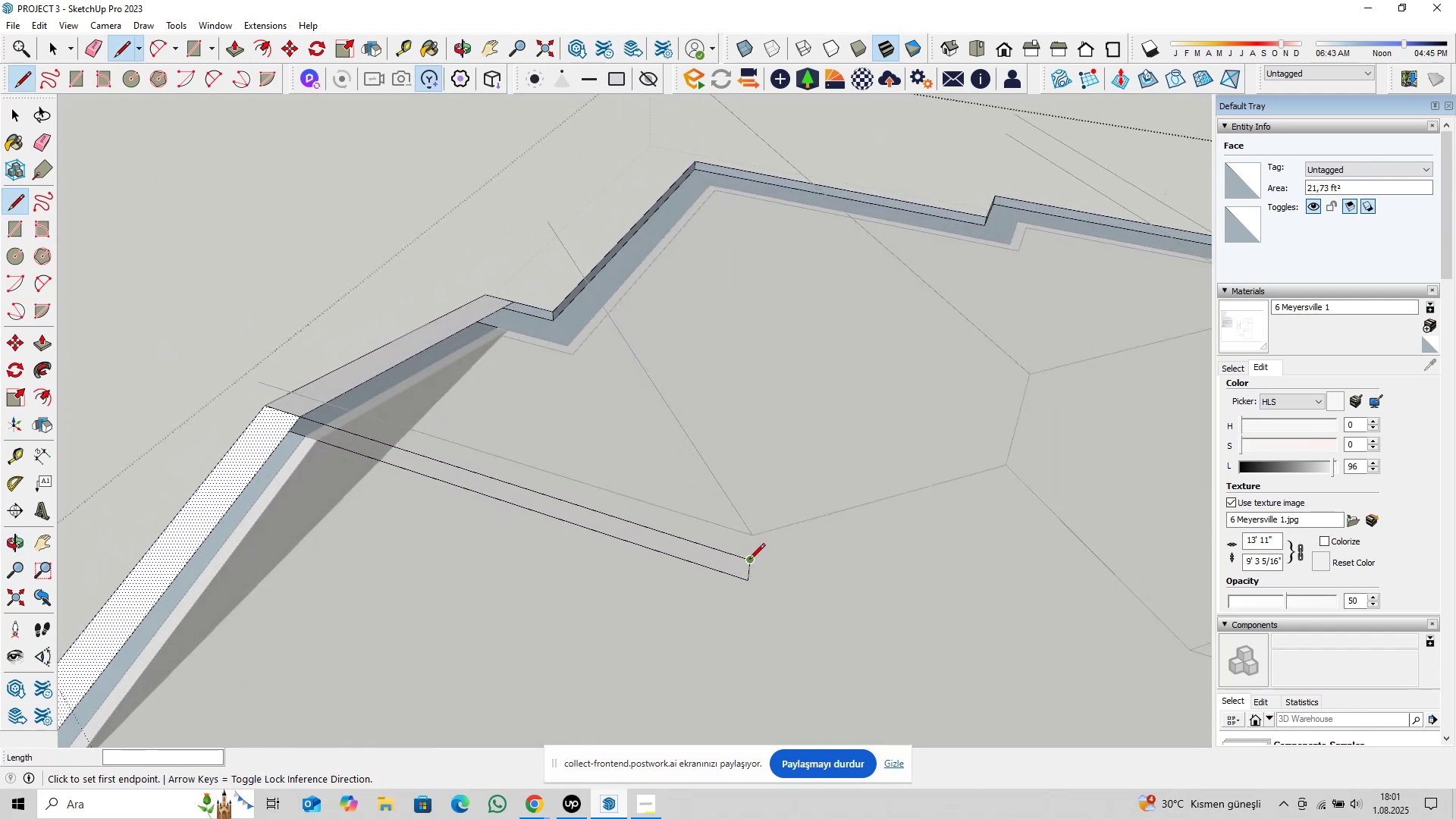 
left_click([749, 560])
 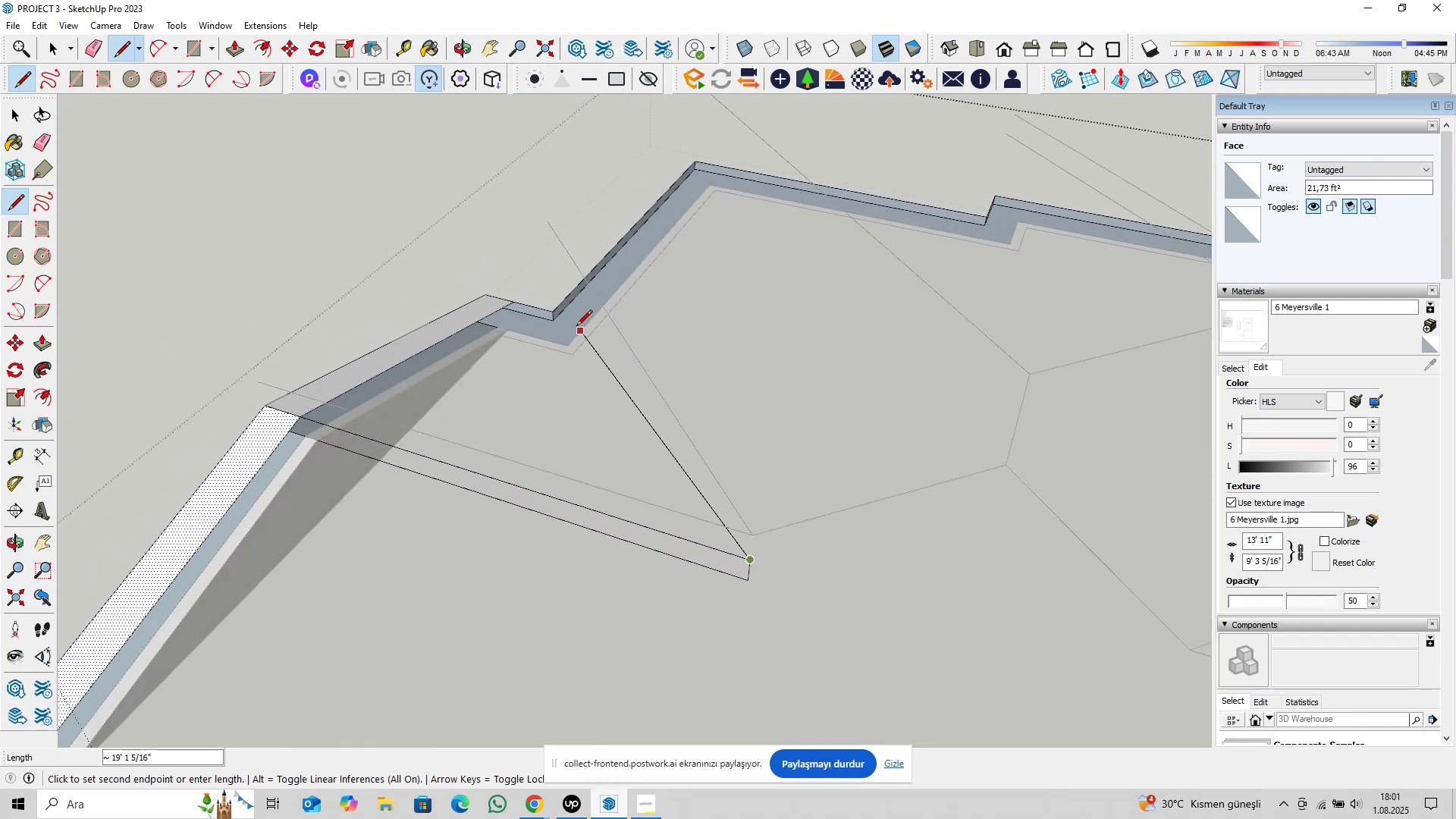 
key(Escape)
 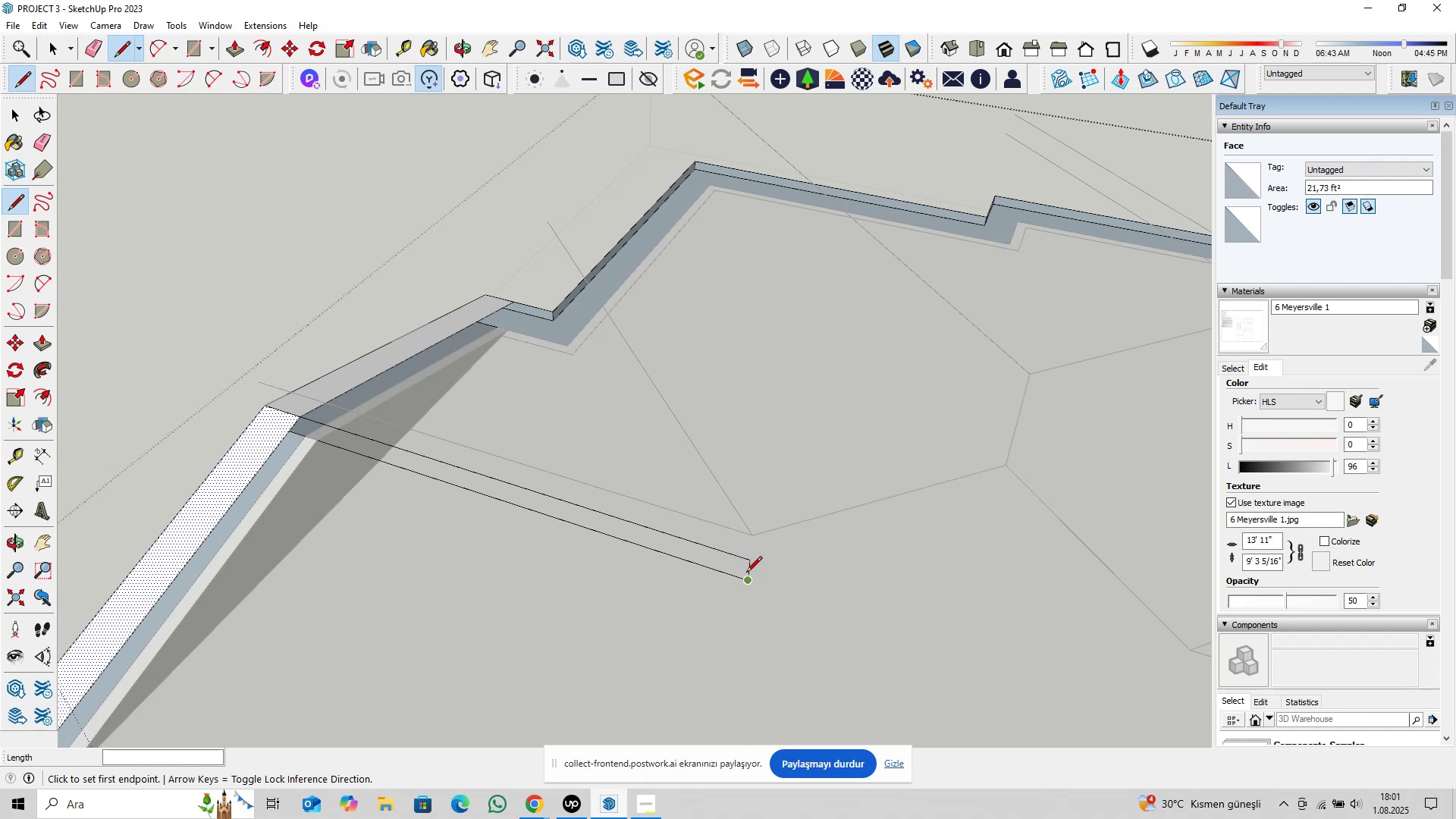 
left_click([746, 573])
 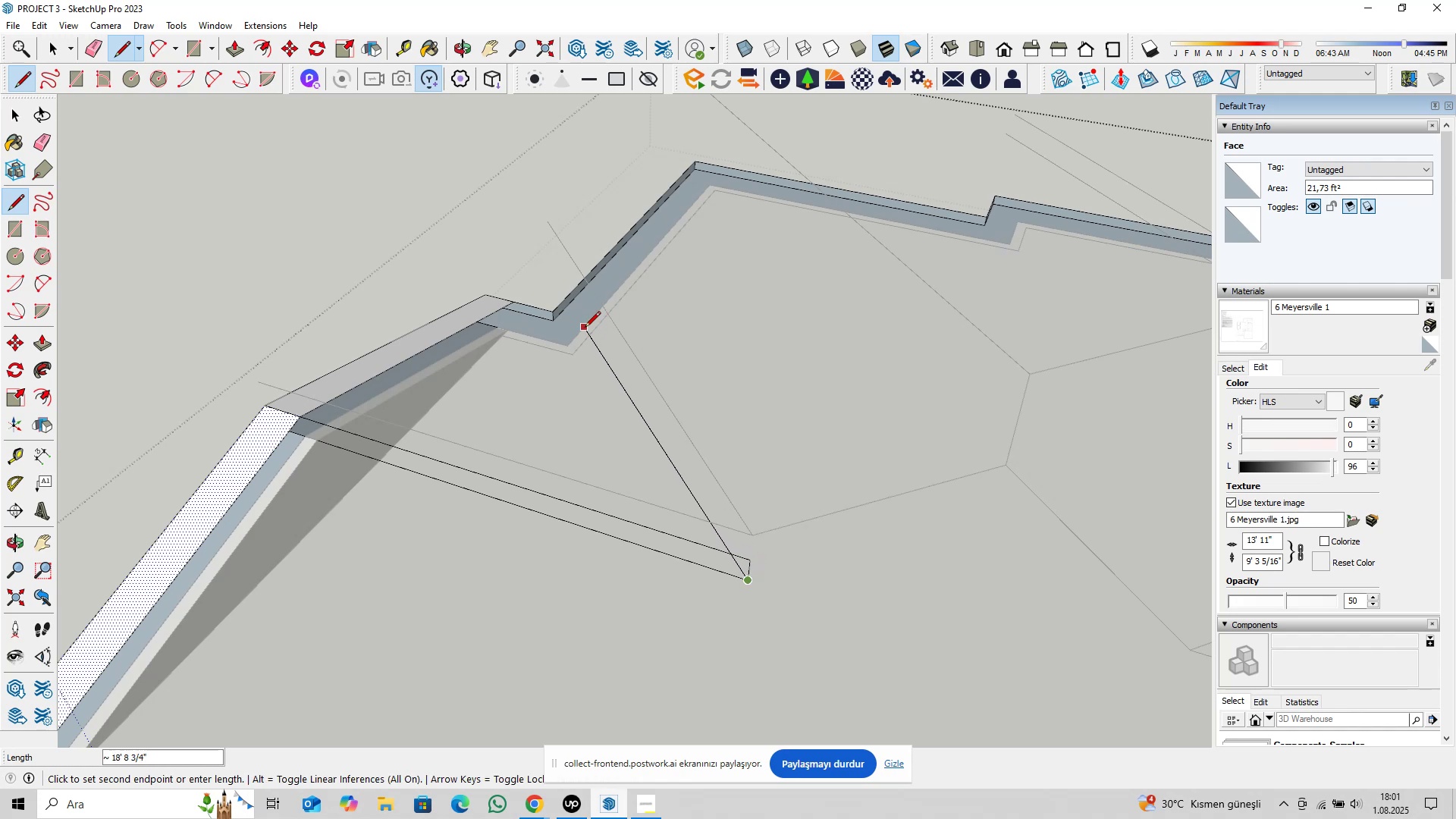 
scroll: coordinate [557, 331], scroll_direction: up, amount: 7.0
 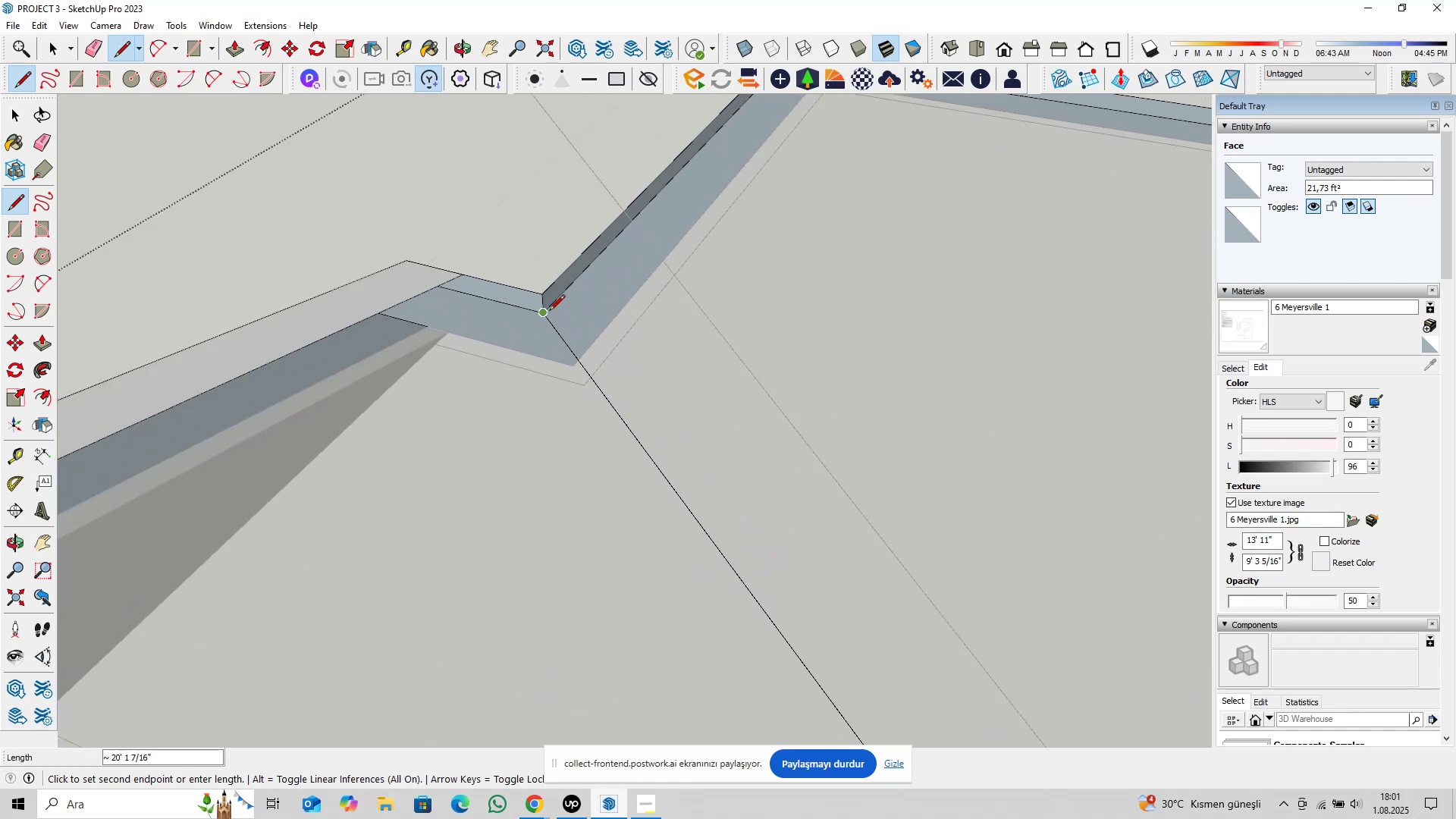 
left_click([549, 312])
 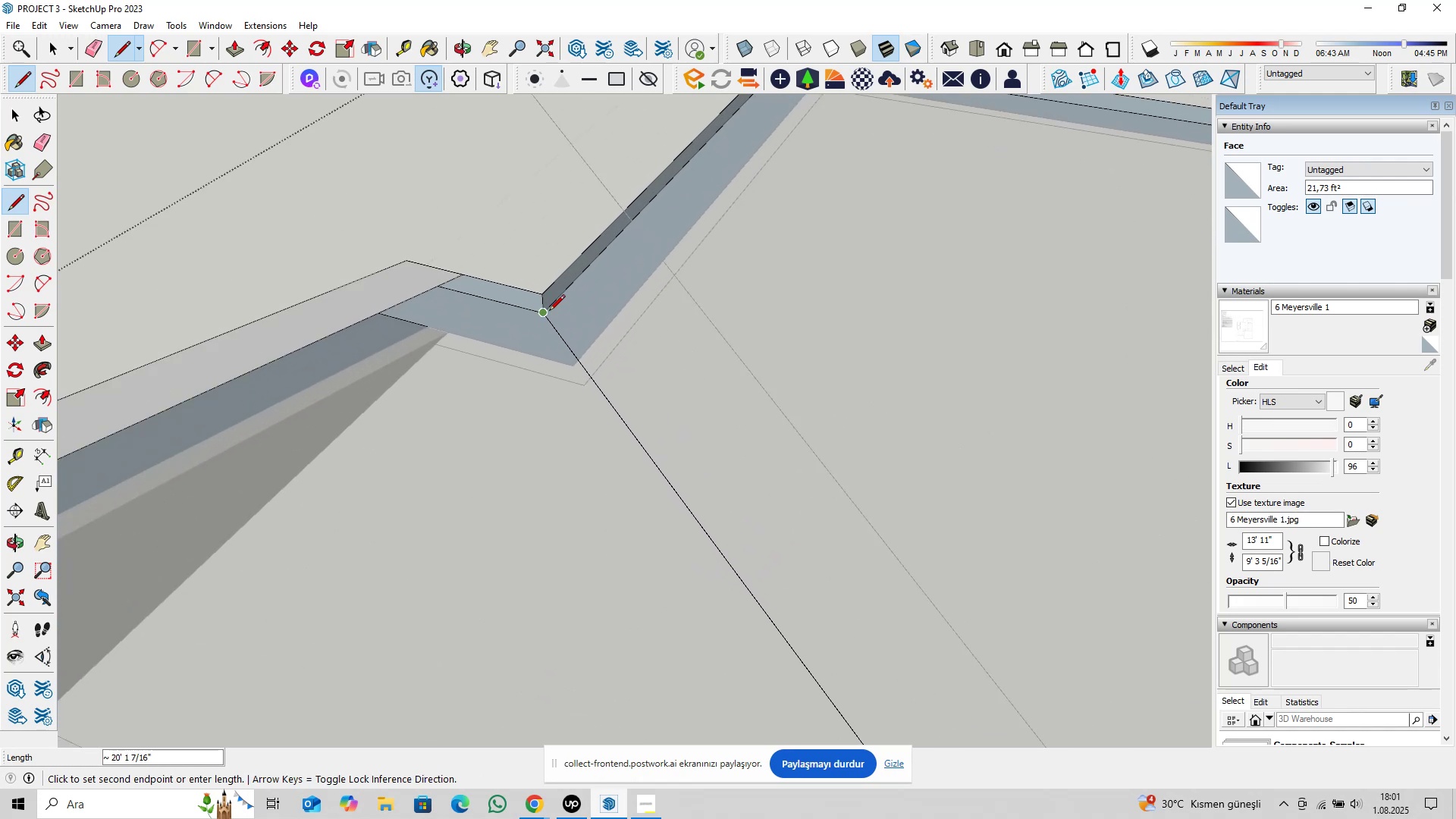 
scroll: coordinate [548, 315], scroll_direction: down, amount: 5.0
 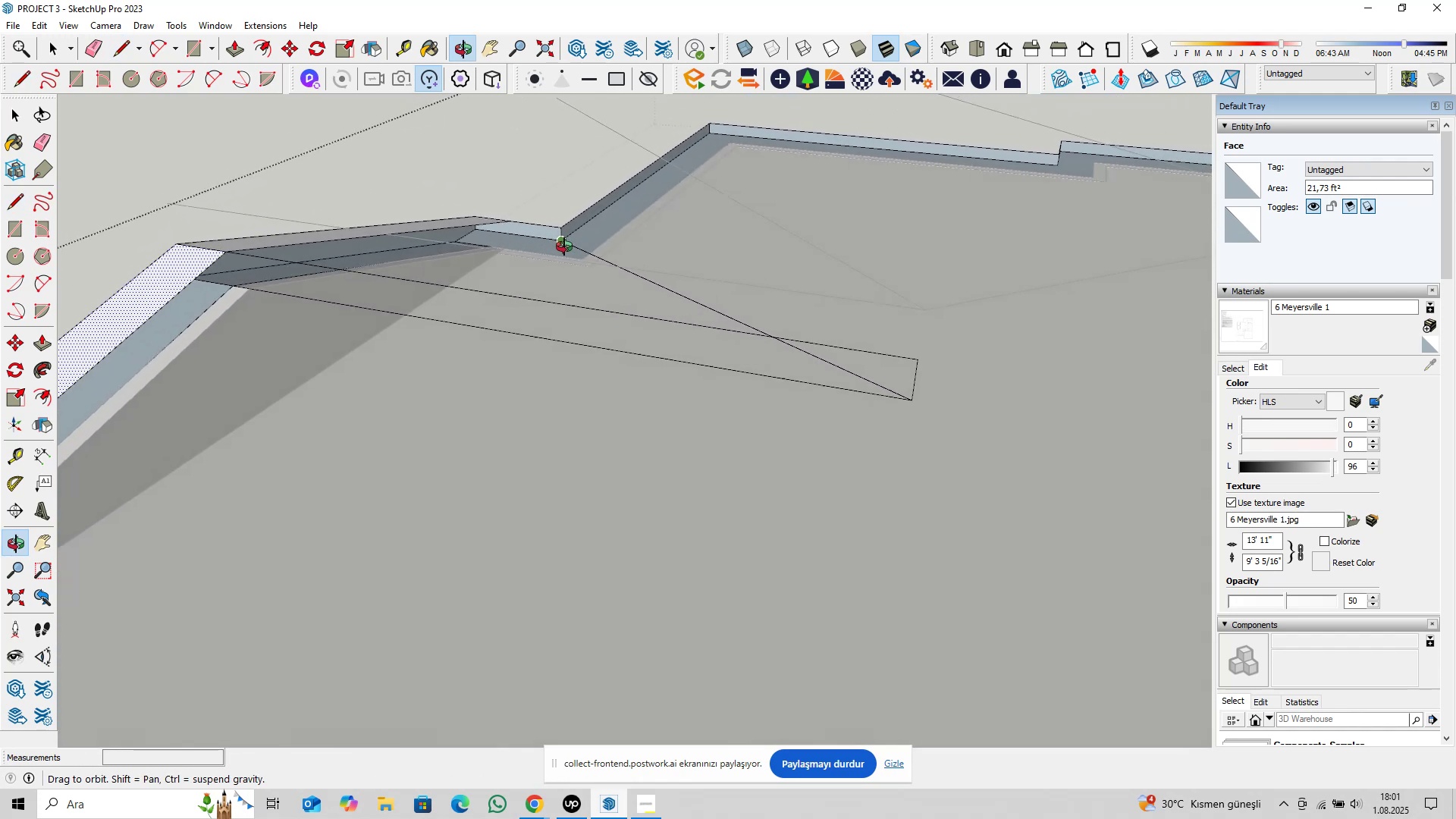 
scroll: coordinate [563, 276], scroll_direction: up, amount: 4.0
 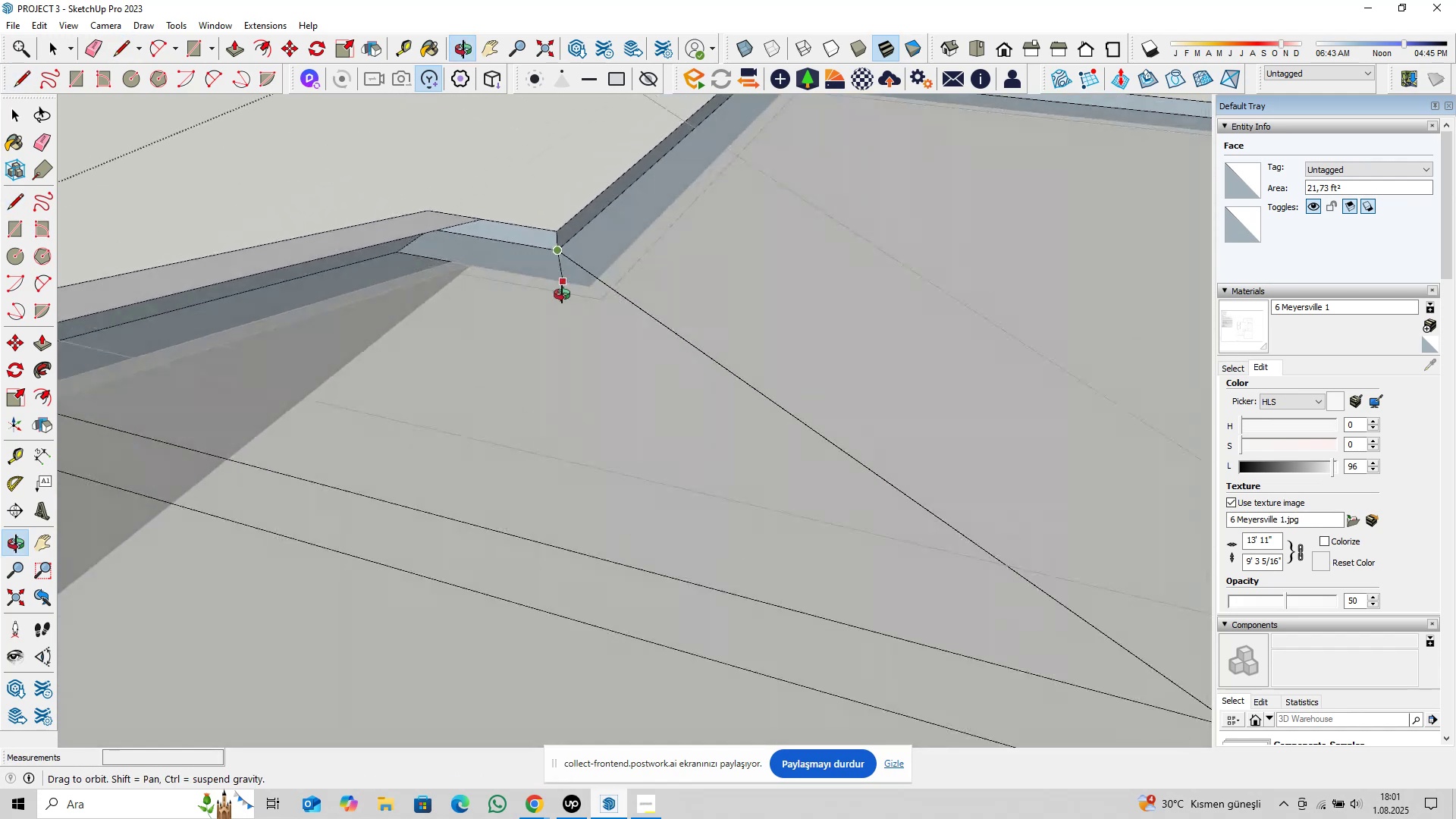 
scroll: coordinate [535, 315], scroll_direction: down, amount: 5.0
 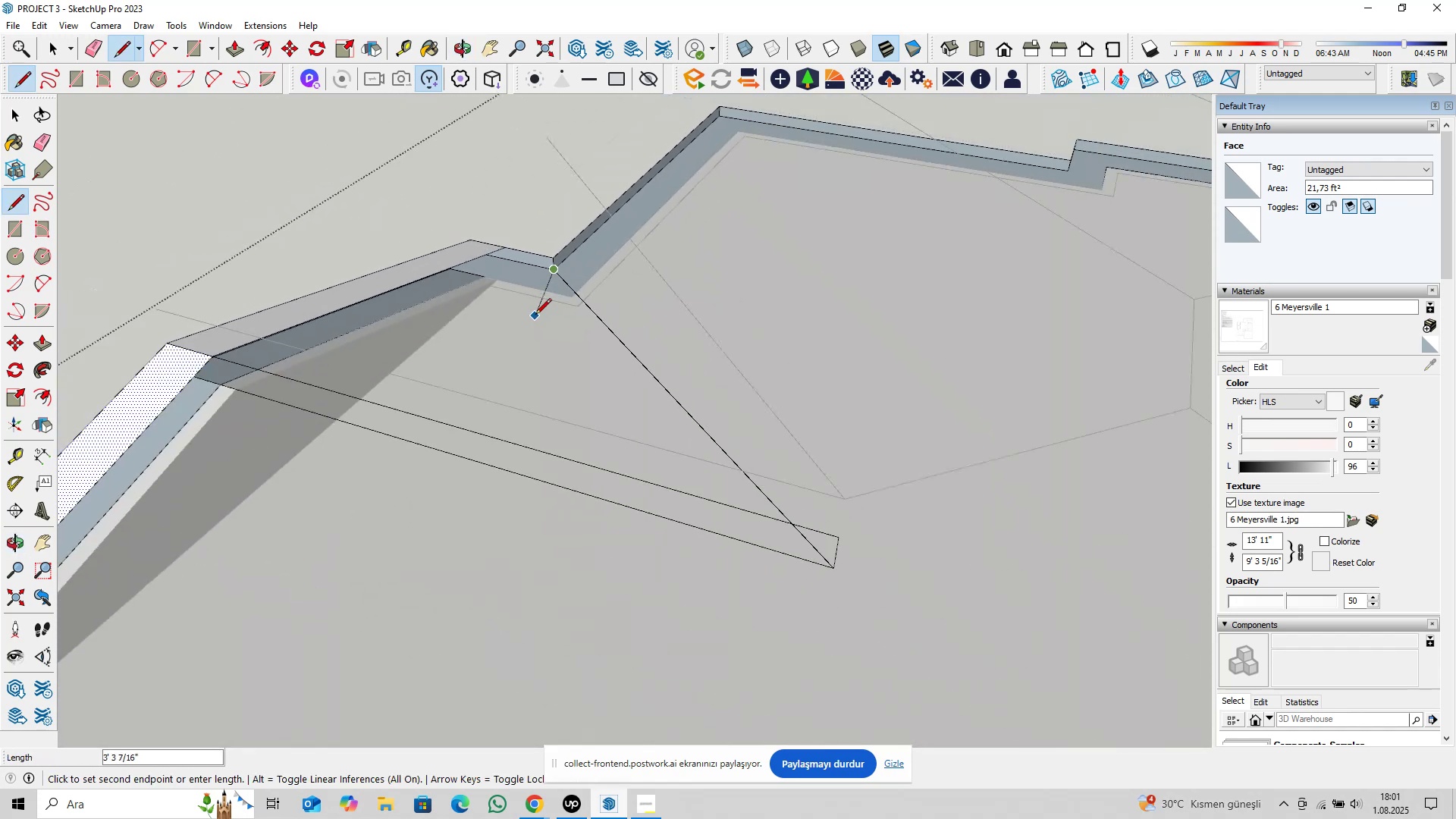 
key(Control+ControlLeft)
 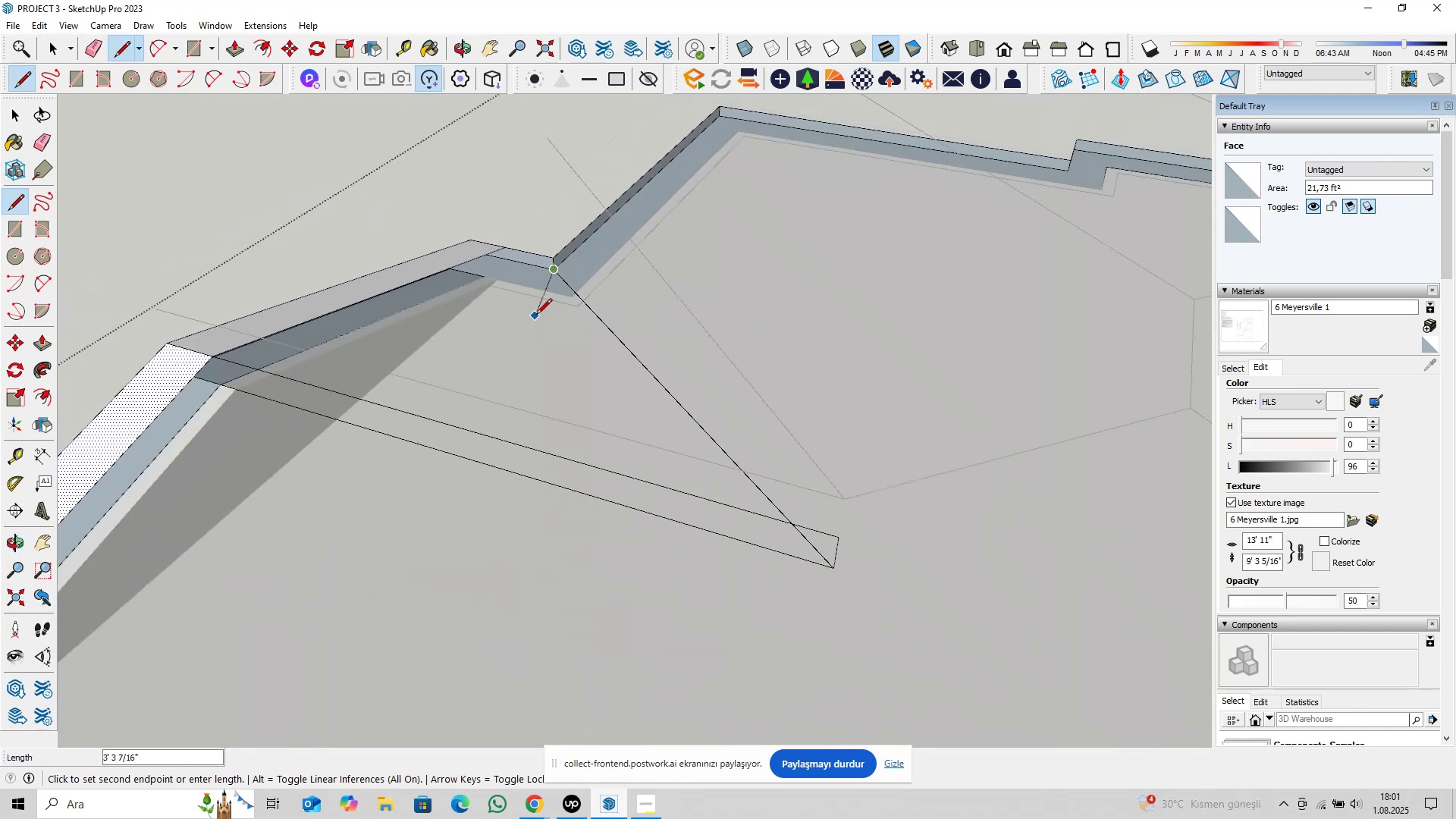 
key(Control+Z)
 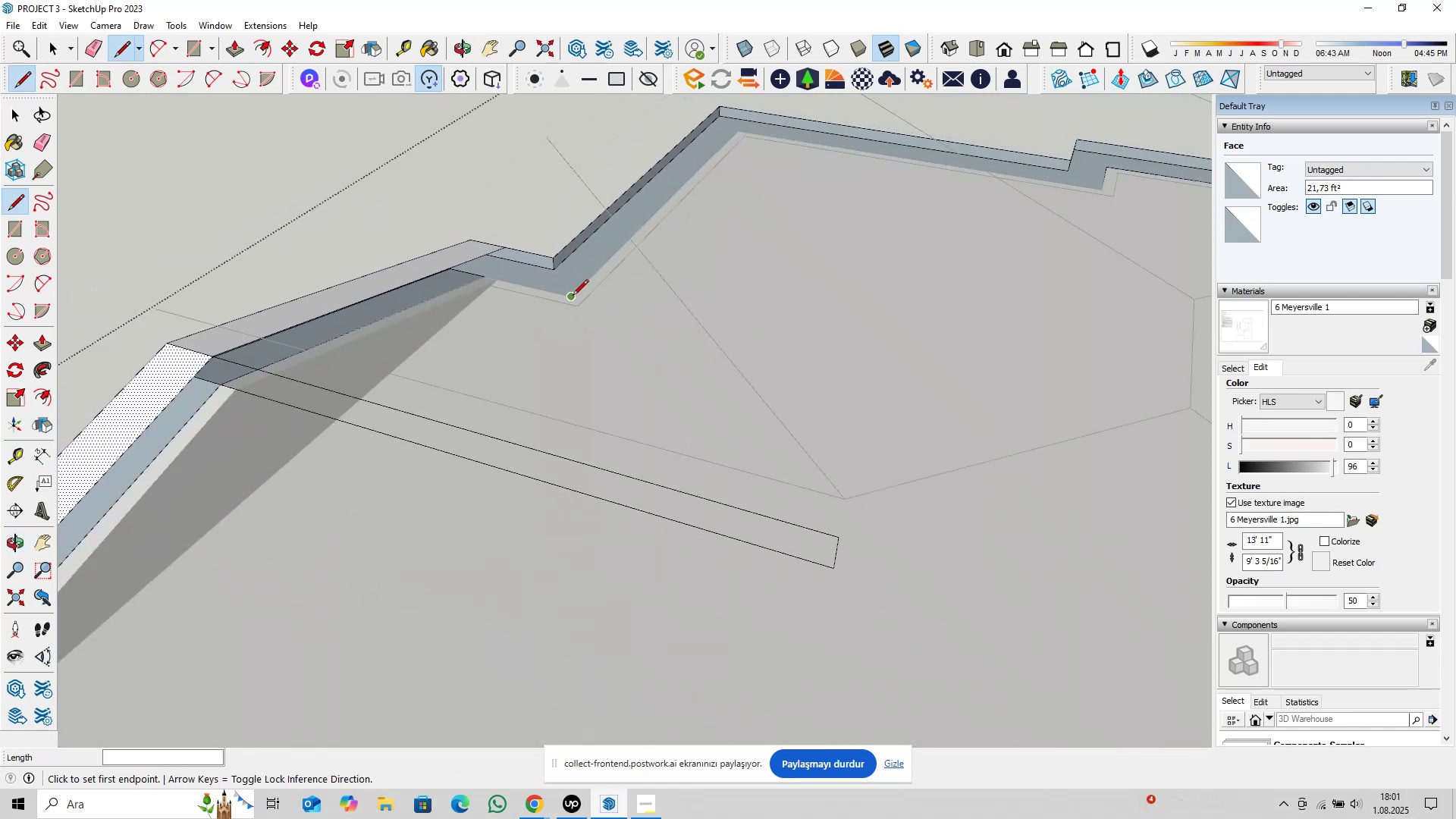 
left_click([573, 297])
 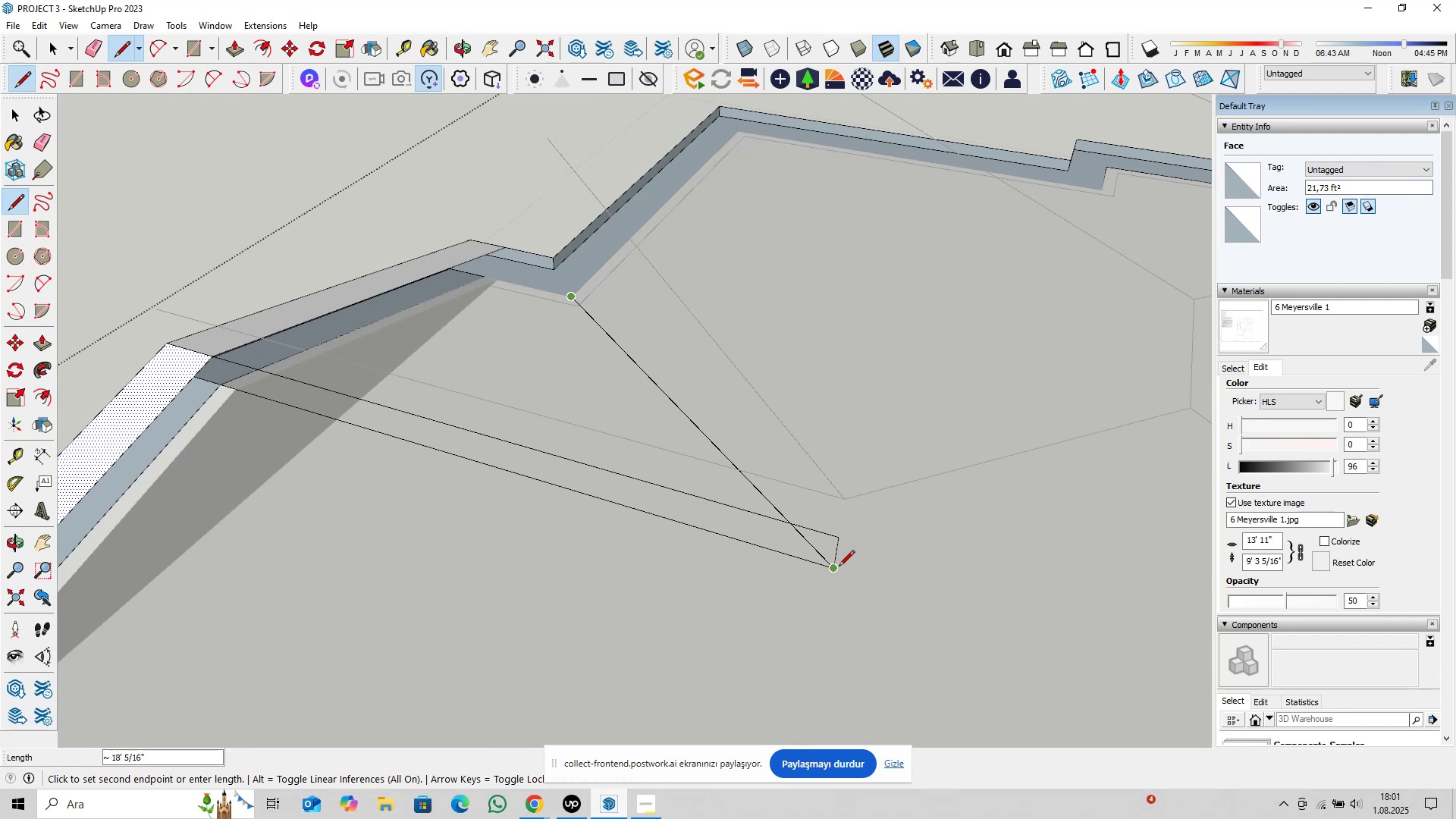 
left_click([839, 567])
 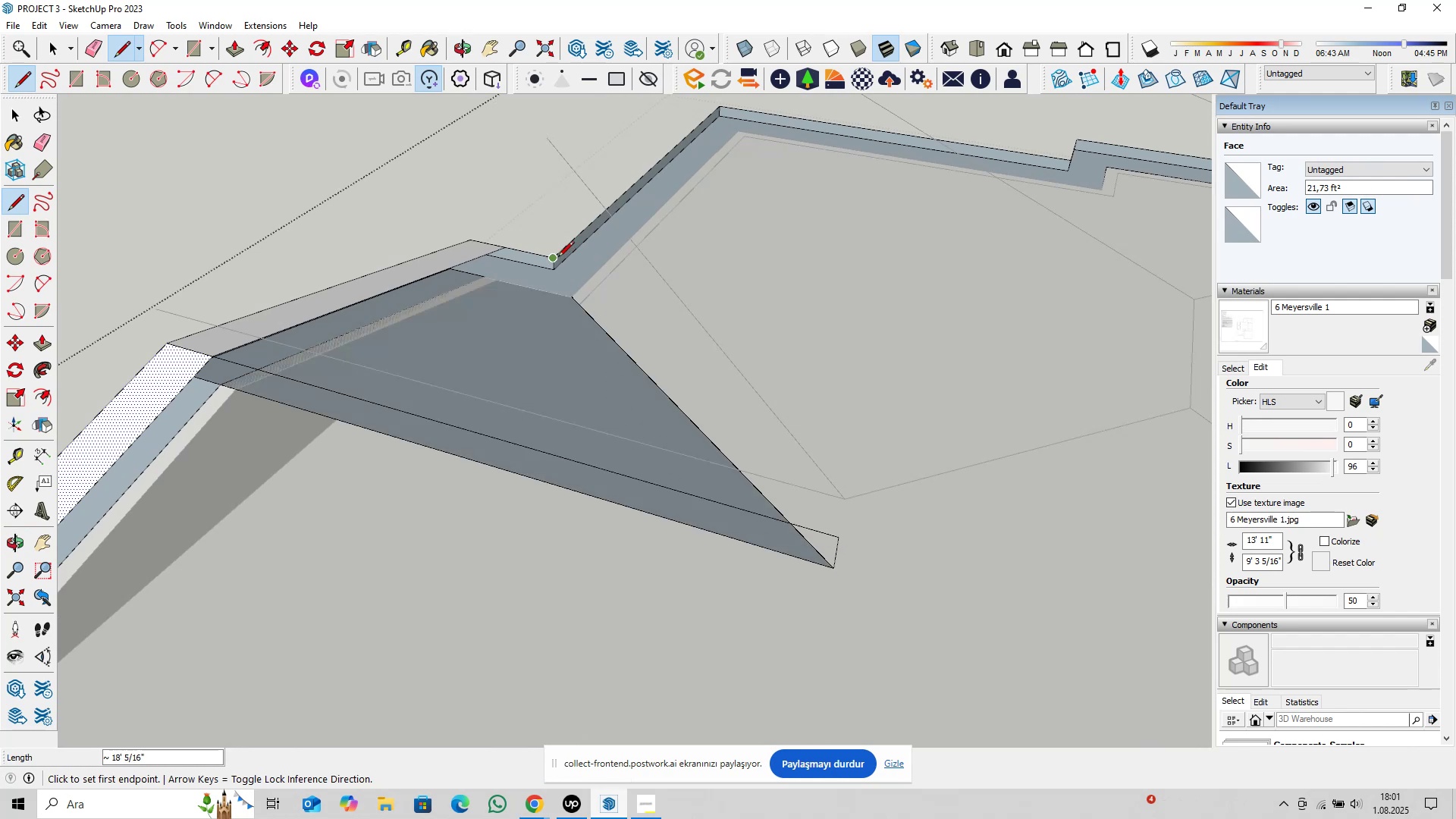 
left_click([558, 258])
 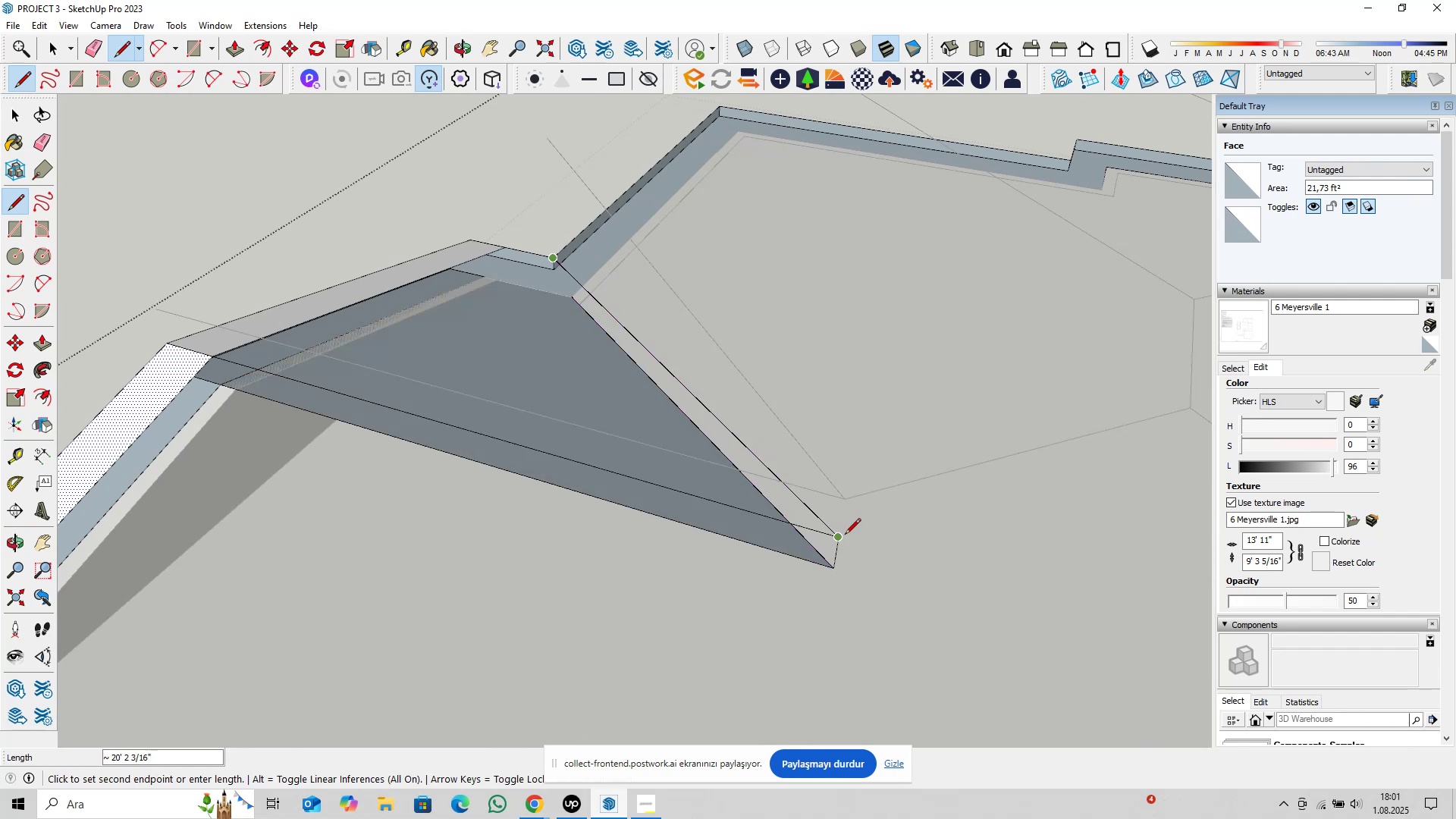 
left_click([845, 536])
 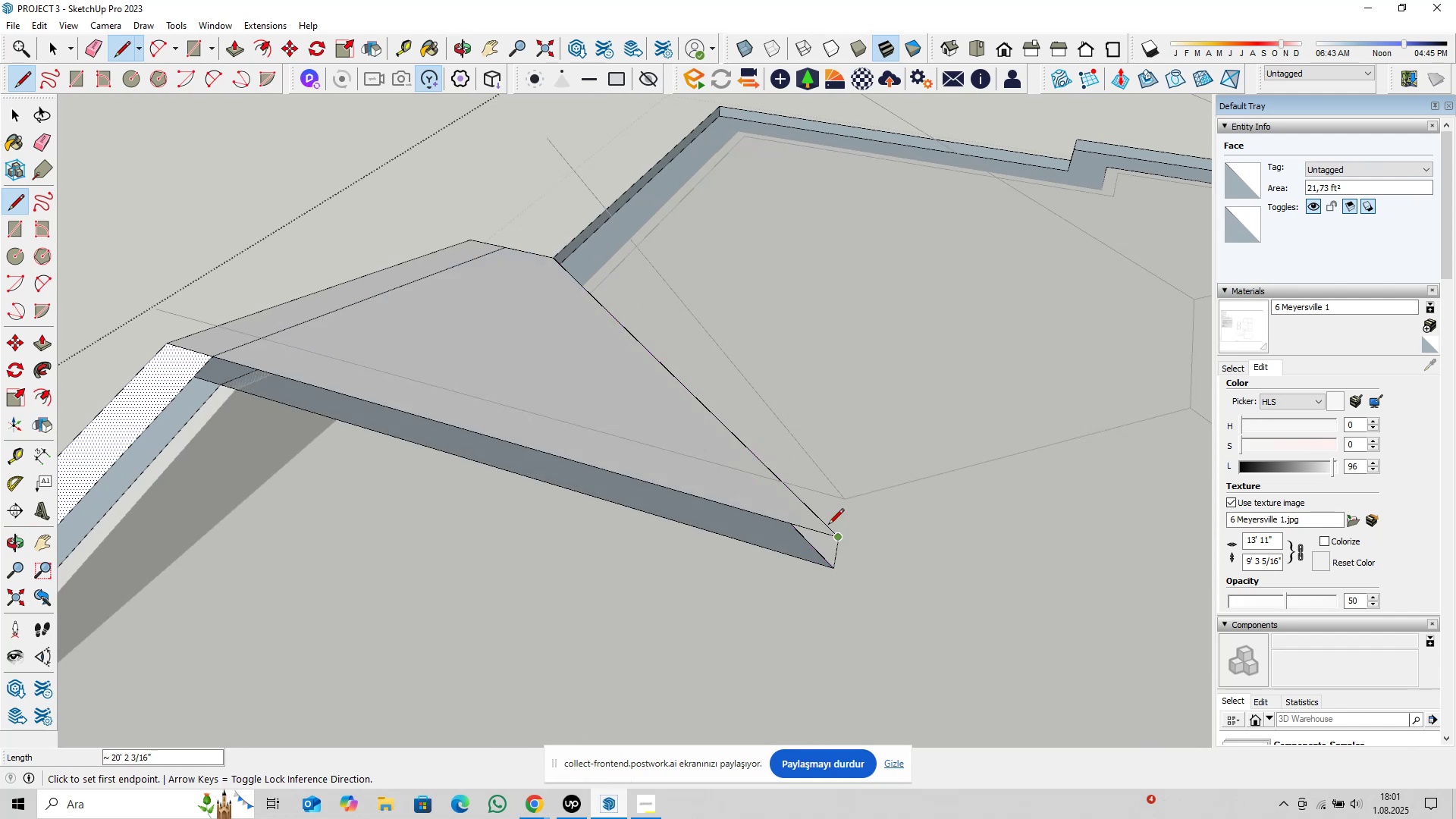 
scroll: coordinate [767, 491], scroll_direction: down, amount: 4.0
 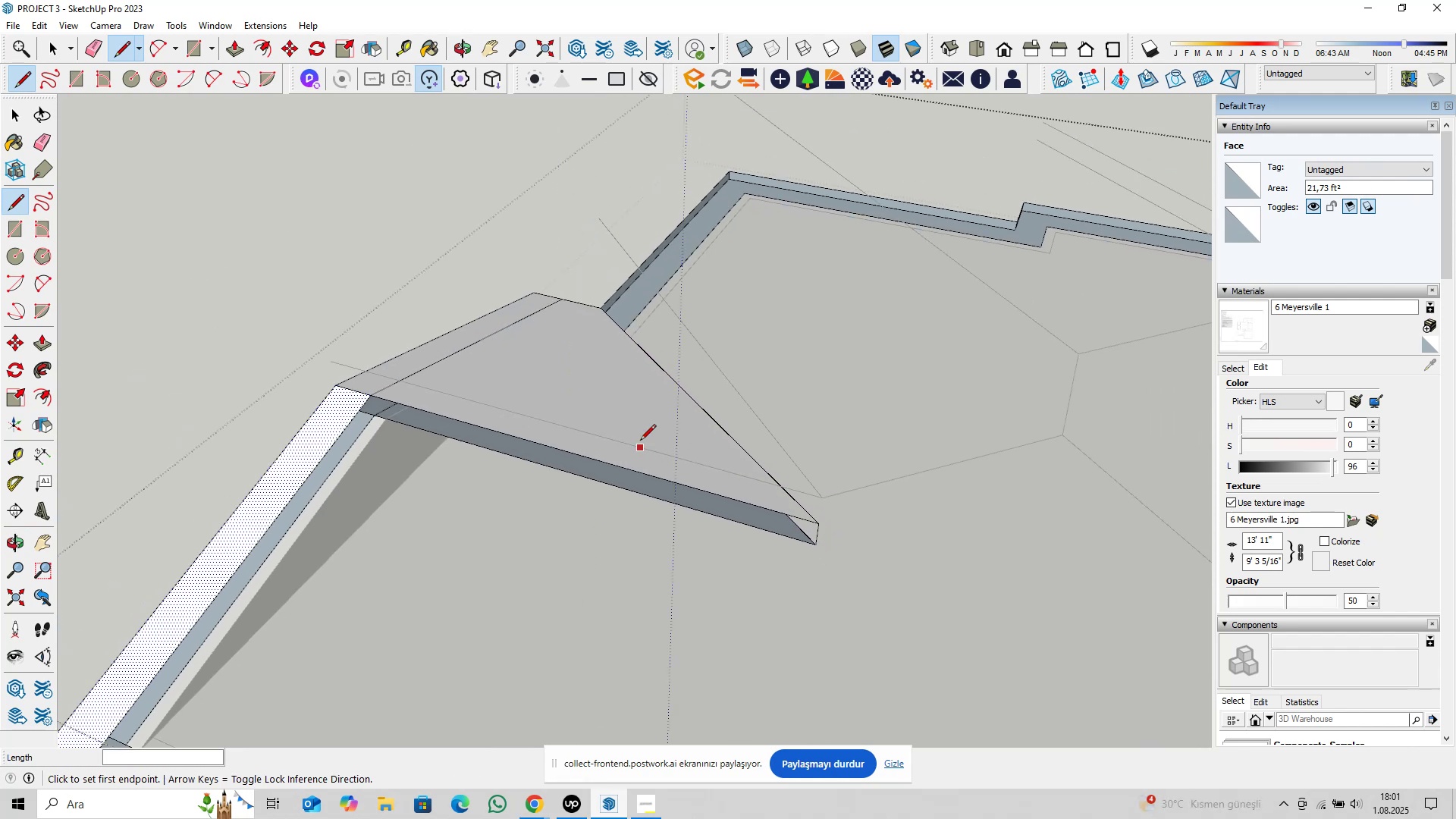 
key(Space)
 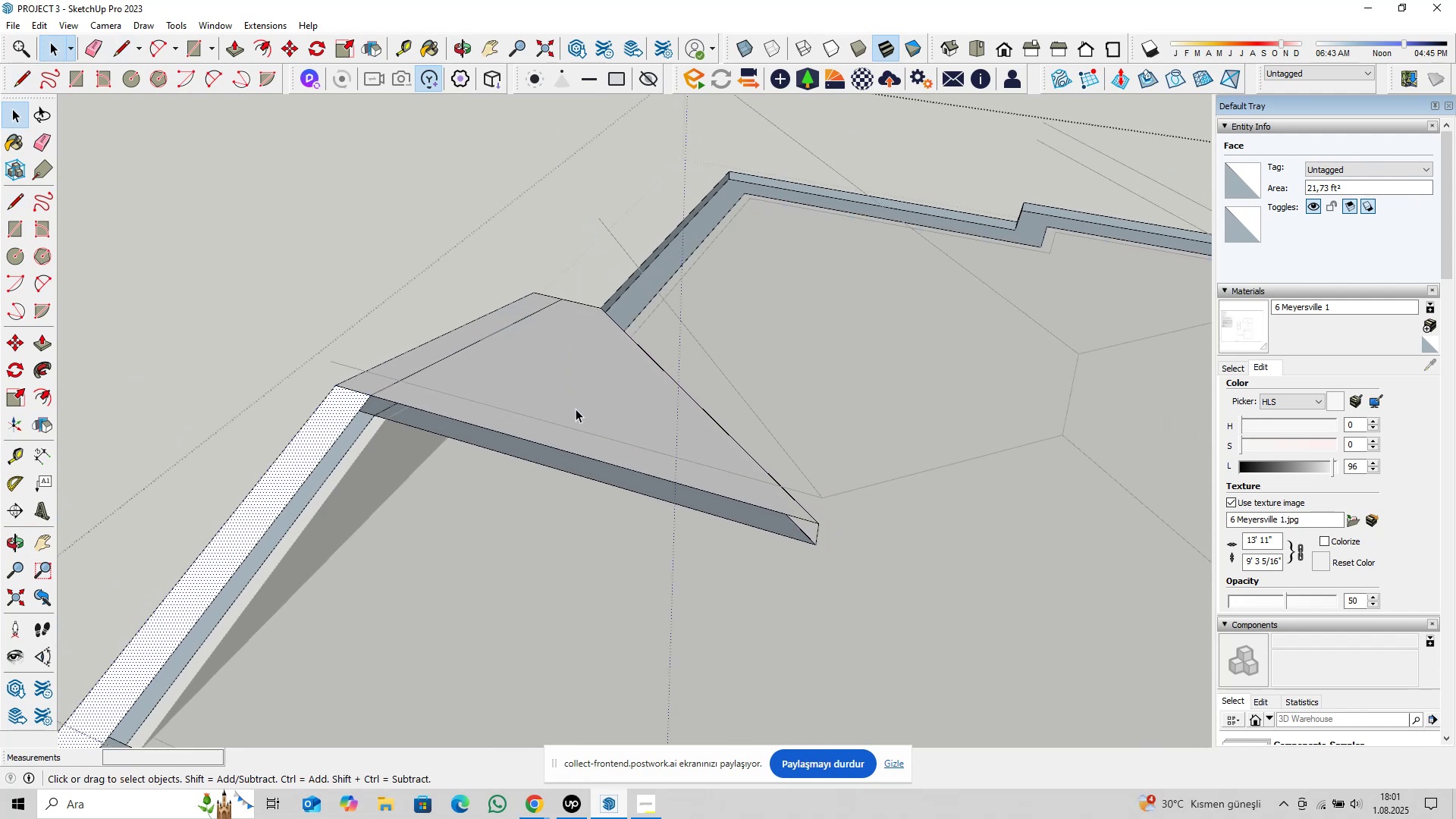 
scroll: coordinate [563, 409], scroll_direction: down, amount: 4.0
 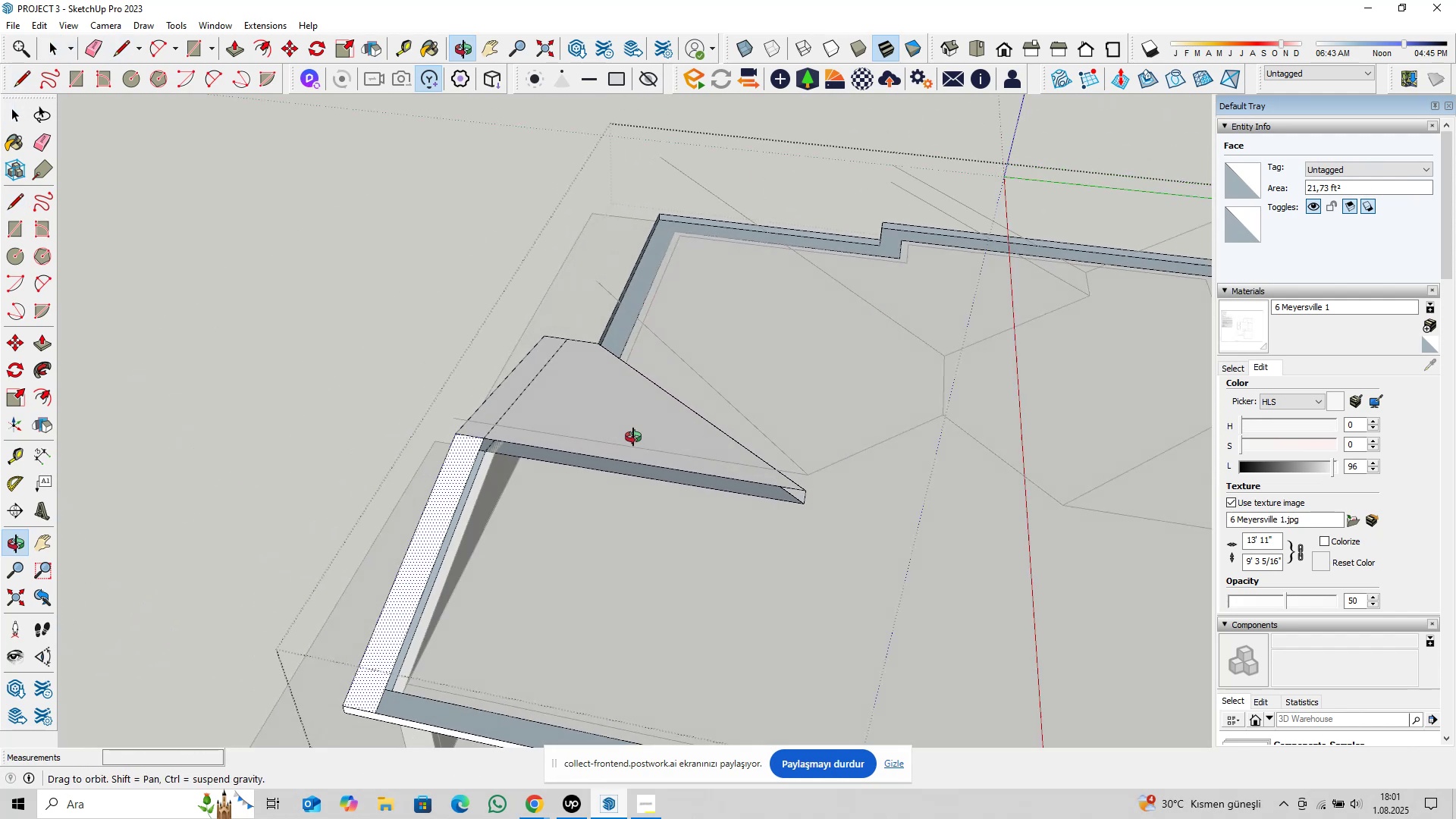 
hold_key(key=ShiftLeft, duration=0.47)
 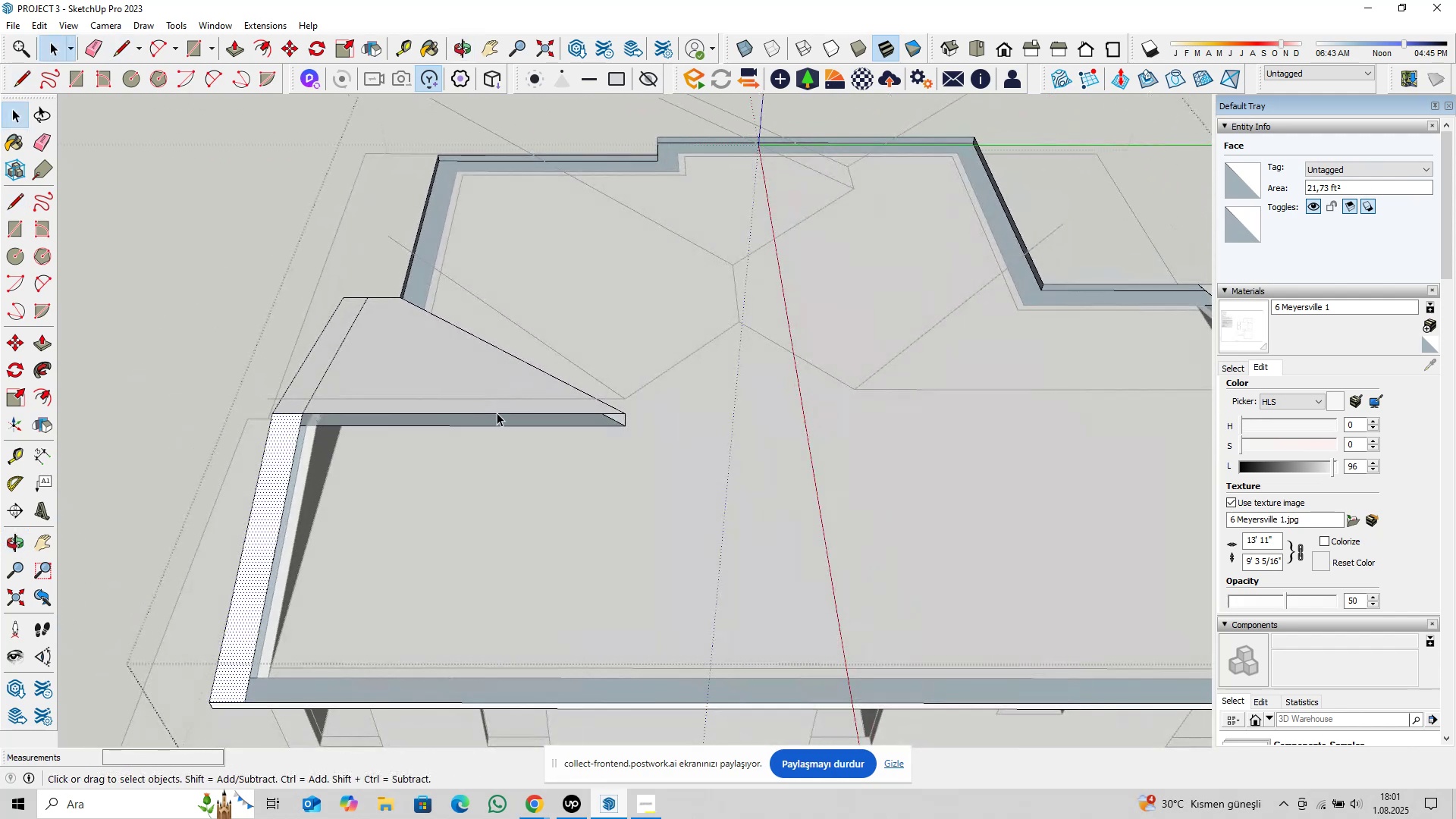 
scroll: coordinate [586, 431], scroll_direction: down, amount: 3.0
 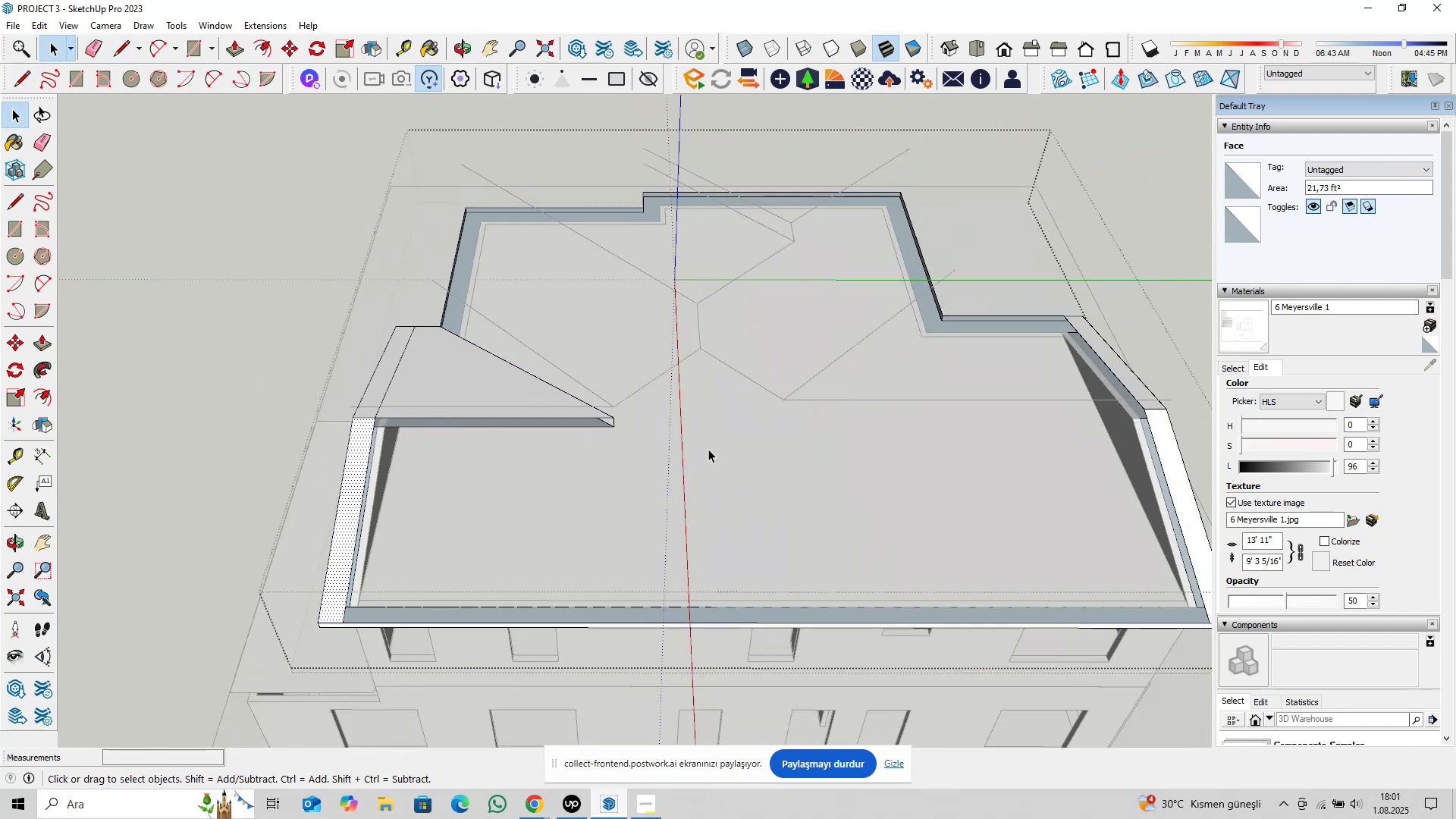 
hold_key(key=ShiftLeft, duration=0.42)
 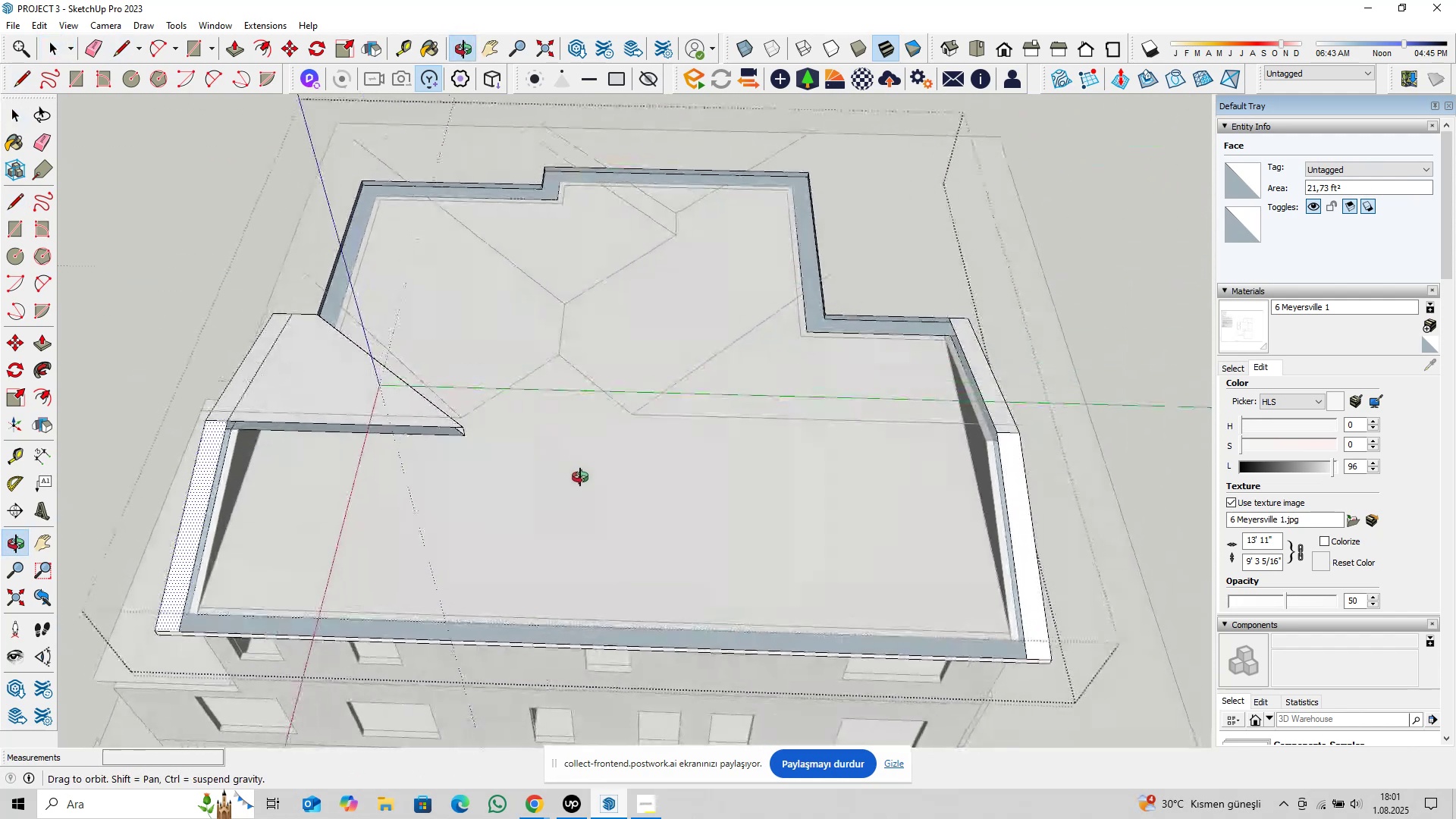 
hold_key(key=ShiftLeft, duration=0.34)
 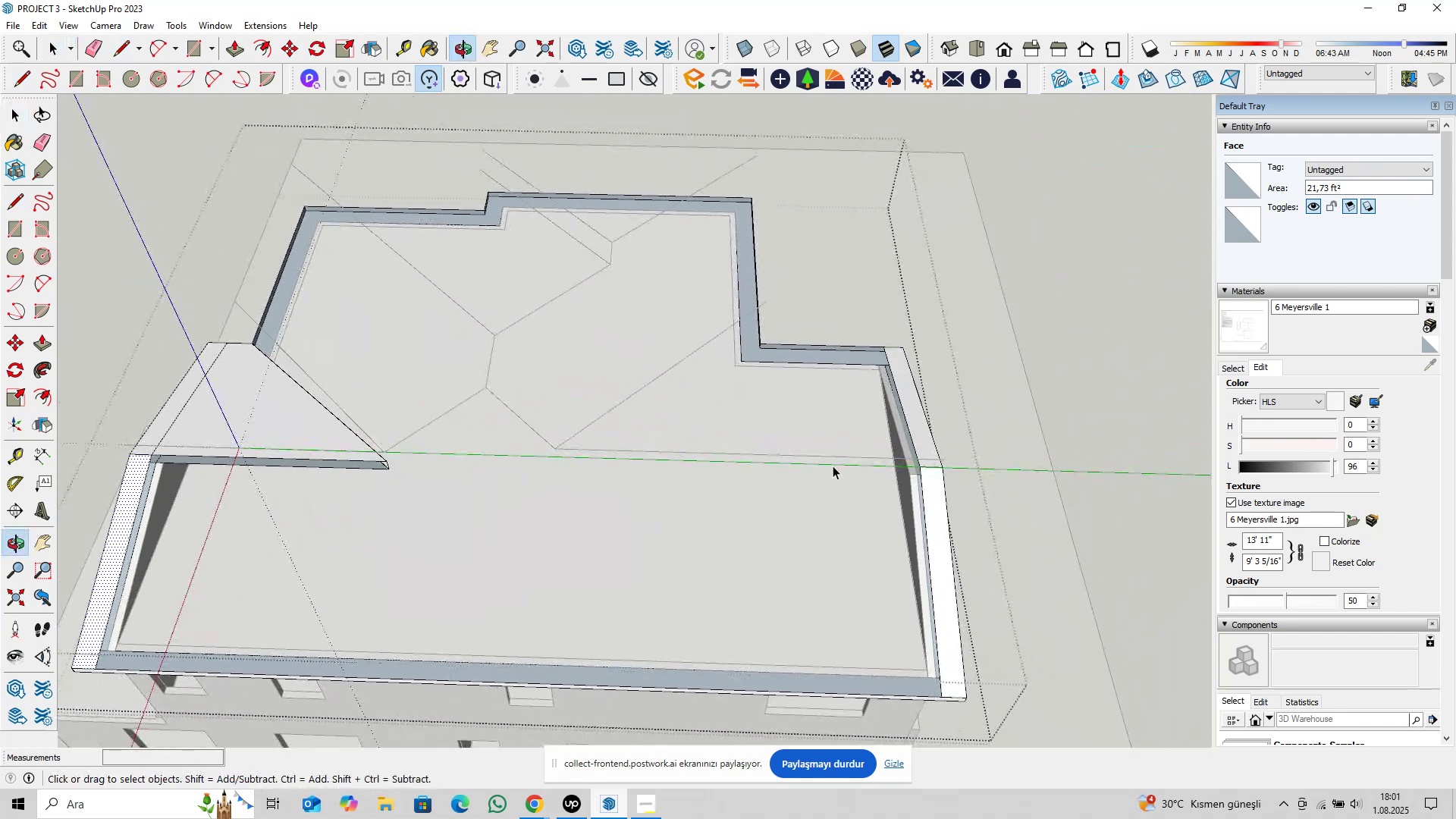 
scroll: coordinate [1055, 334], scroll_direction: up, amount: 9.0
 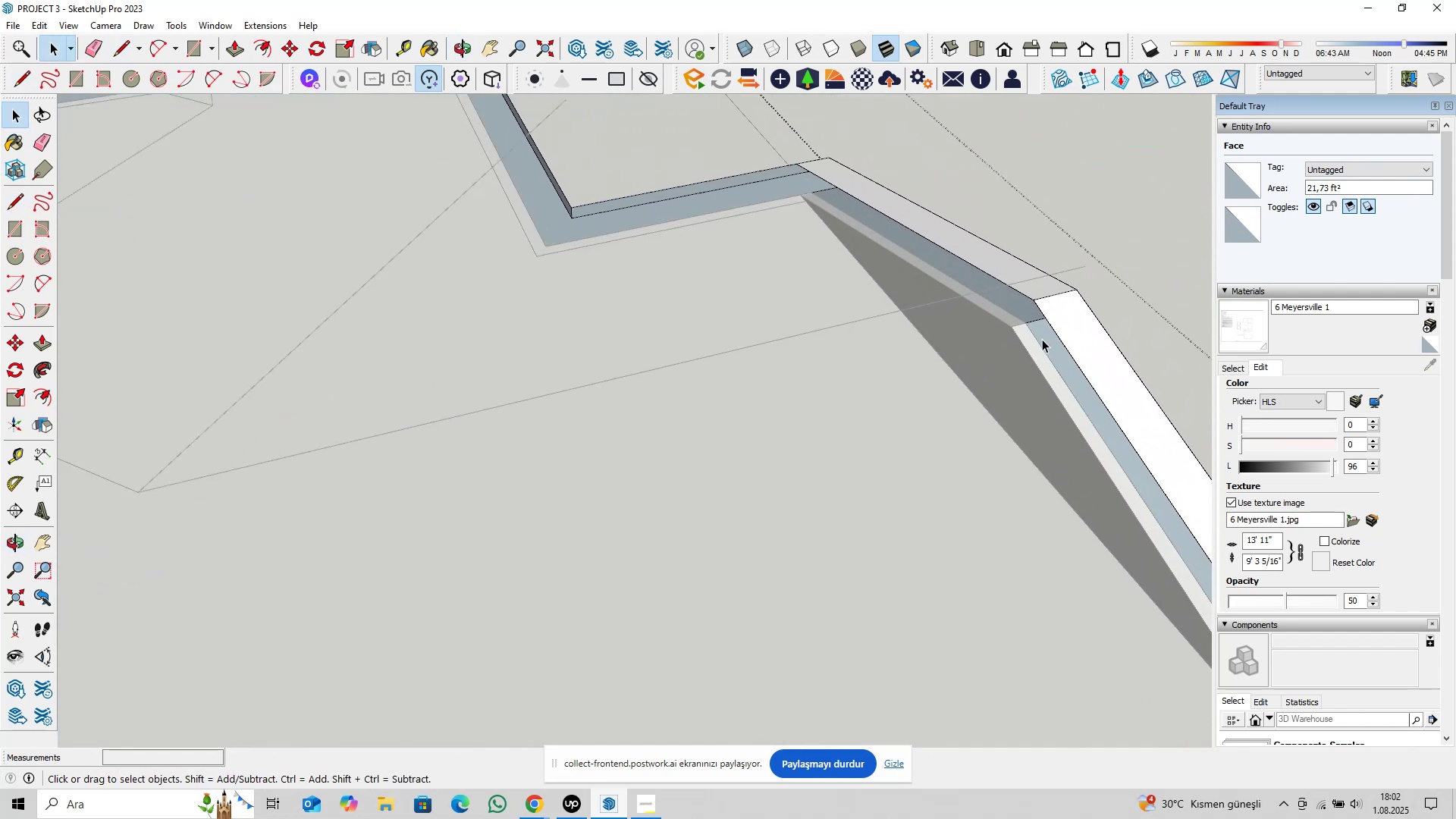 
type(pl)
 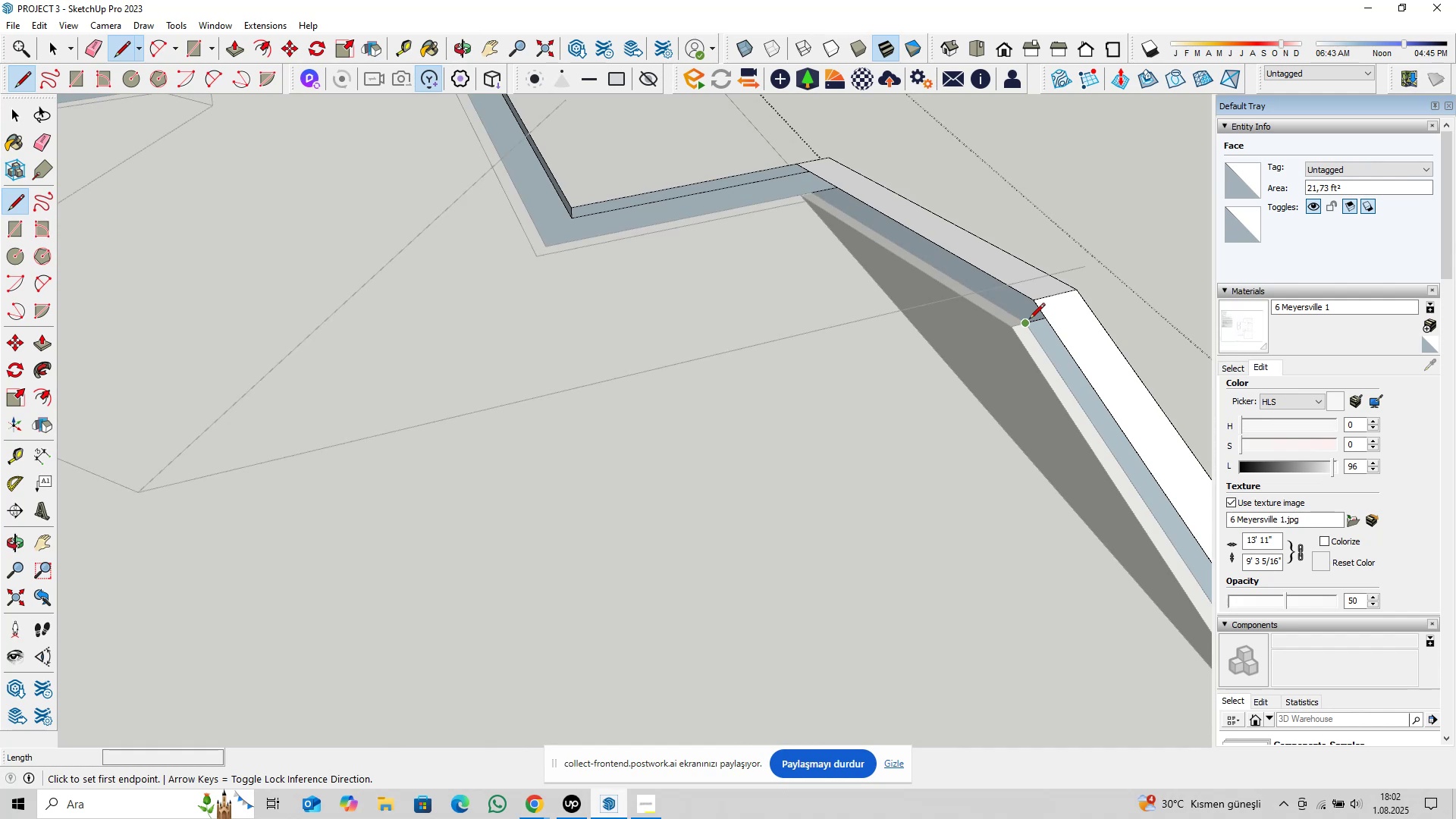 
left_click([1029, 320])
 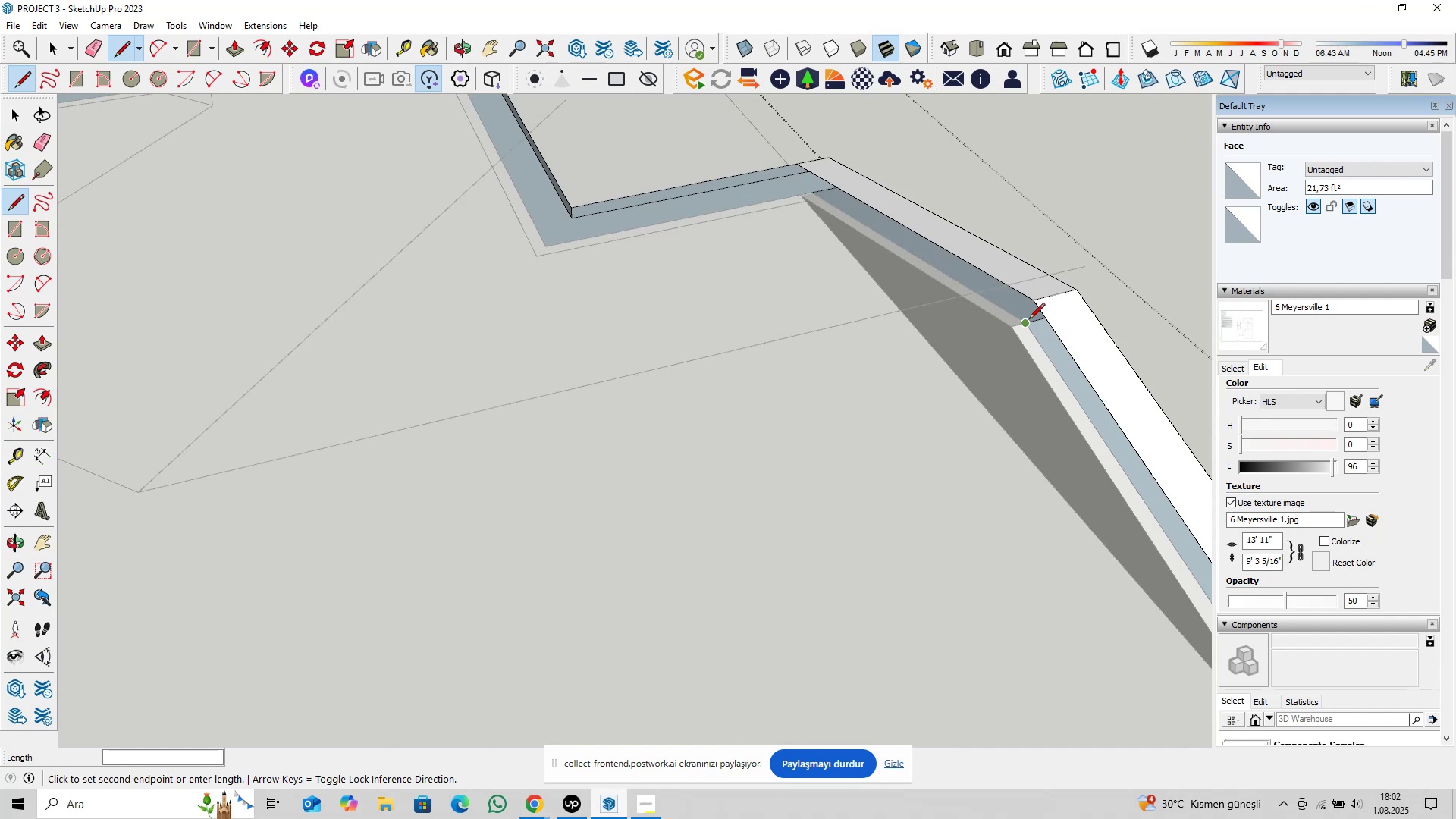 
scroll: coordinate [1008, 335], scroll_direction: down, amount: 5.0
 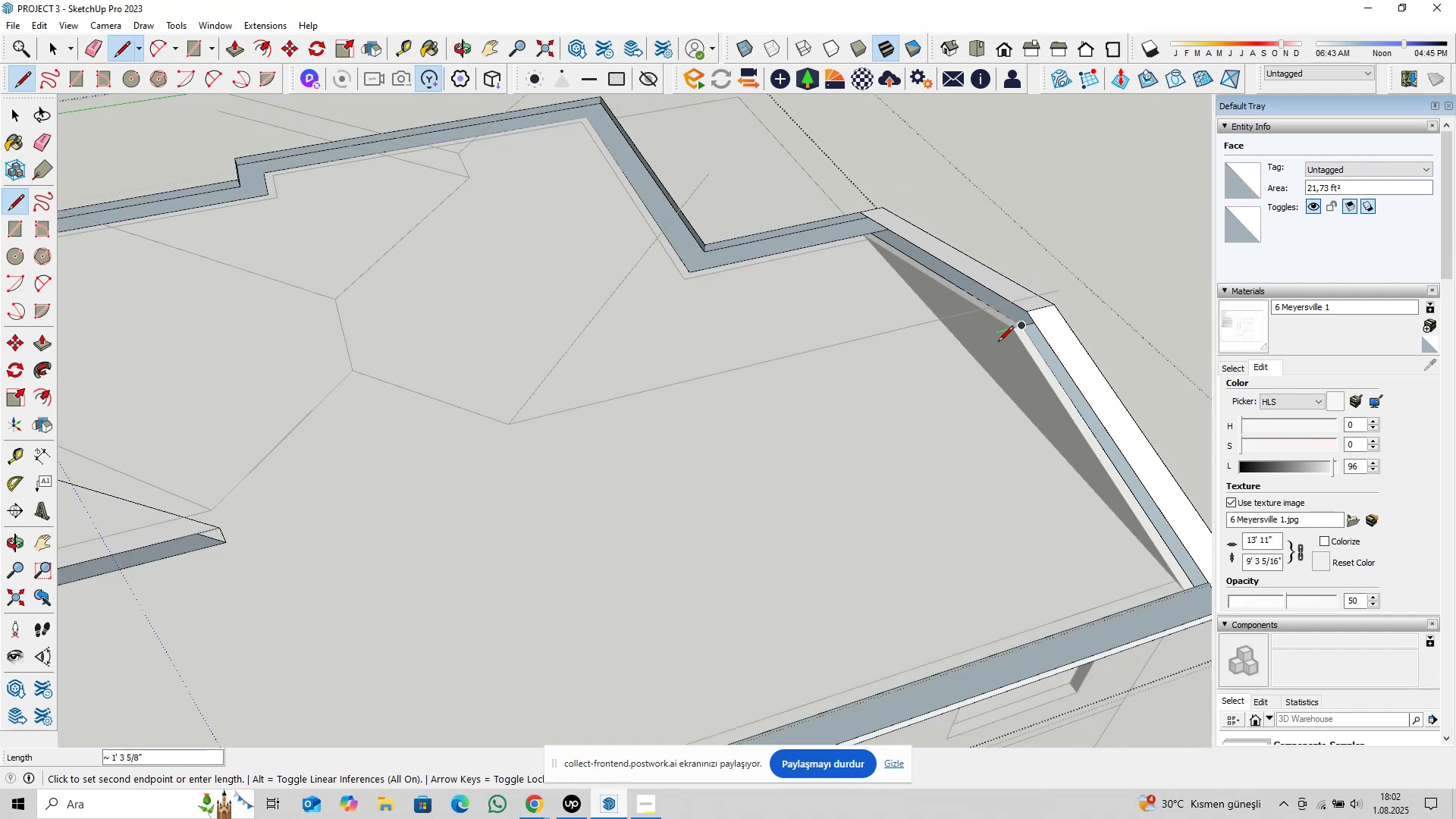 
key(ArrowLeft)
 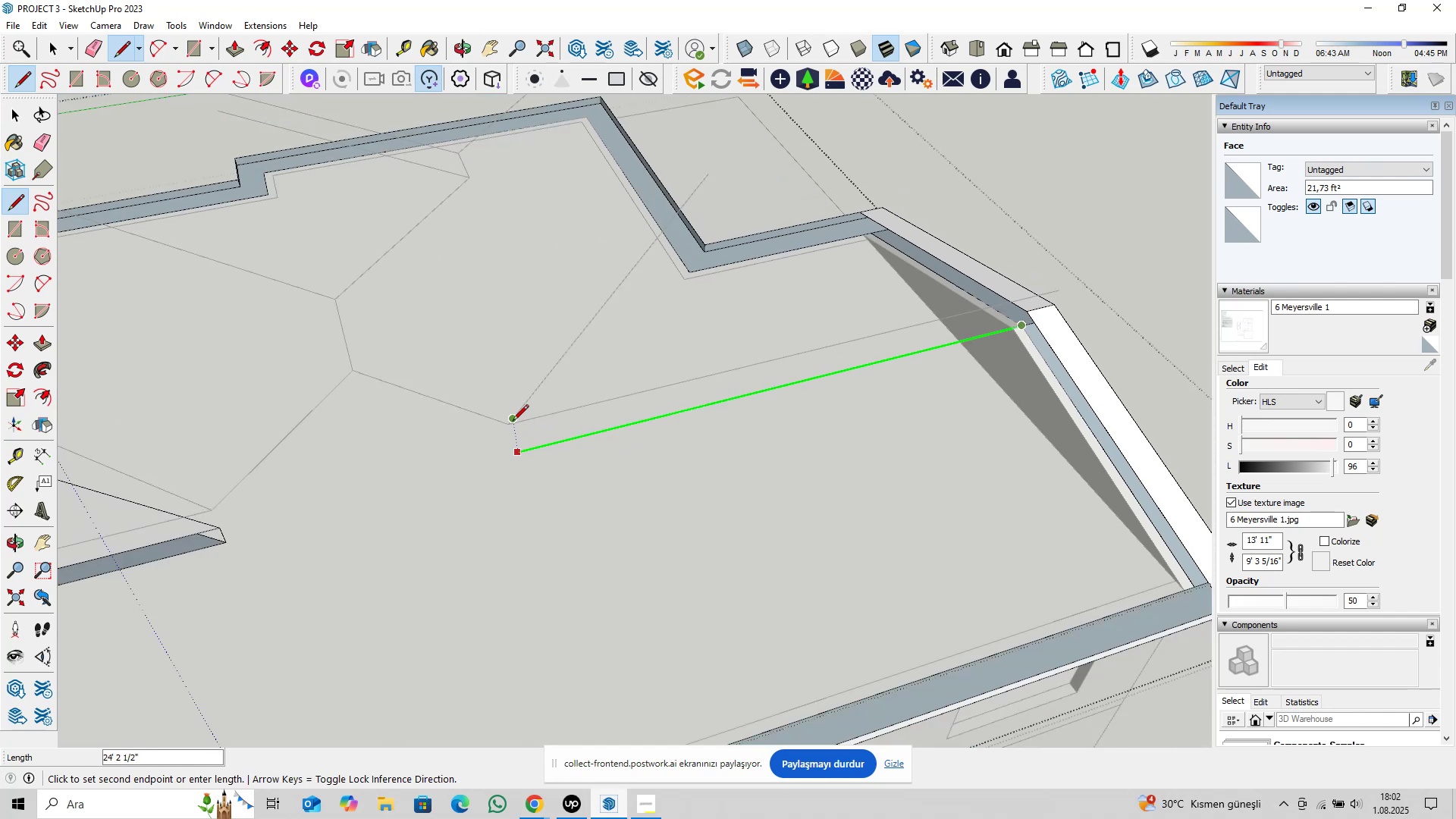 
scroll: coordinate [509, 425], scroll_direction: up, amount: 4.0
 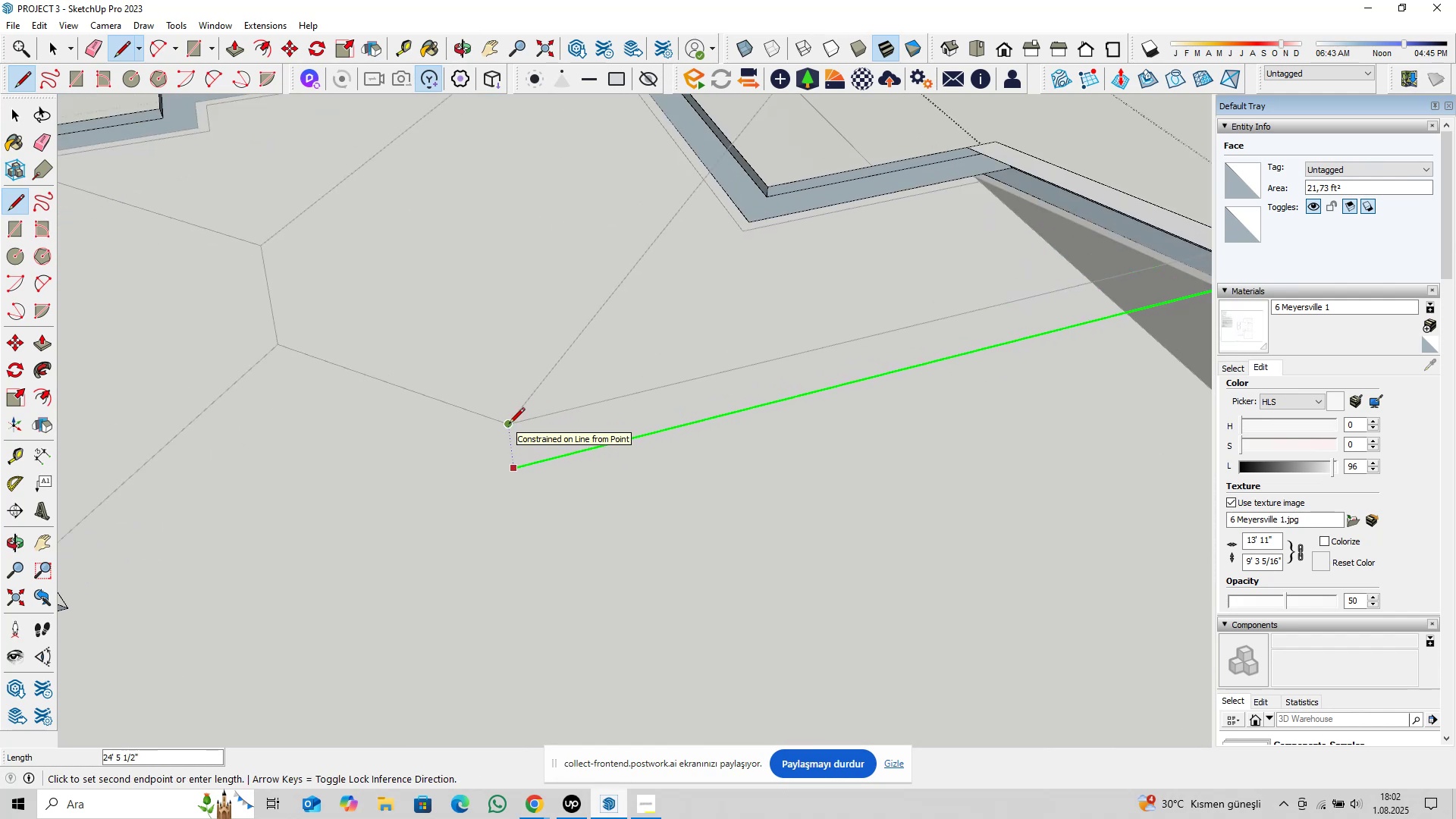 
left_click([509, 425])
 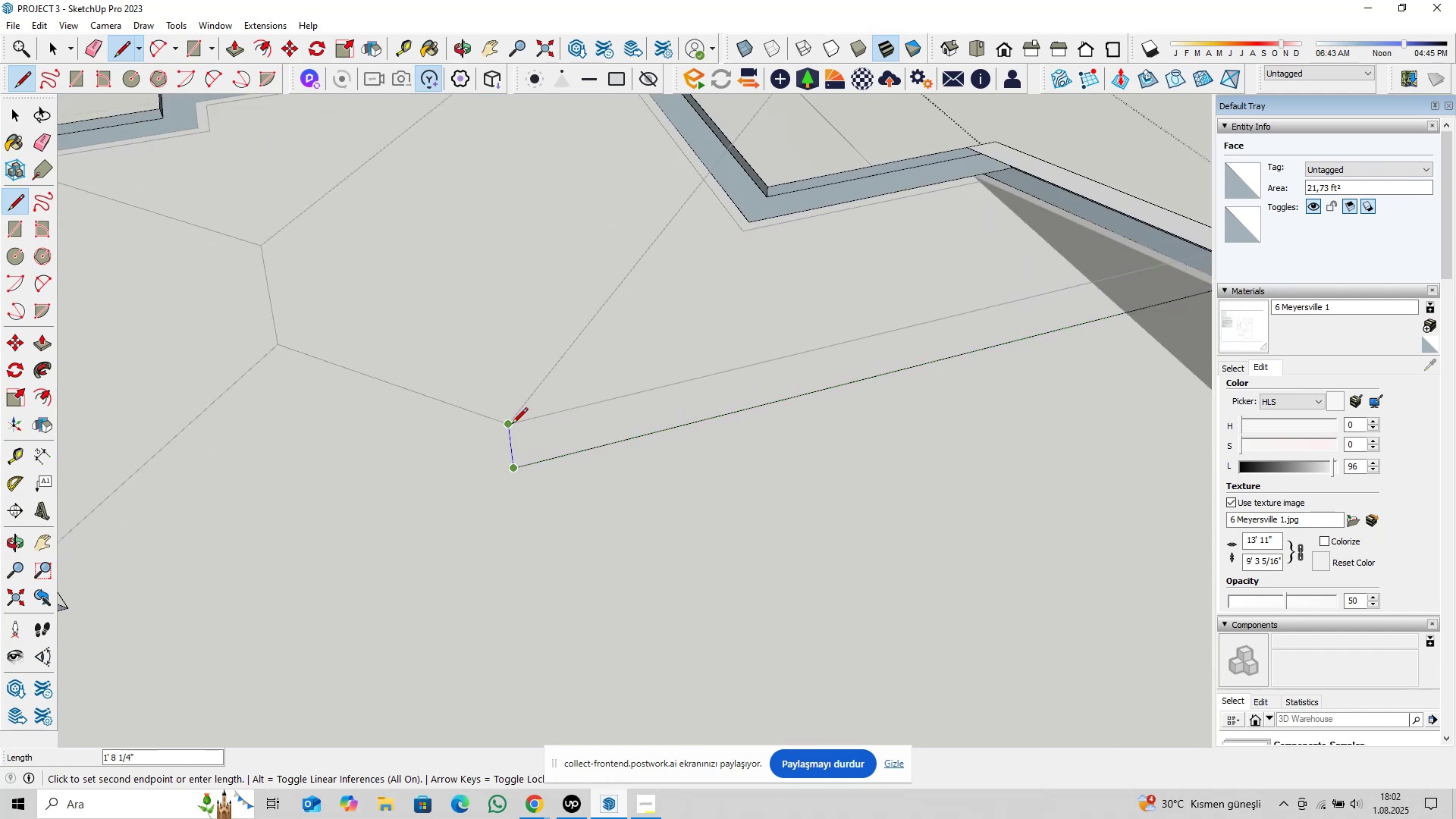 
scroll: coordinate [515, 424], scroll_direction: up, amount: 4.0
 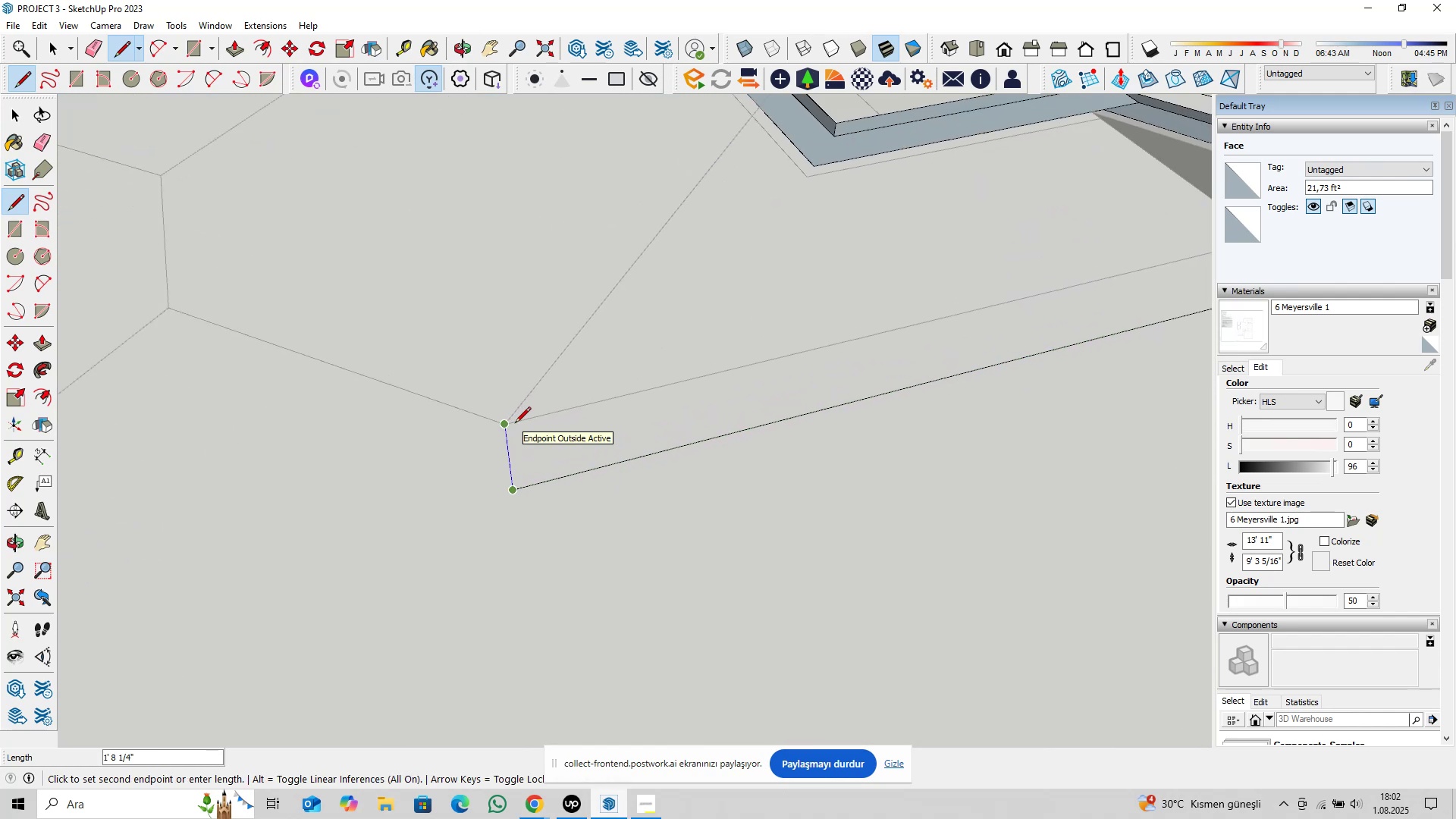 
key(Control+Z)
 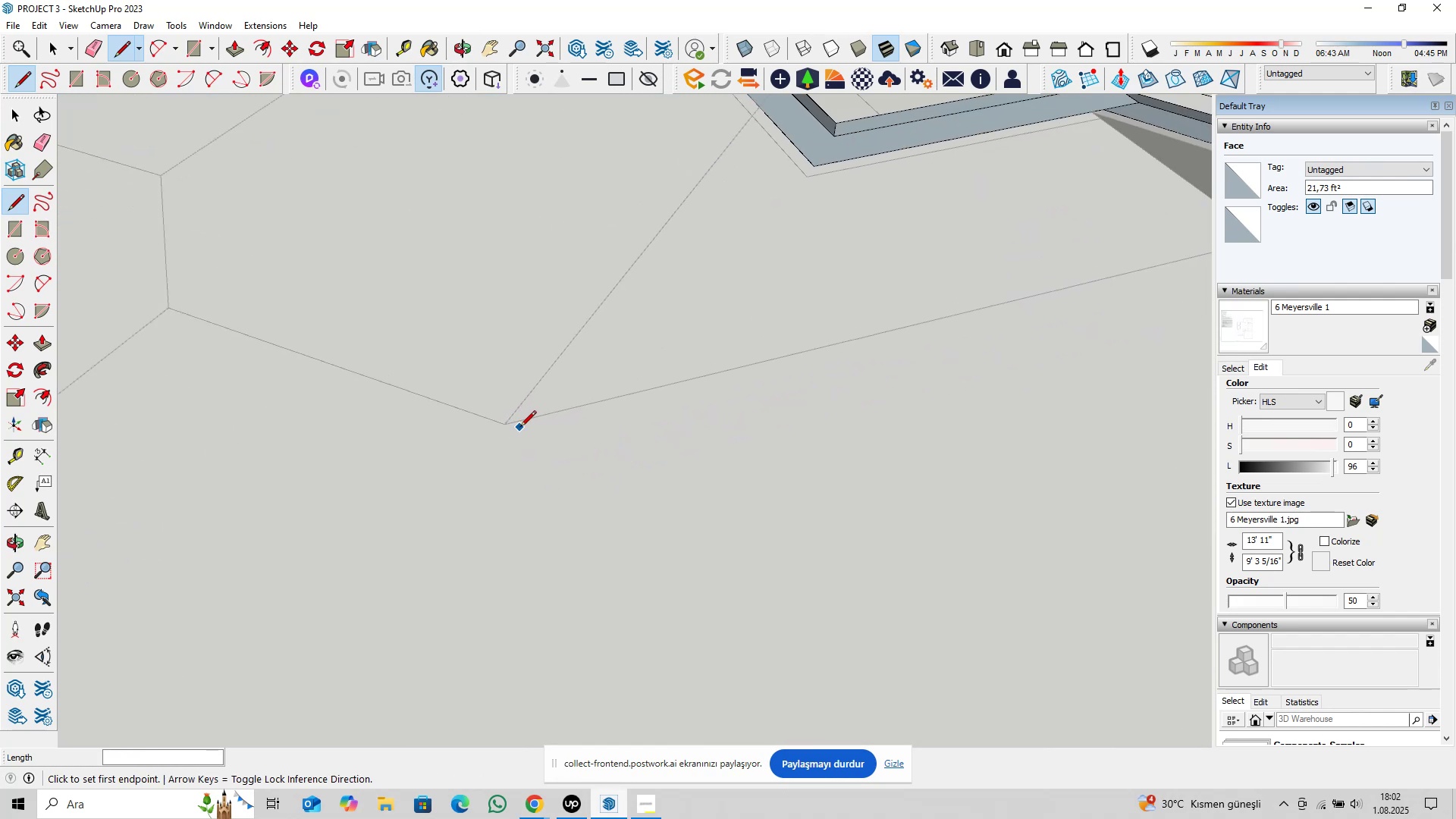 
scroll: coordinate [536, 431], scroll_direction: down, amount: 3.0
 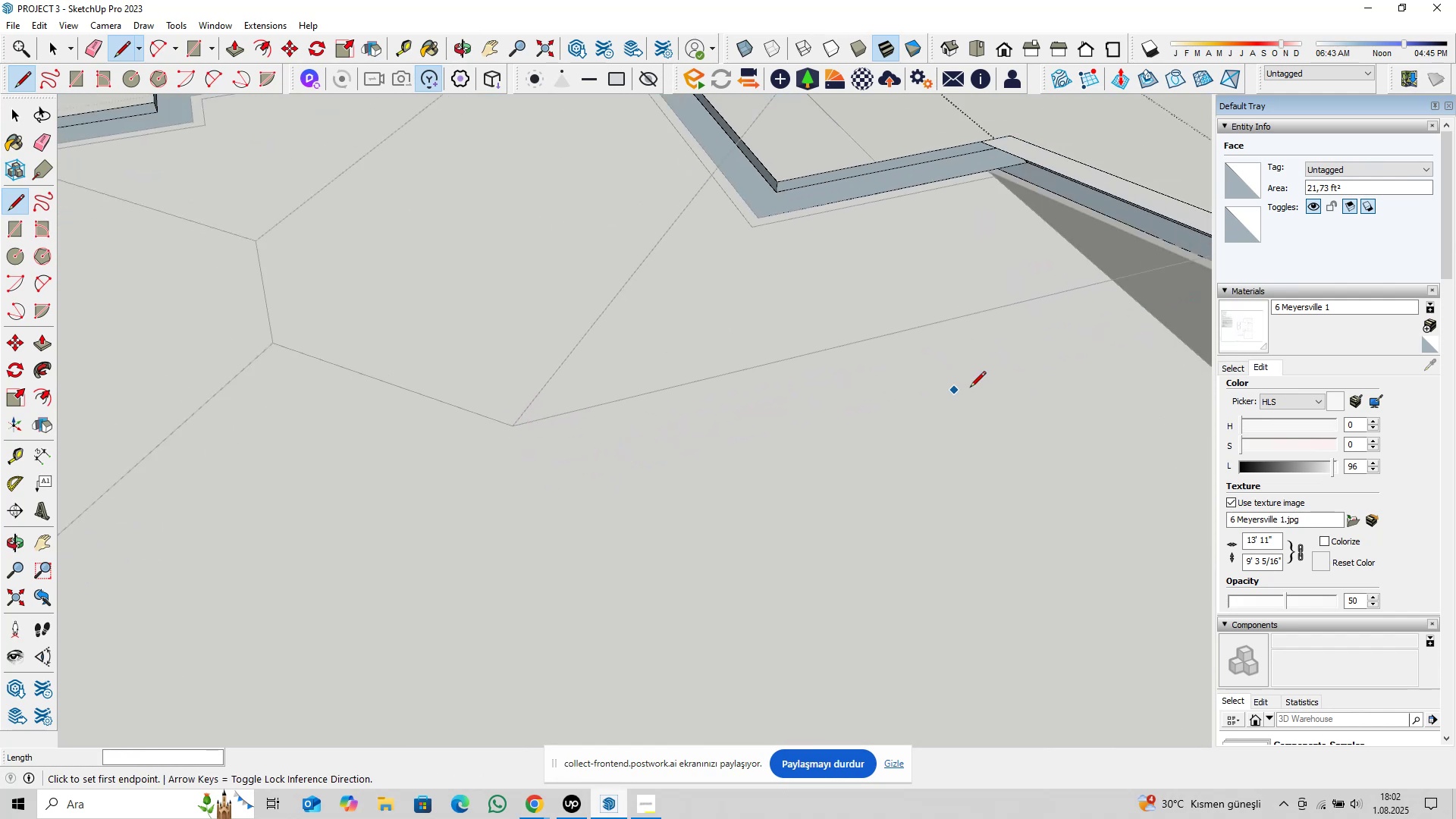 
hold_key(key=ShiftLeft, duration=0.32)
 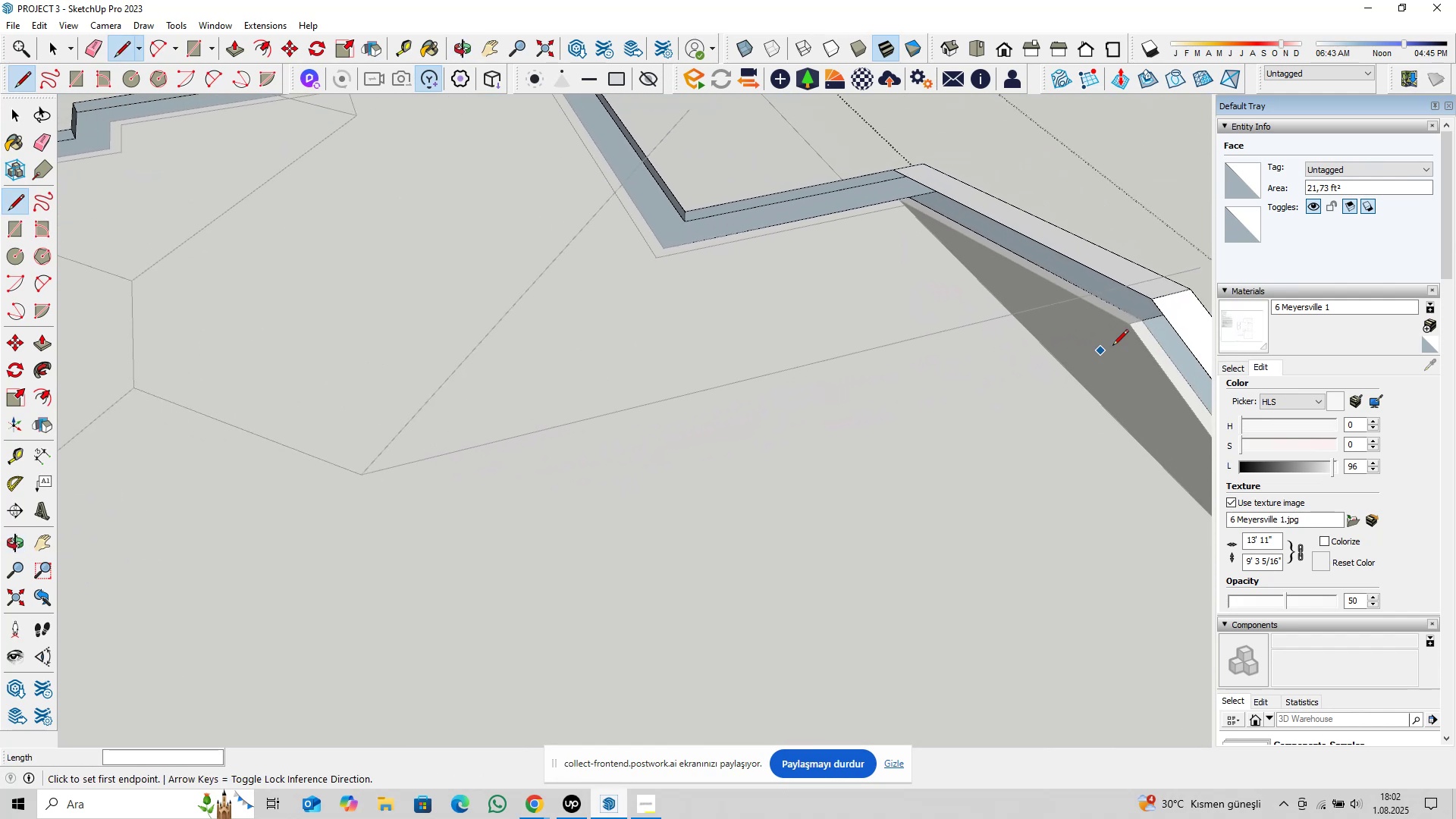 
scroll: coordinate [1128, 334], scroll_direction: up, amount: 3.0
 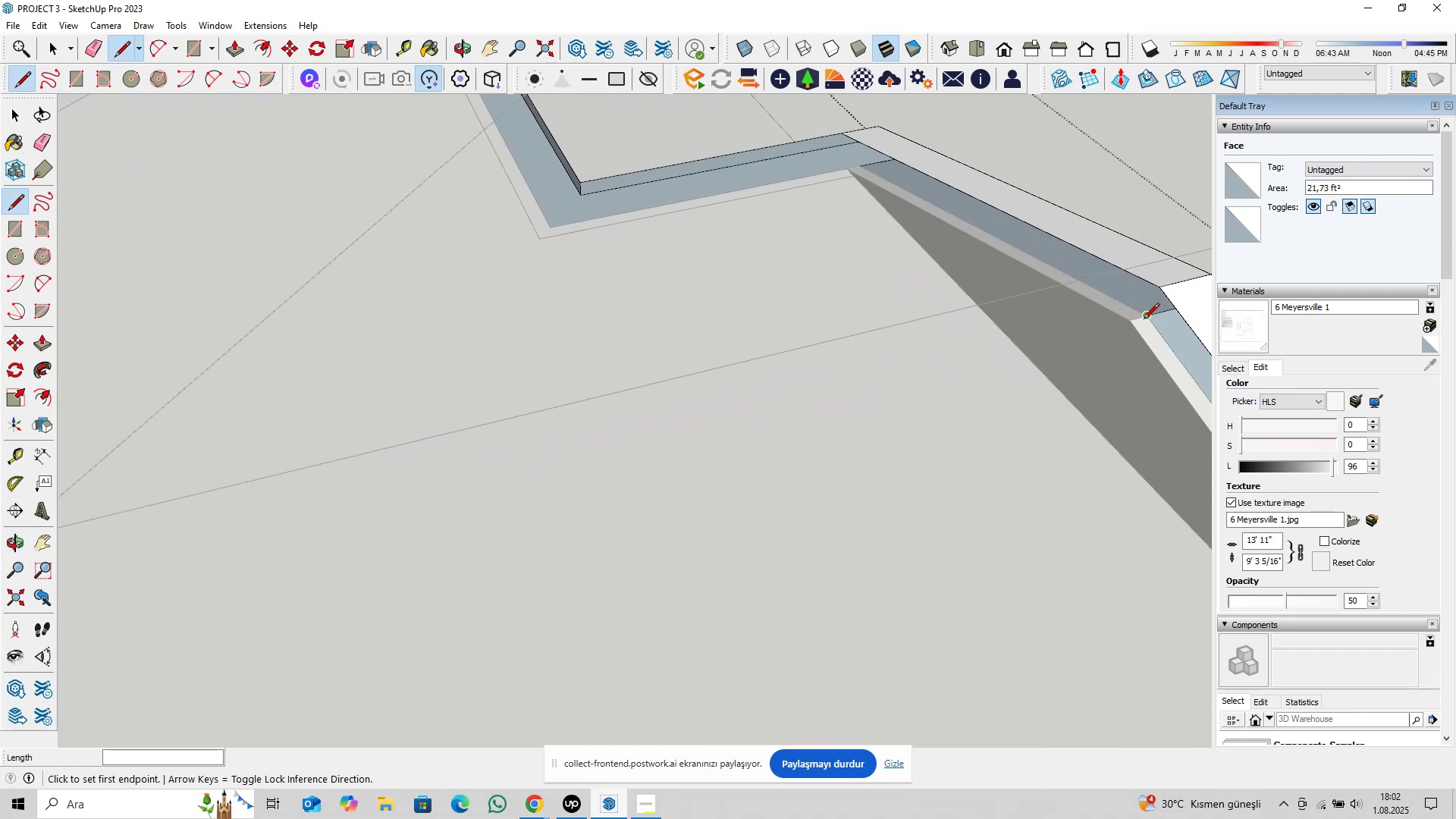 
left_click([1144, 318])
 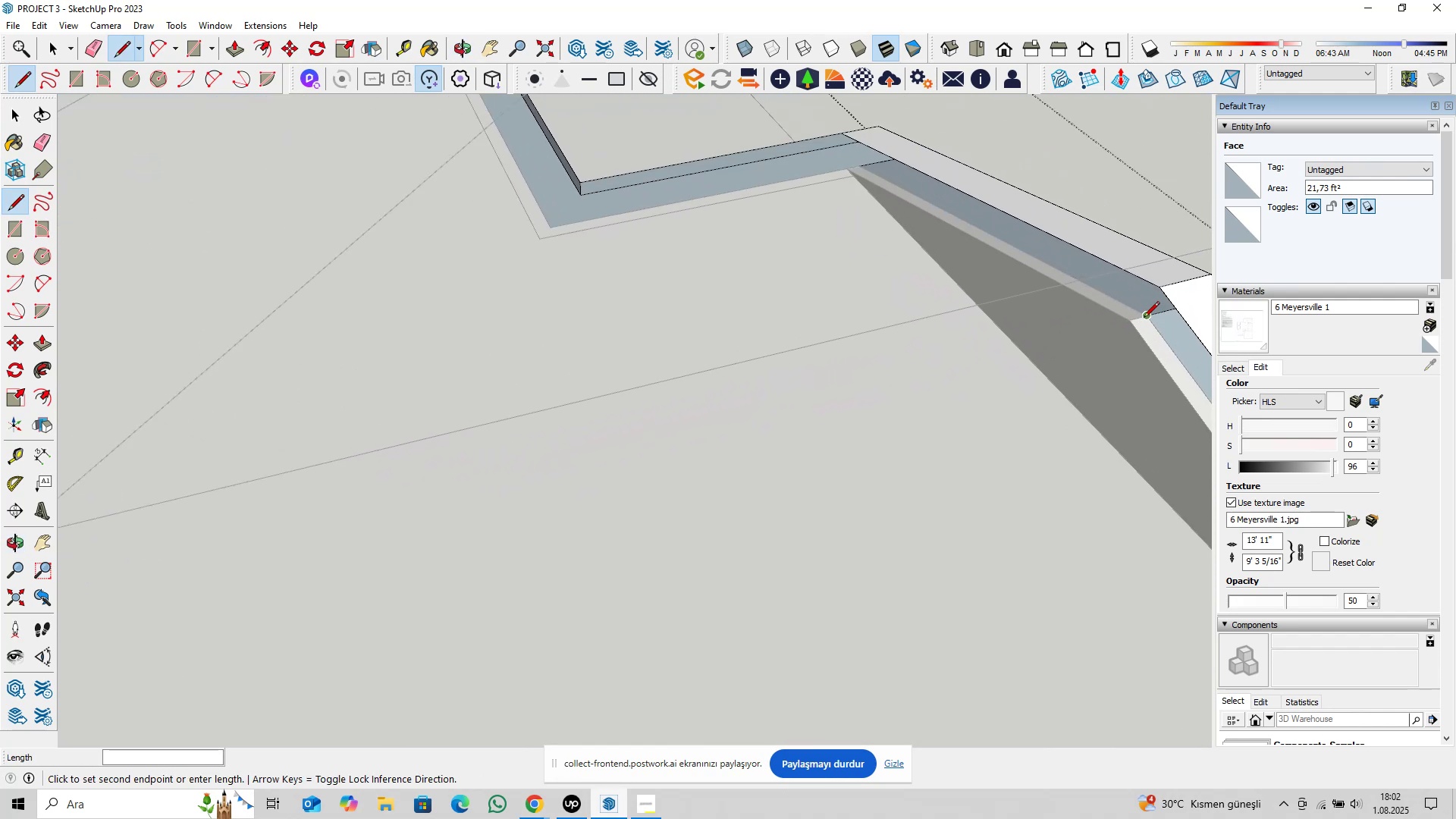 
scroll: coordinate [1057, 366], scroll_direction: down, amount: 4.0
 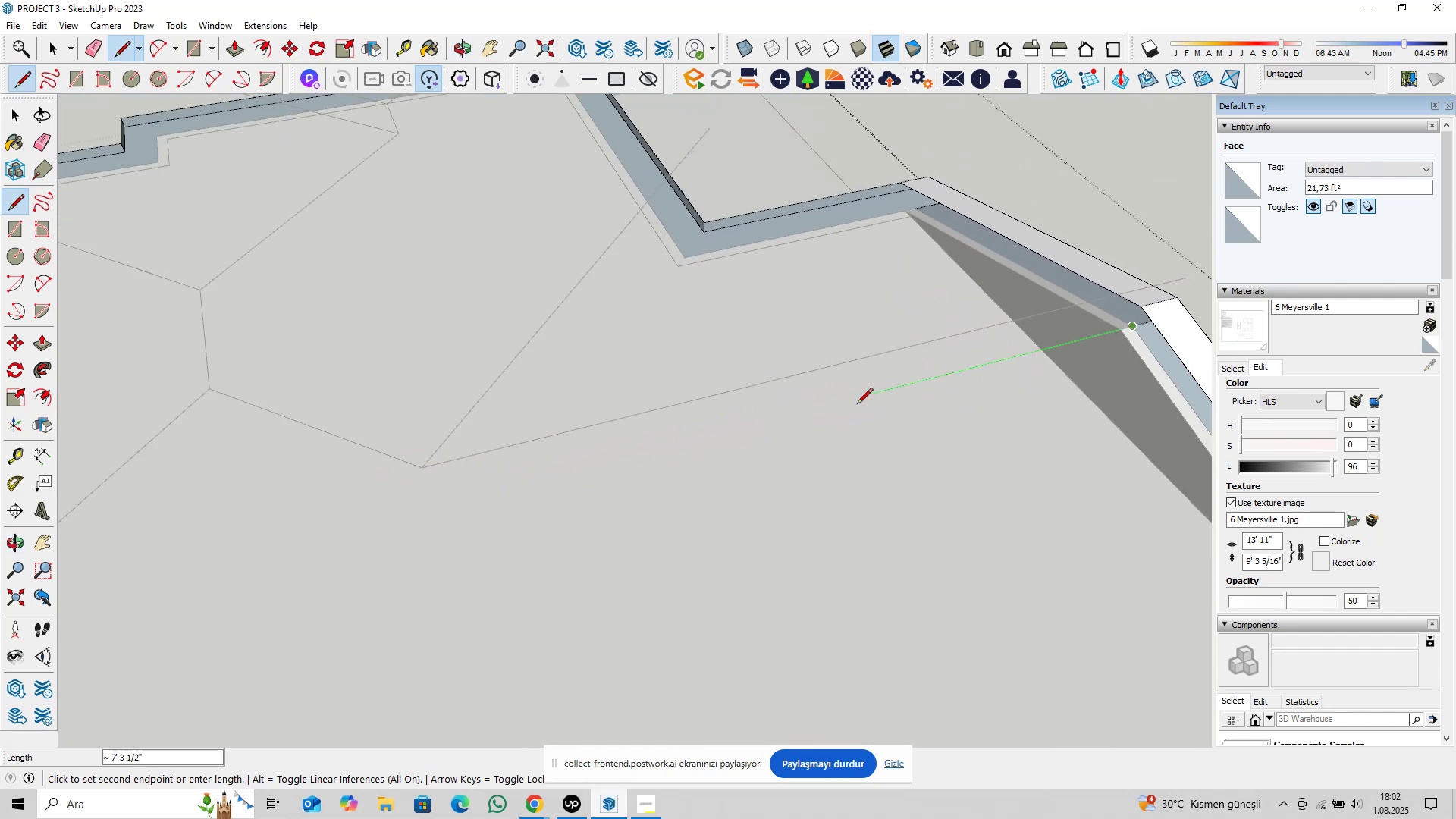 
hold_key(key=ShiftLeft, duration=0.34)
 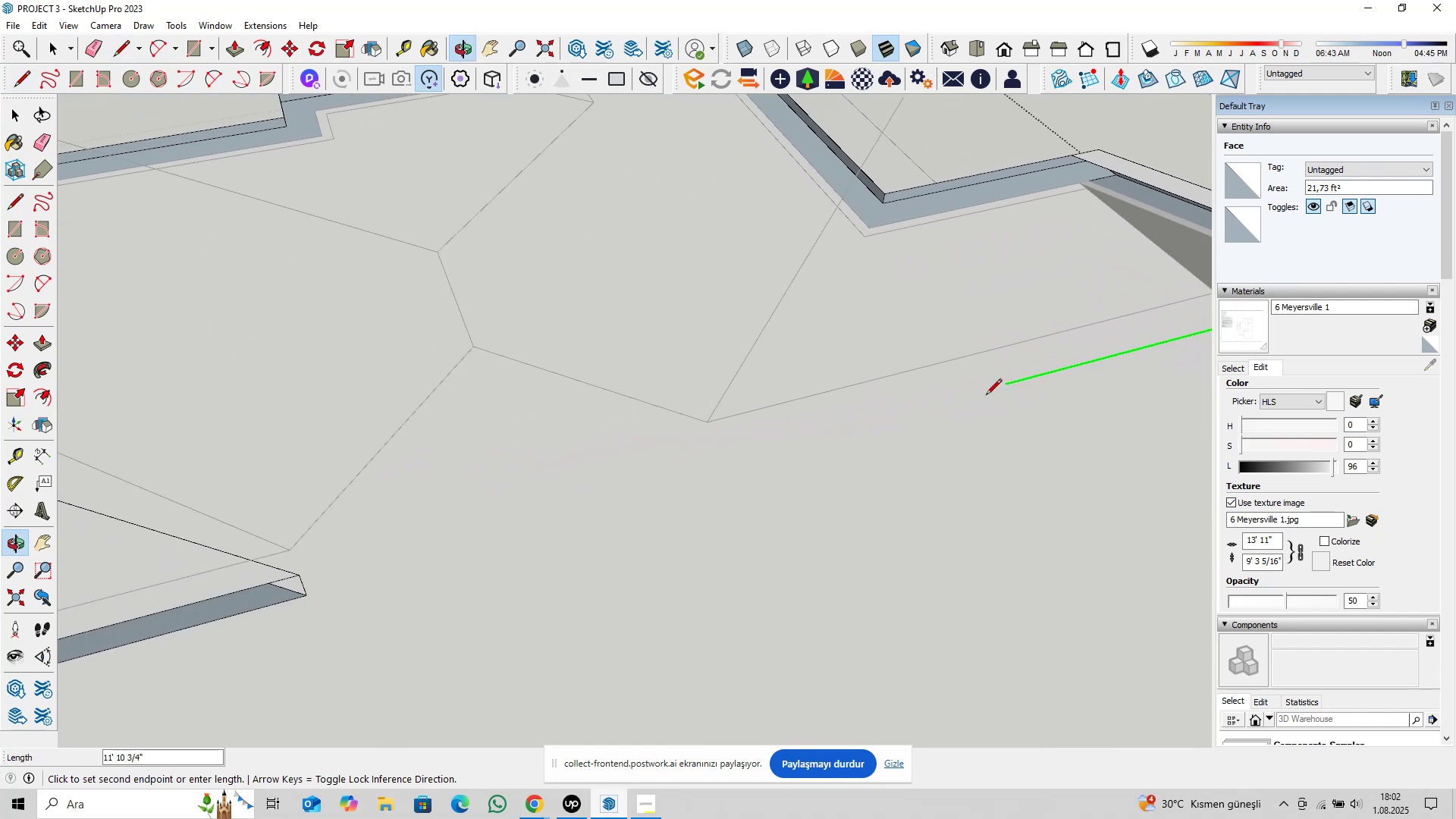 
scroll: coordinate [782, 422], scroll_direction: up, amount: 4.0
 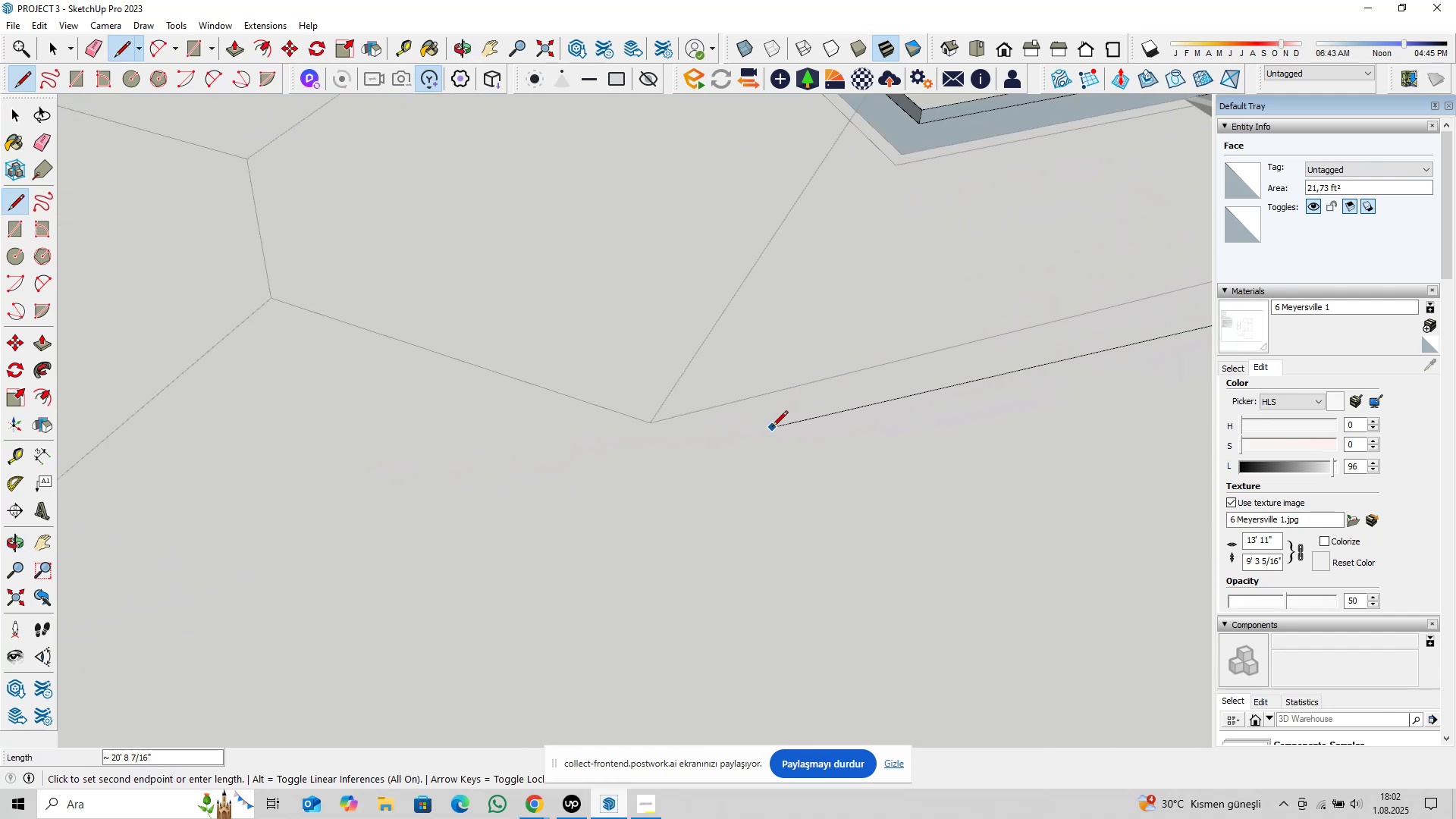 
key(ArrowLeft)
 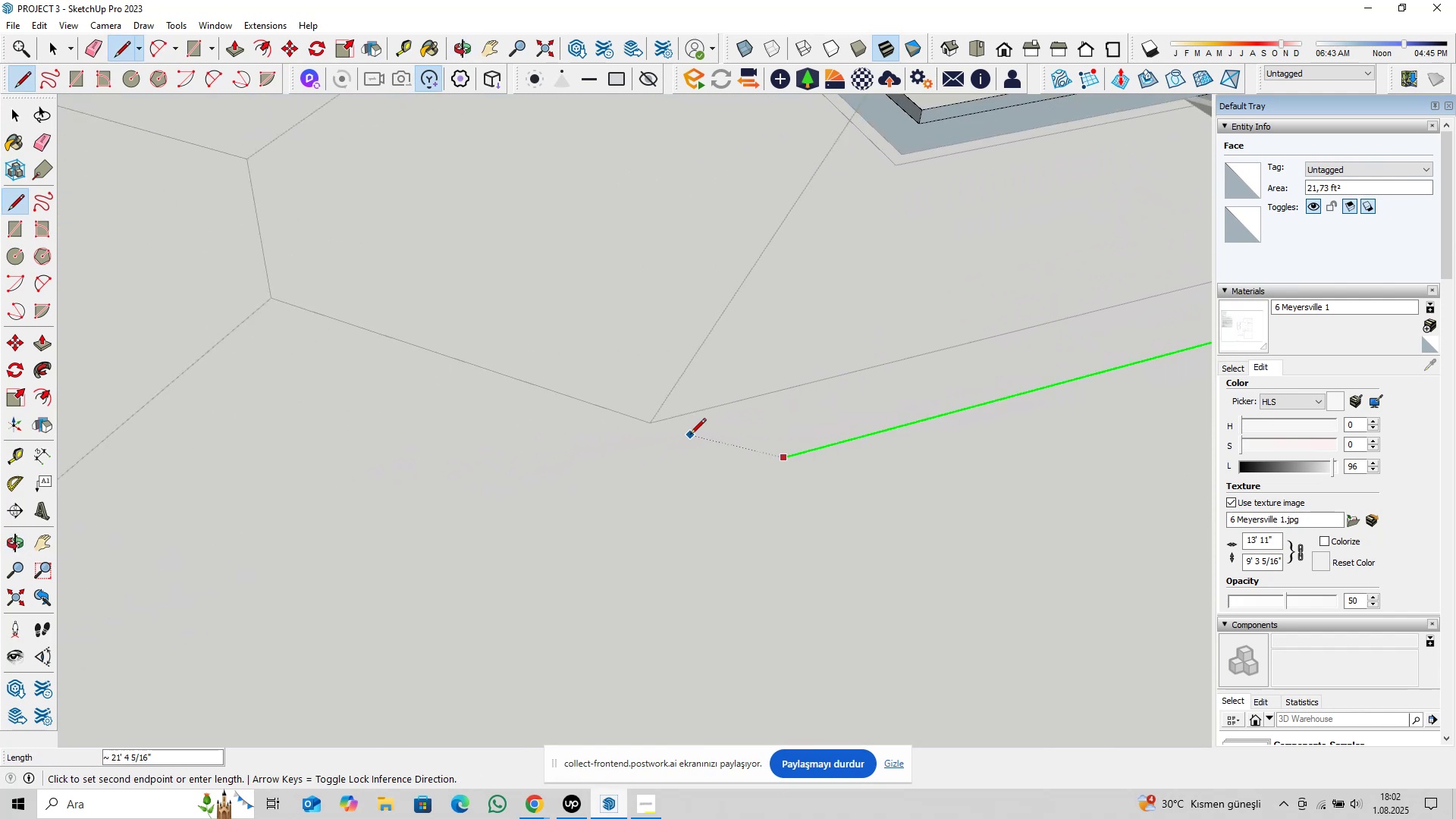 
scroll: coordinate [628, 438], scroll_direction: up, amount: 3.0
 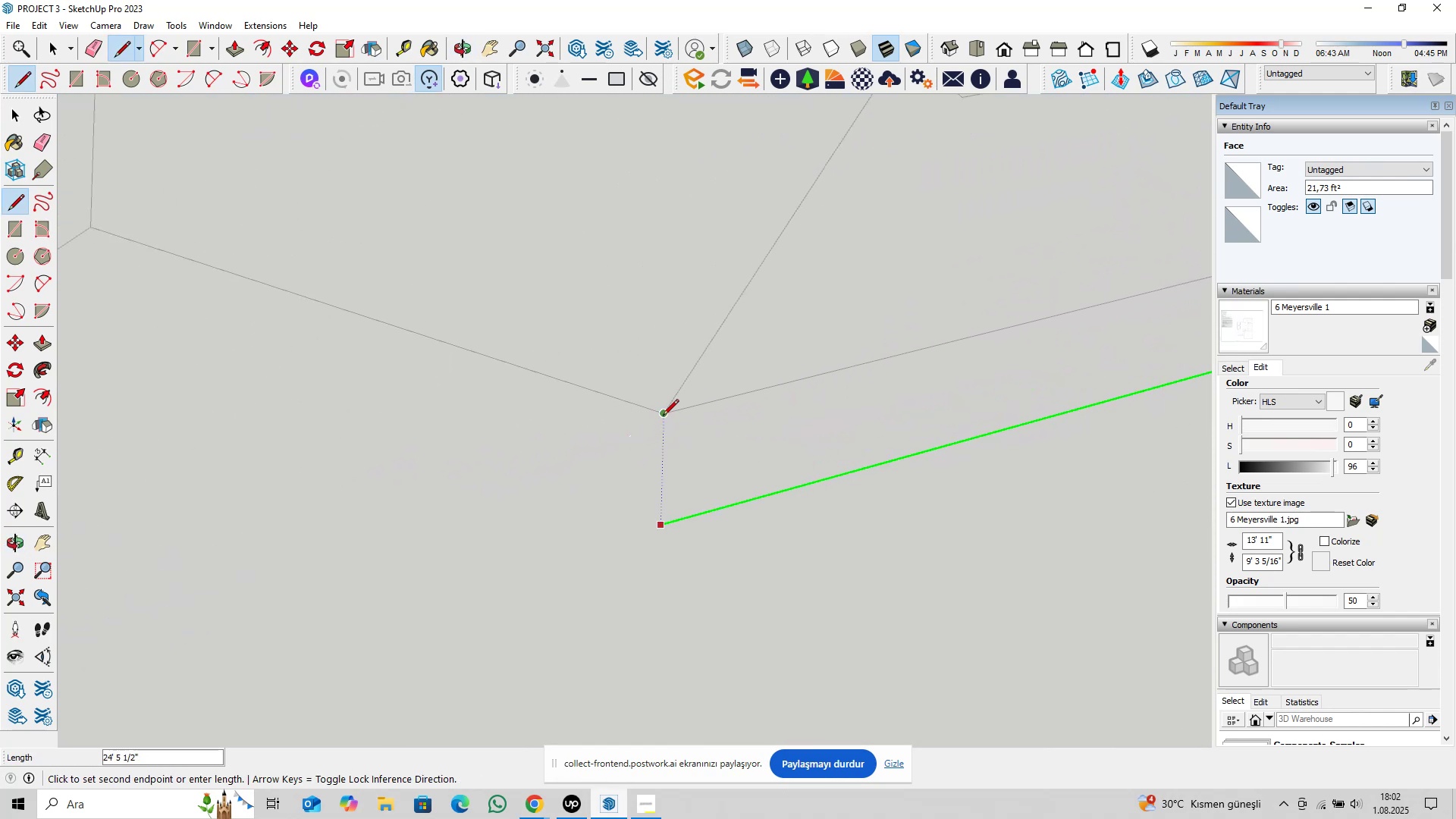 
left_click([663, 416])
 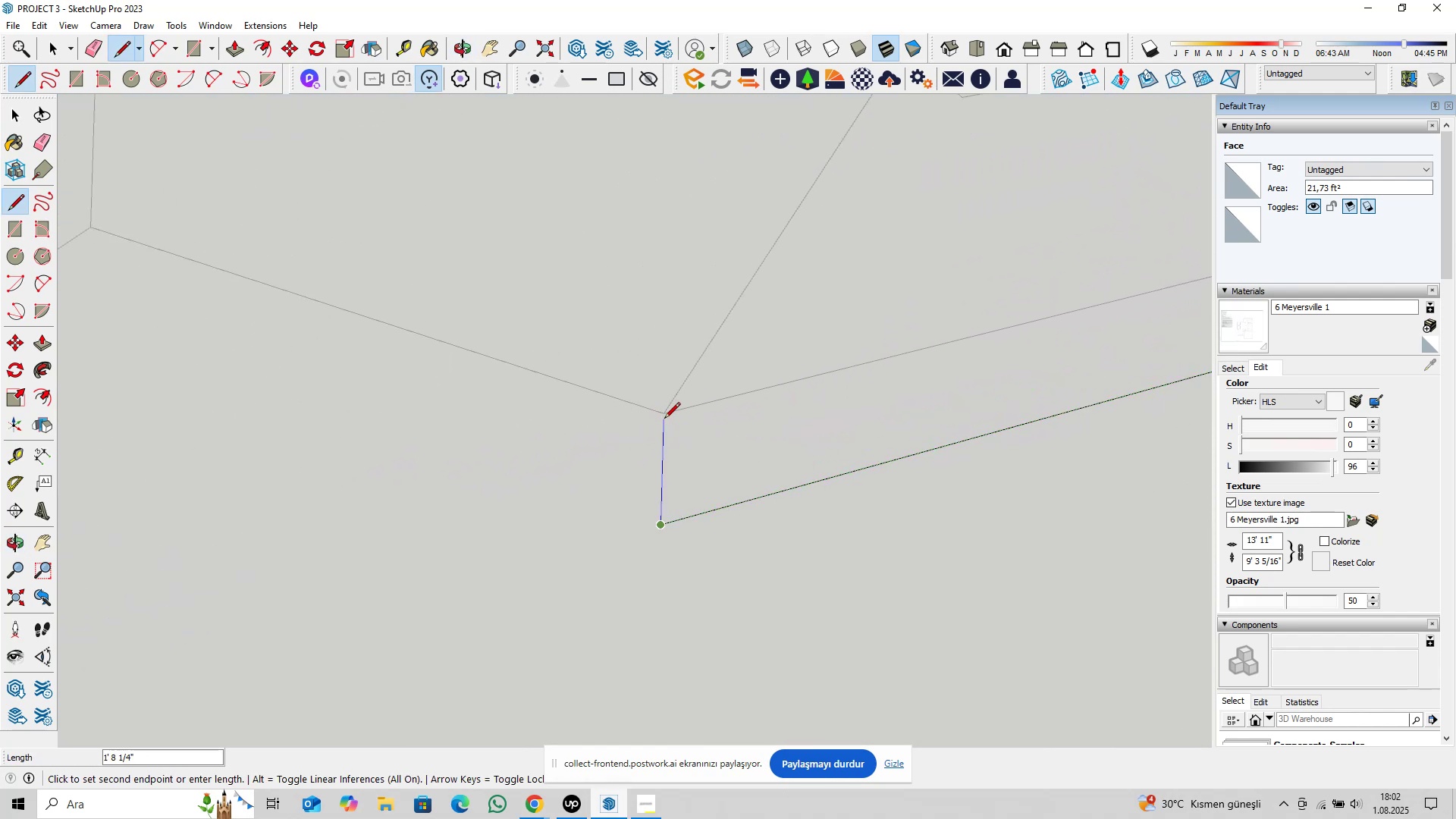 
scroll: coordinate [1070, 372], scroll_direction: down, amount: 9.0
 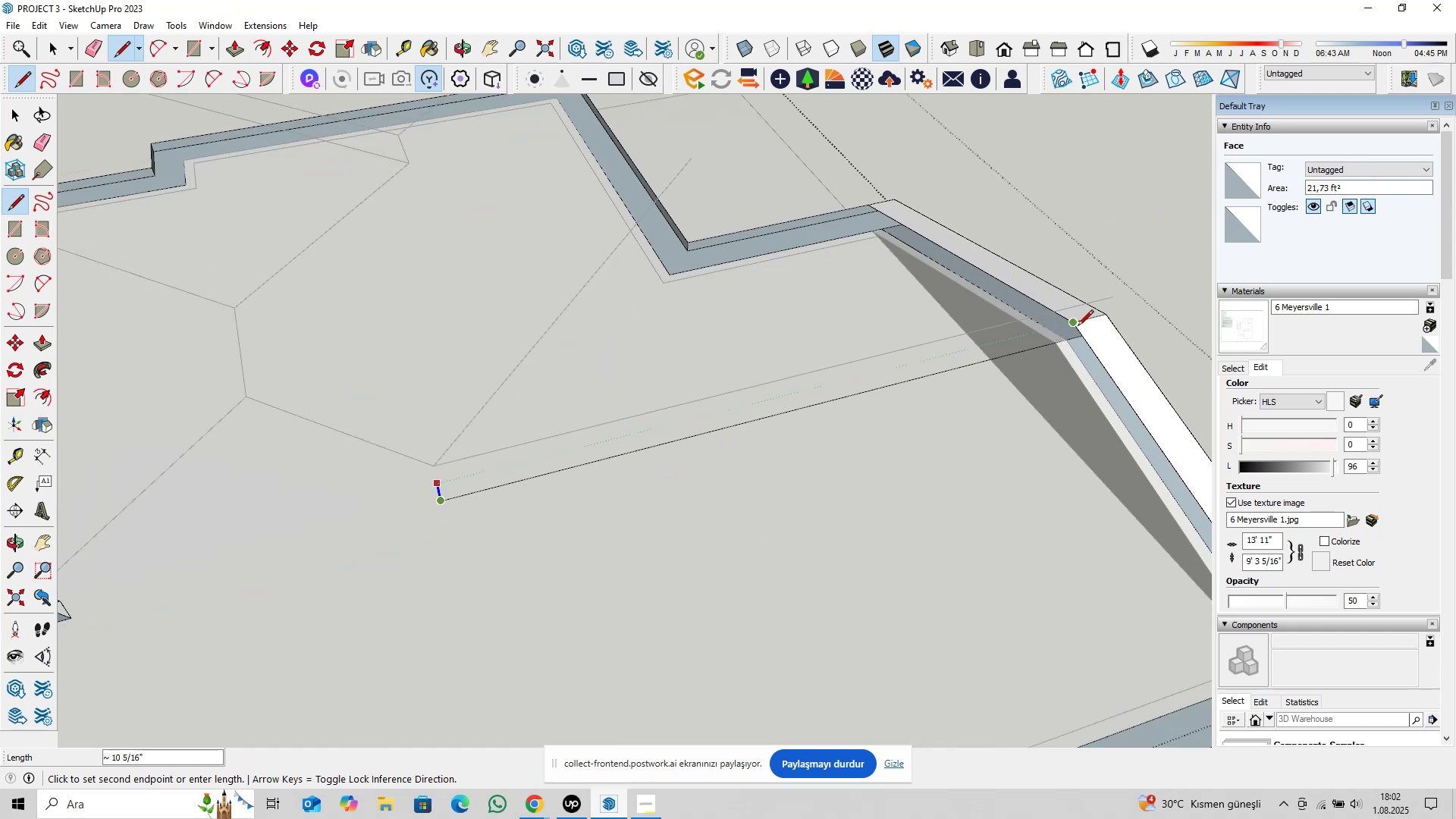 
key(ArrowUp)
 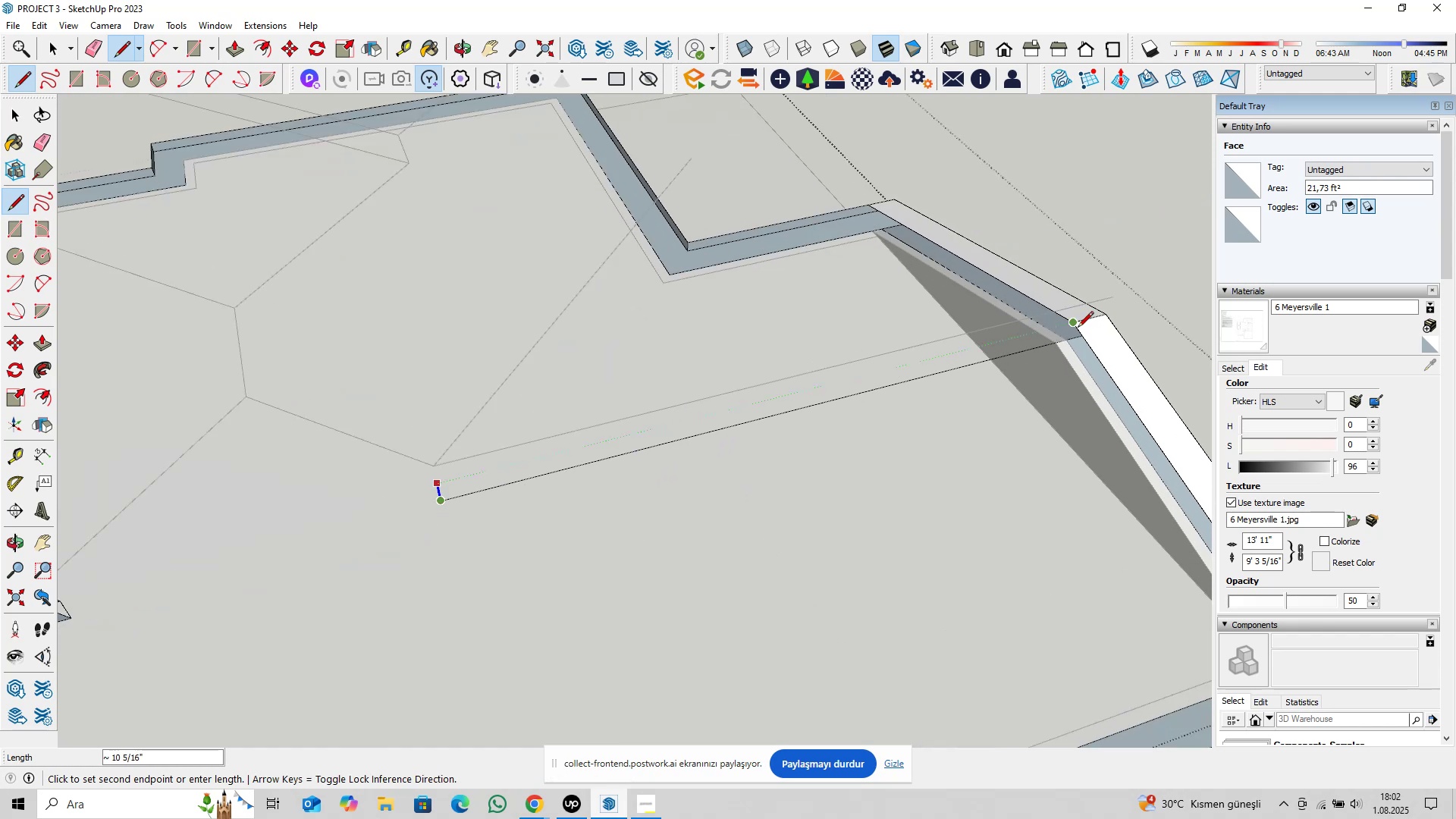 
left_click([1077, 325])
 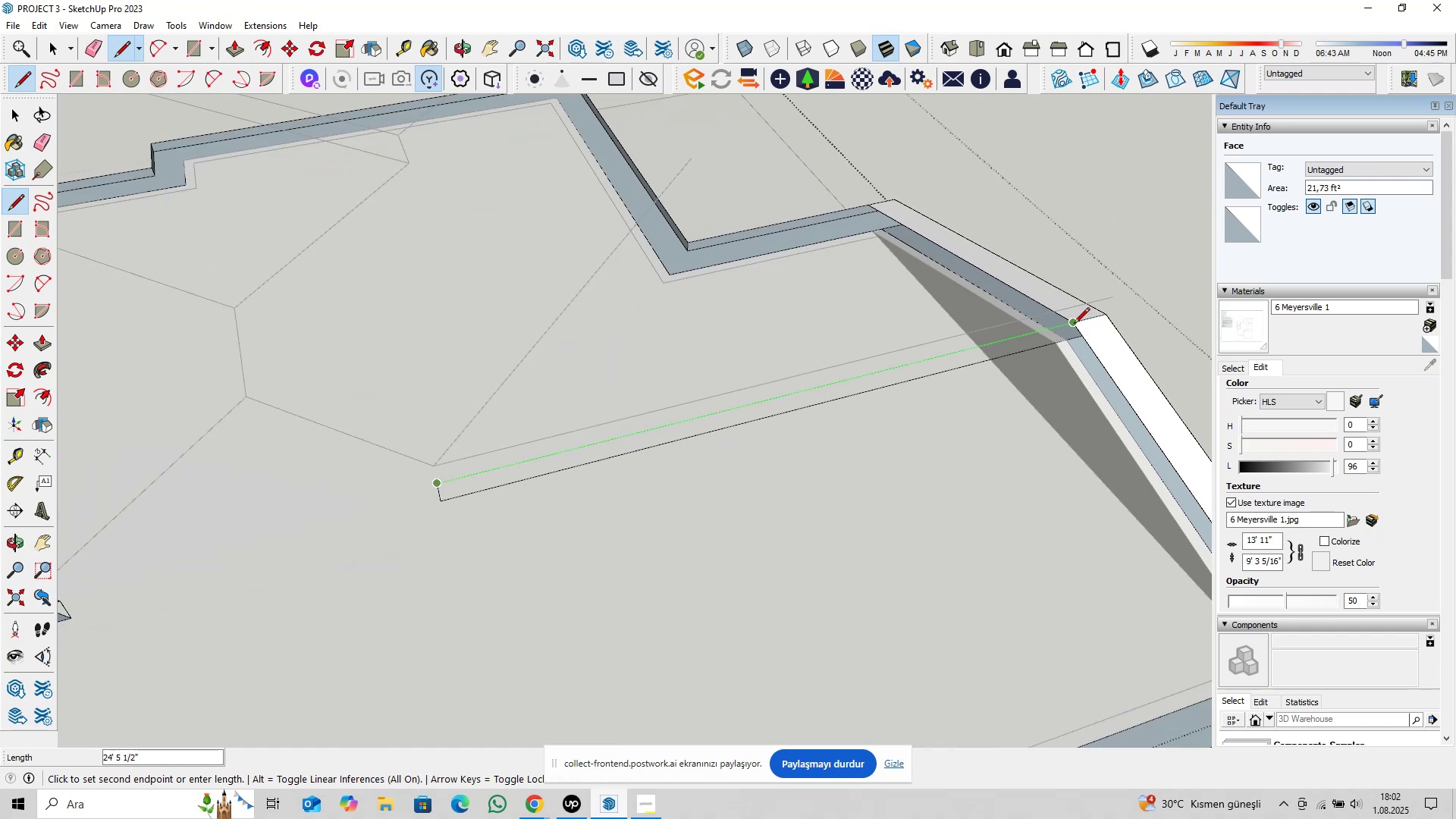 
double_click([1074, 325])
 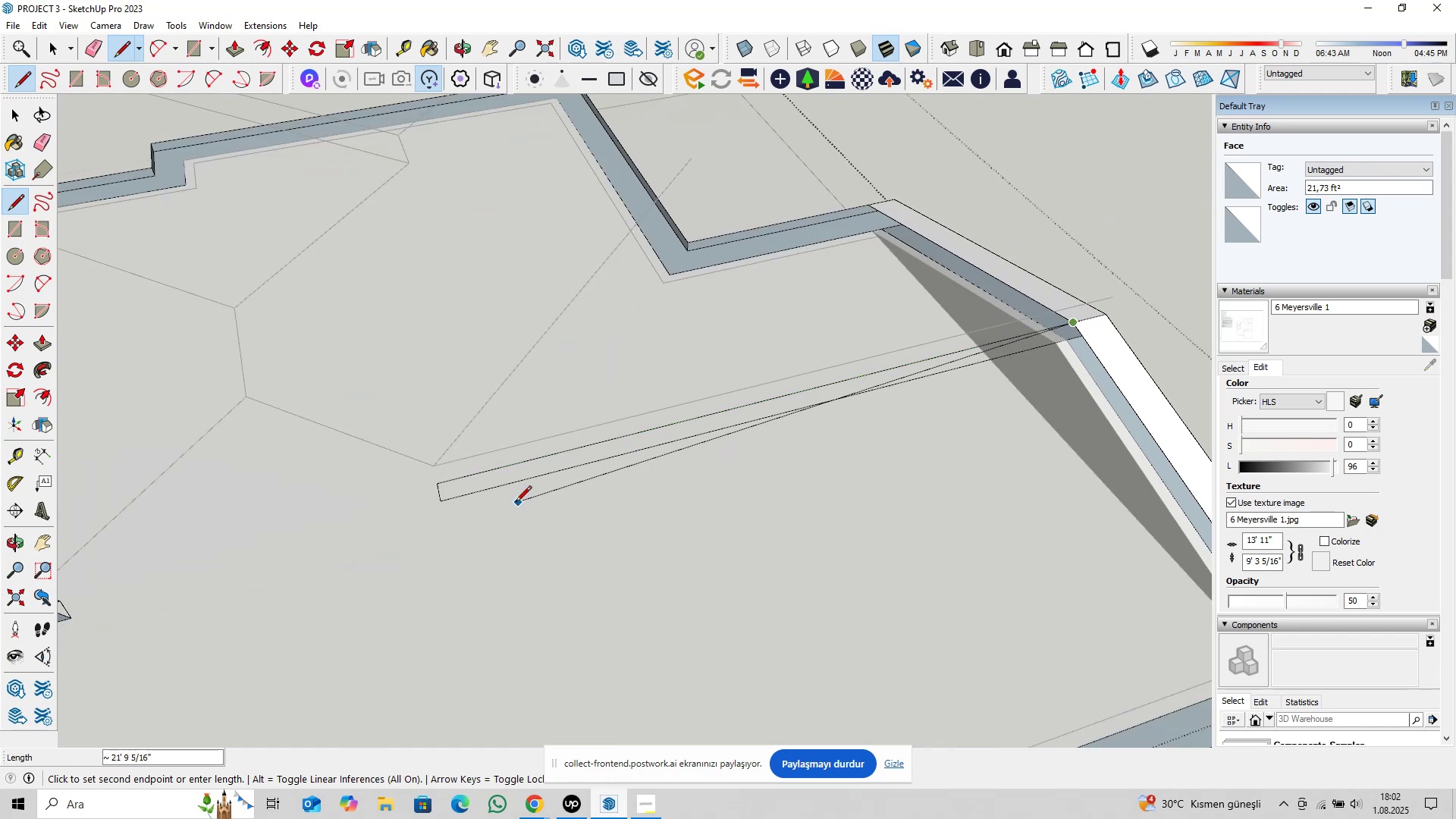 
key(Escape)
 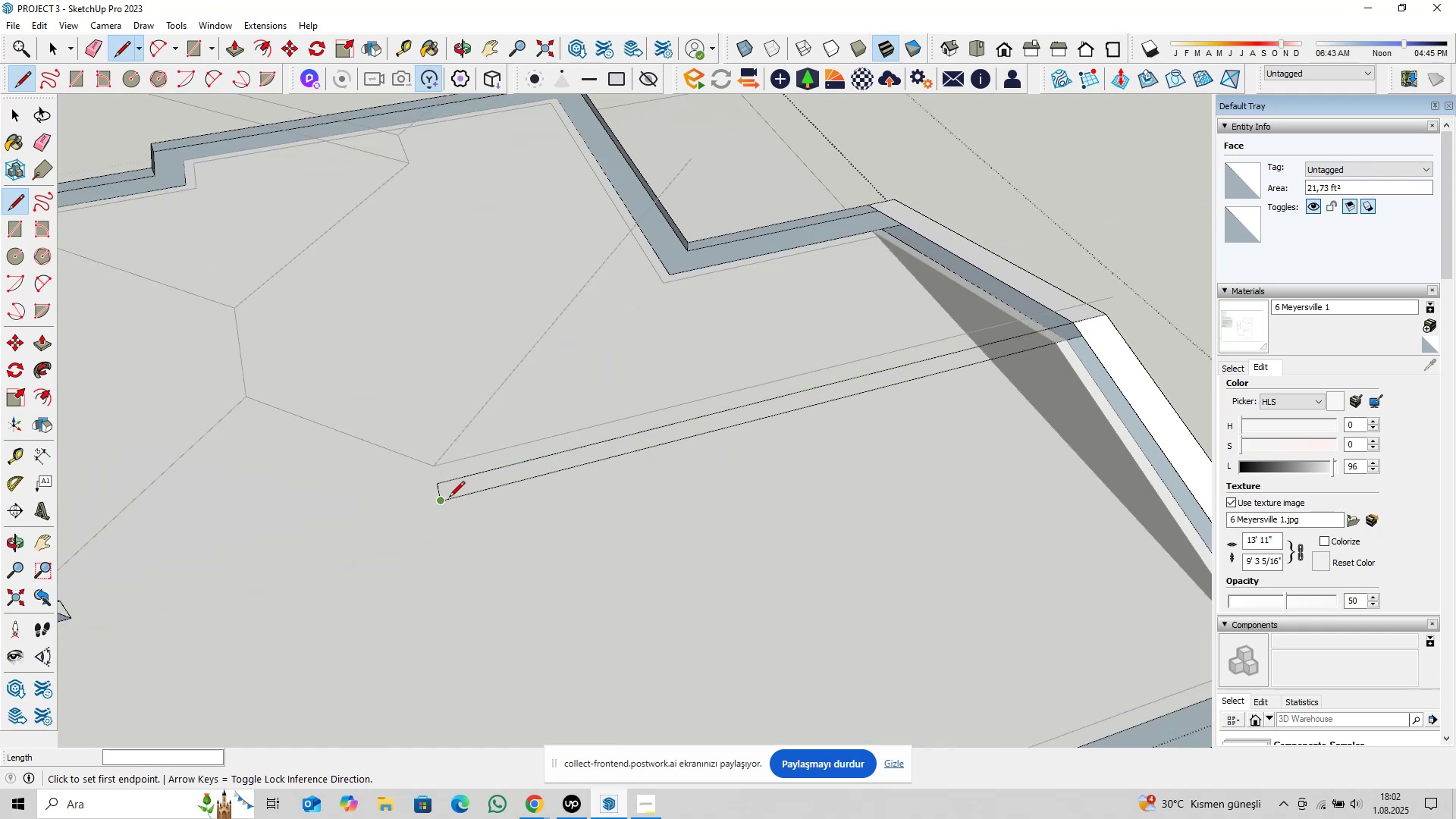 
left_click([449, 498])
 